 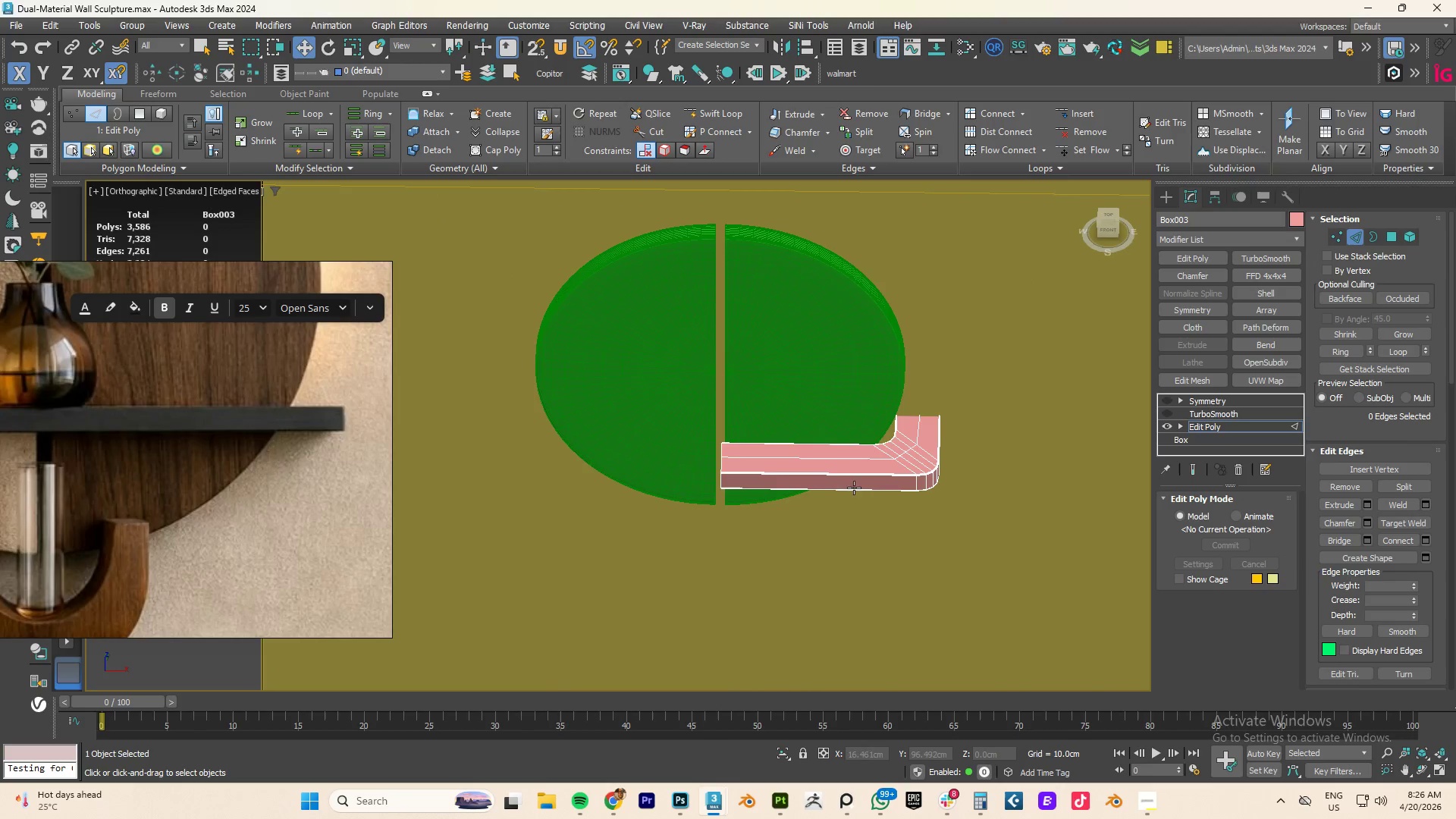 
scroll: coordinate [867, 492], scroll_direction: up, amount: 1.0
 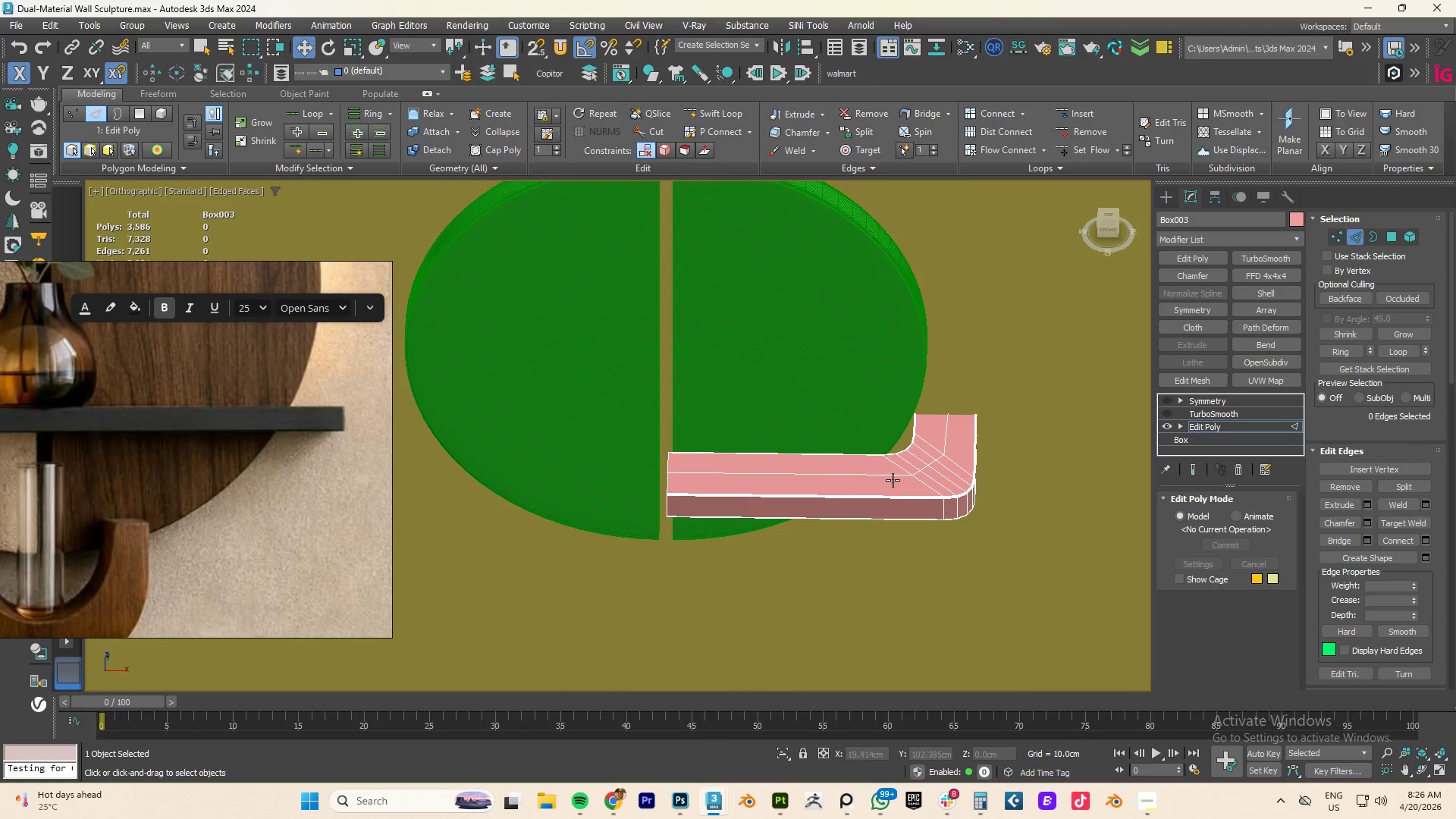 
left_click([893, 480])
 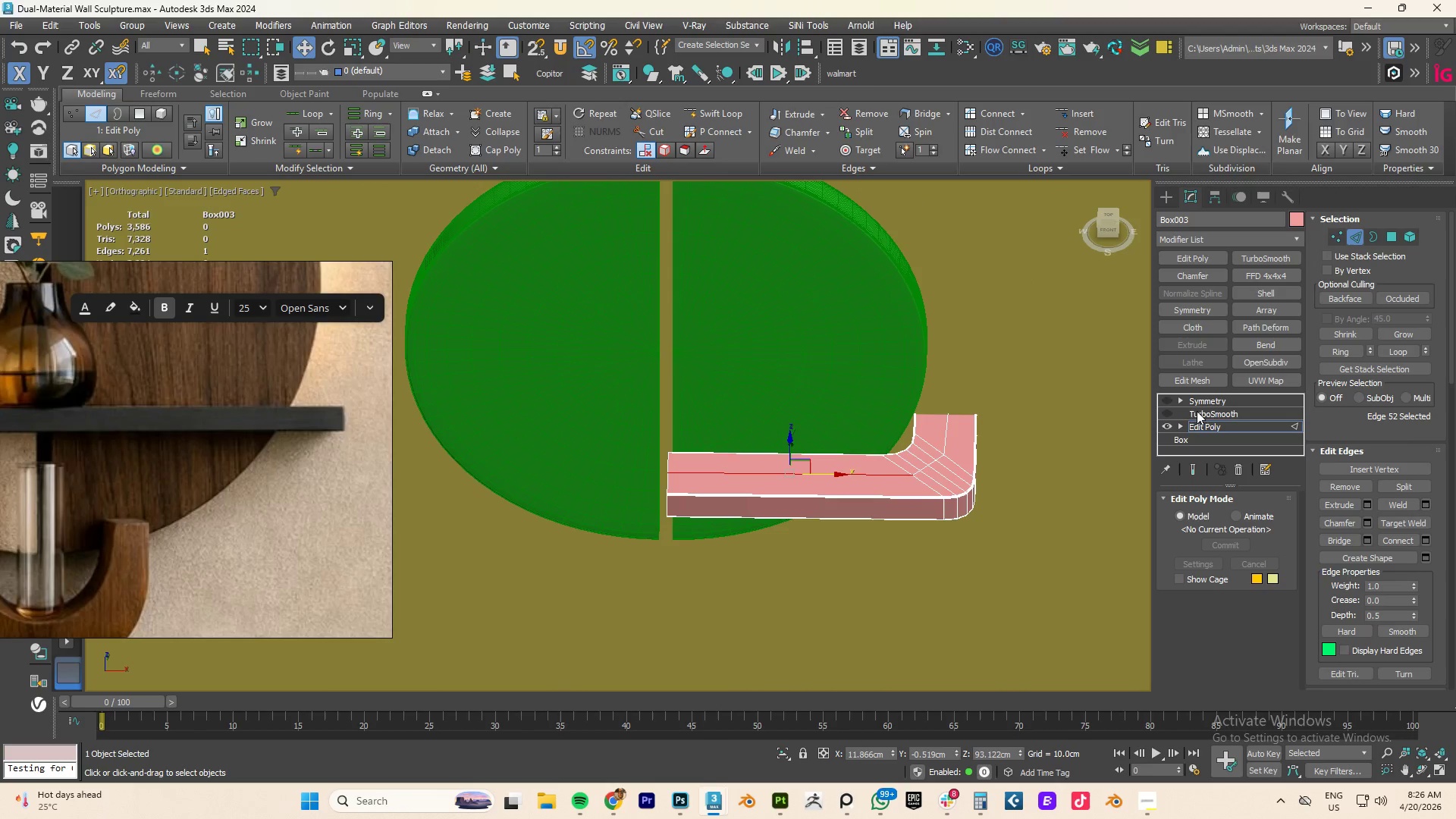 
left_click([1215, 424])
 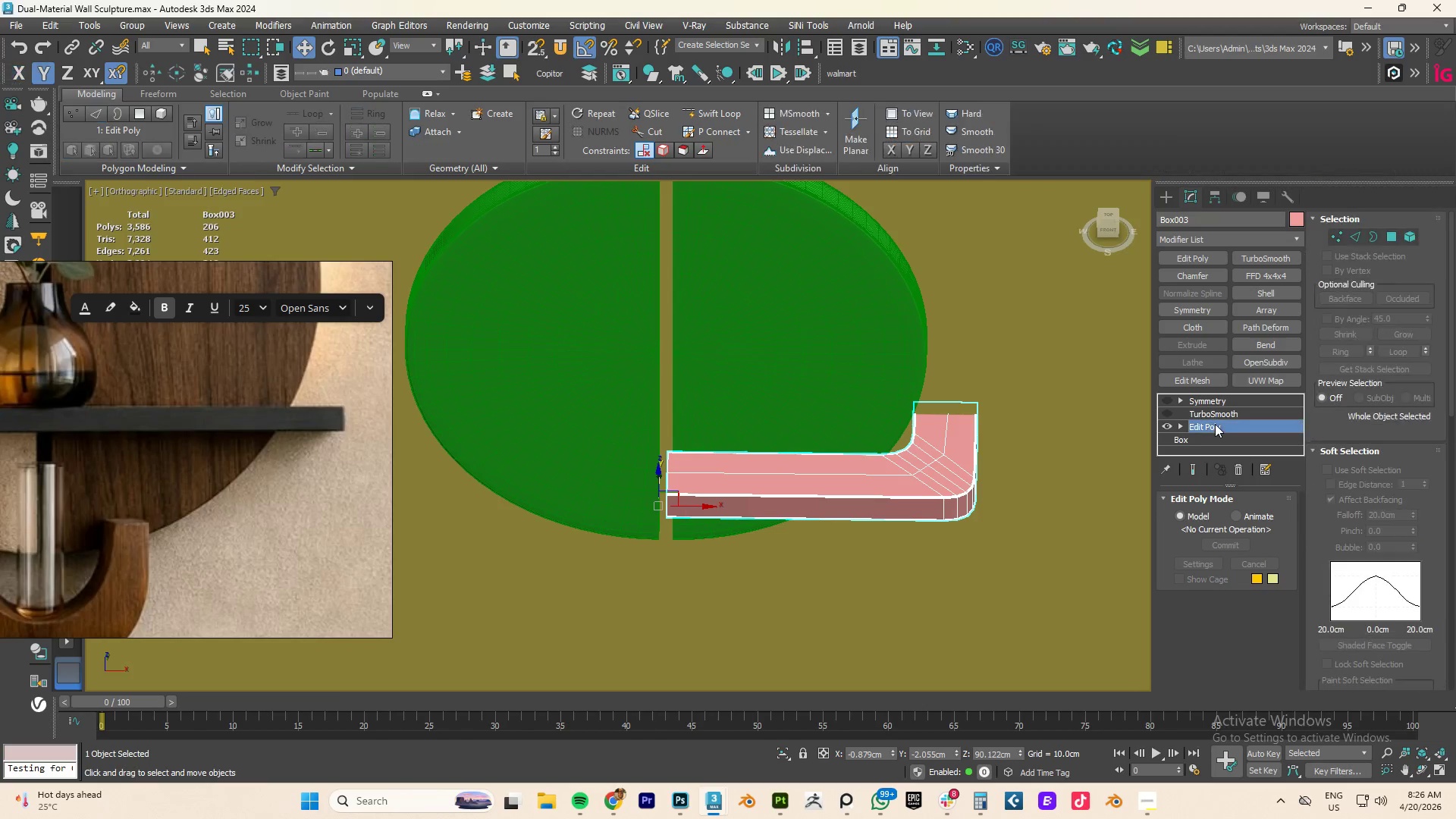 
type(fz)
 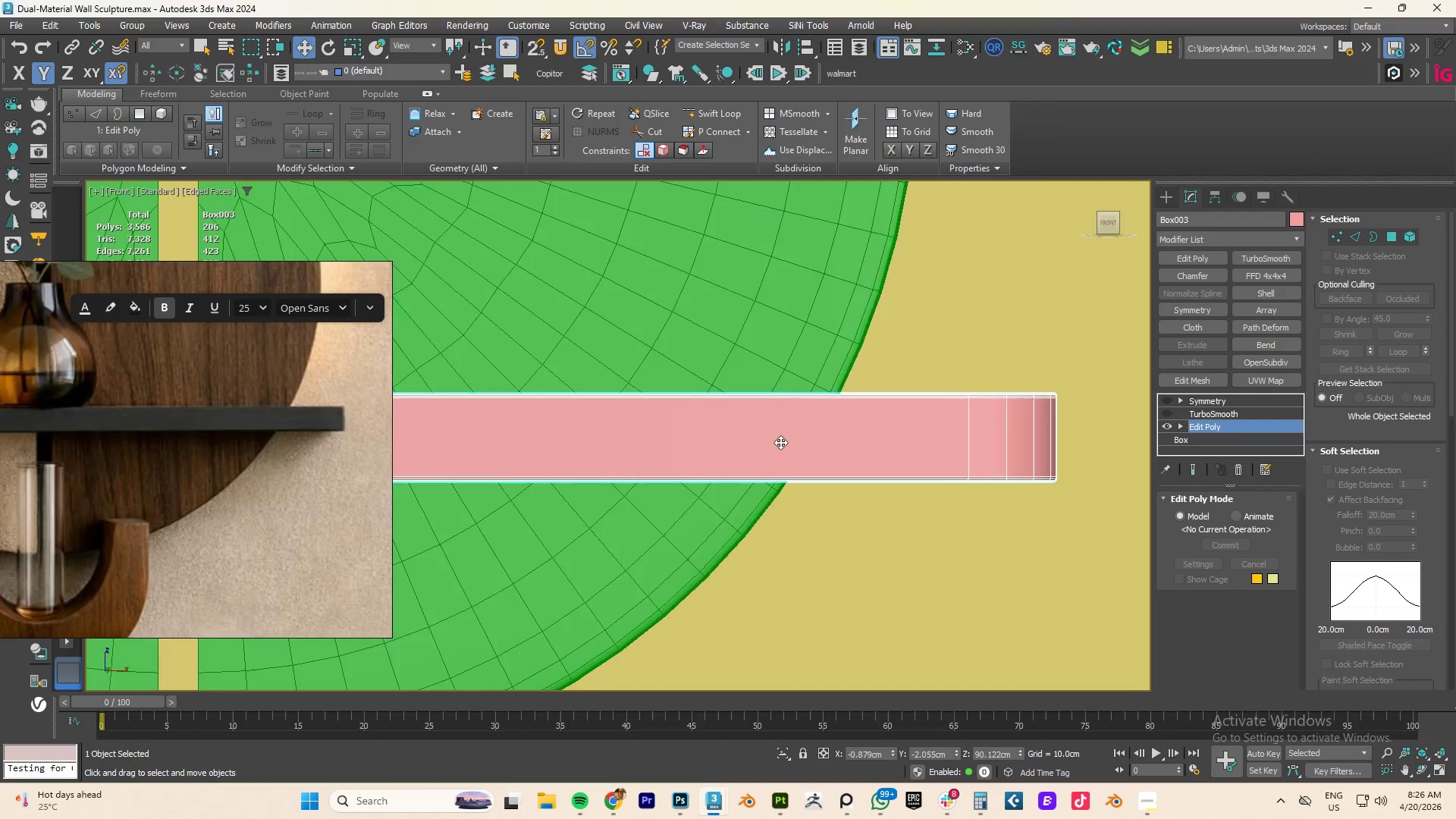 
scroll: coordinate [797, 437], scroll_direction: down, amount: 5.0
 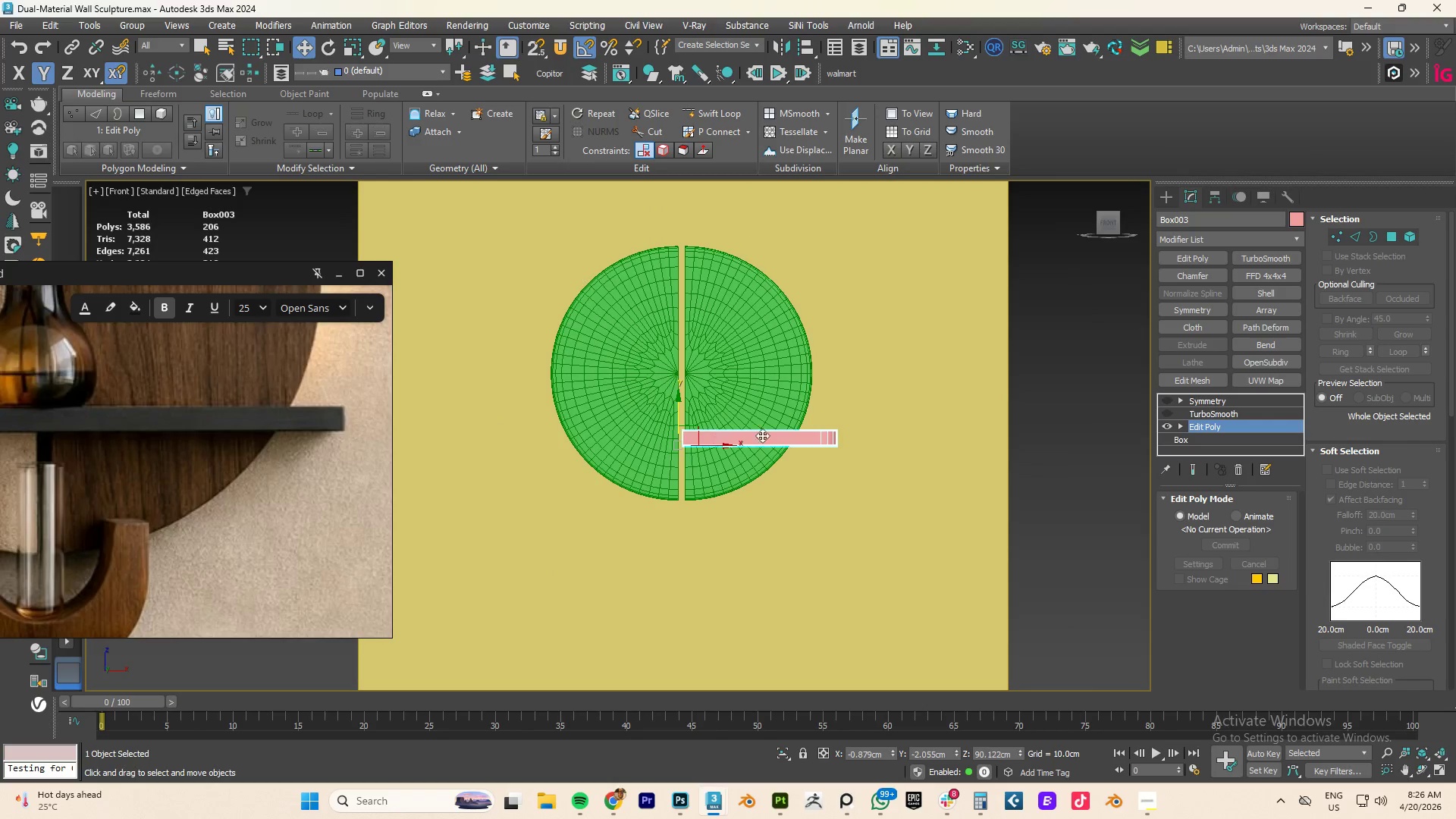 
left_click([817, 440])
 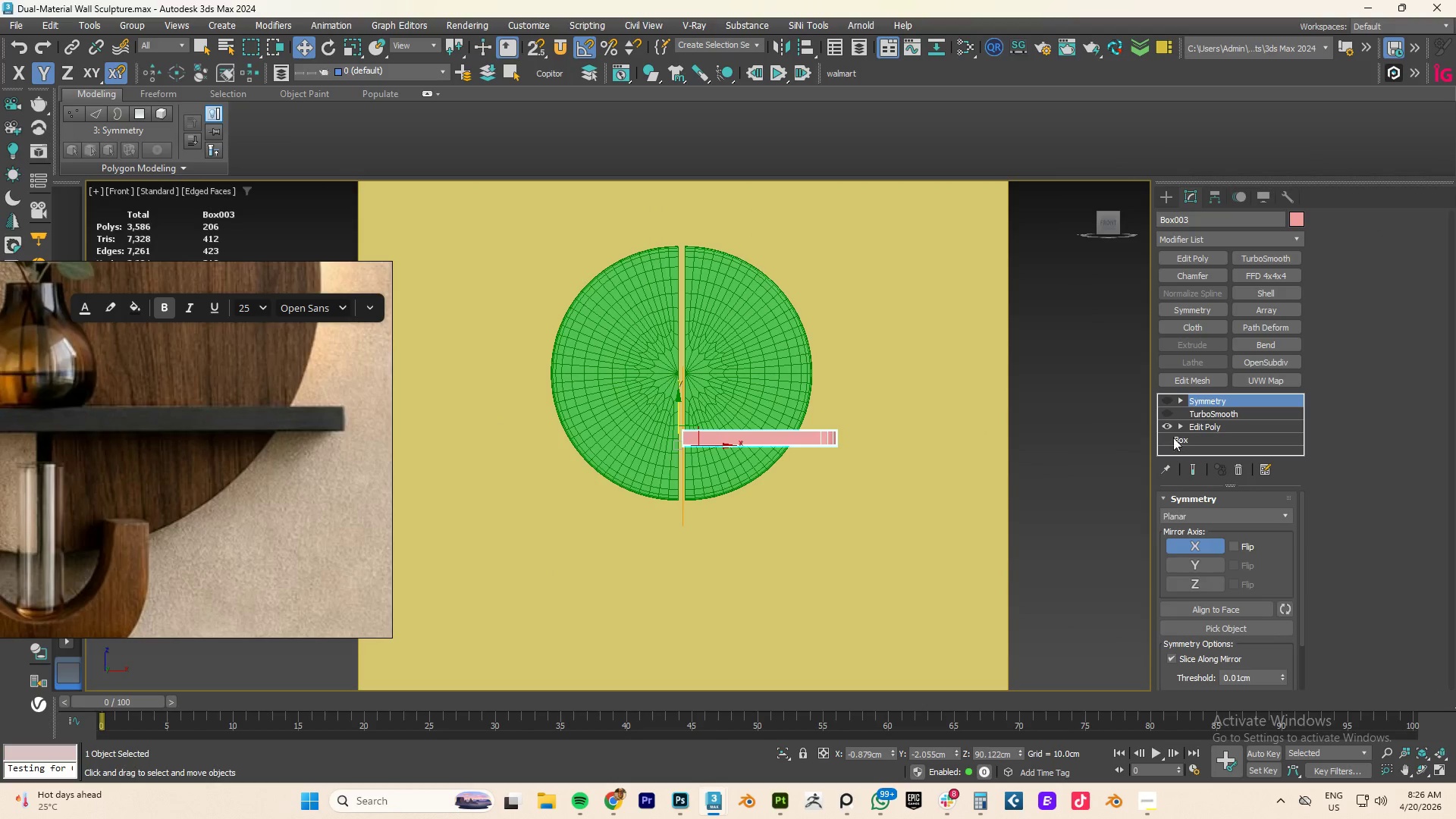 
left_click([1219, 425])
 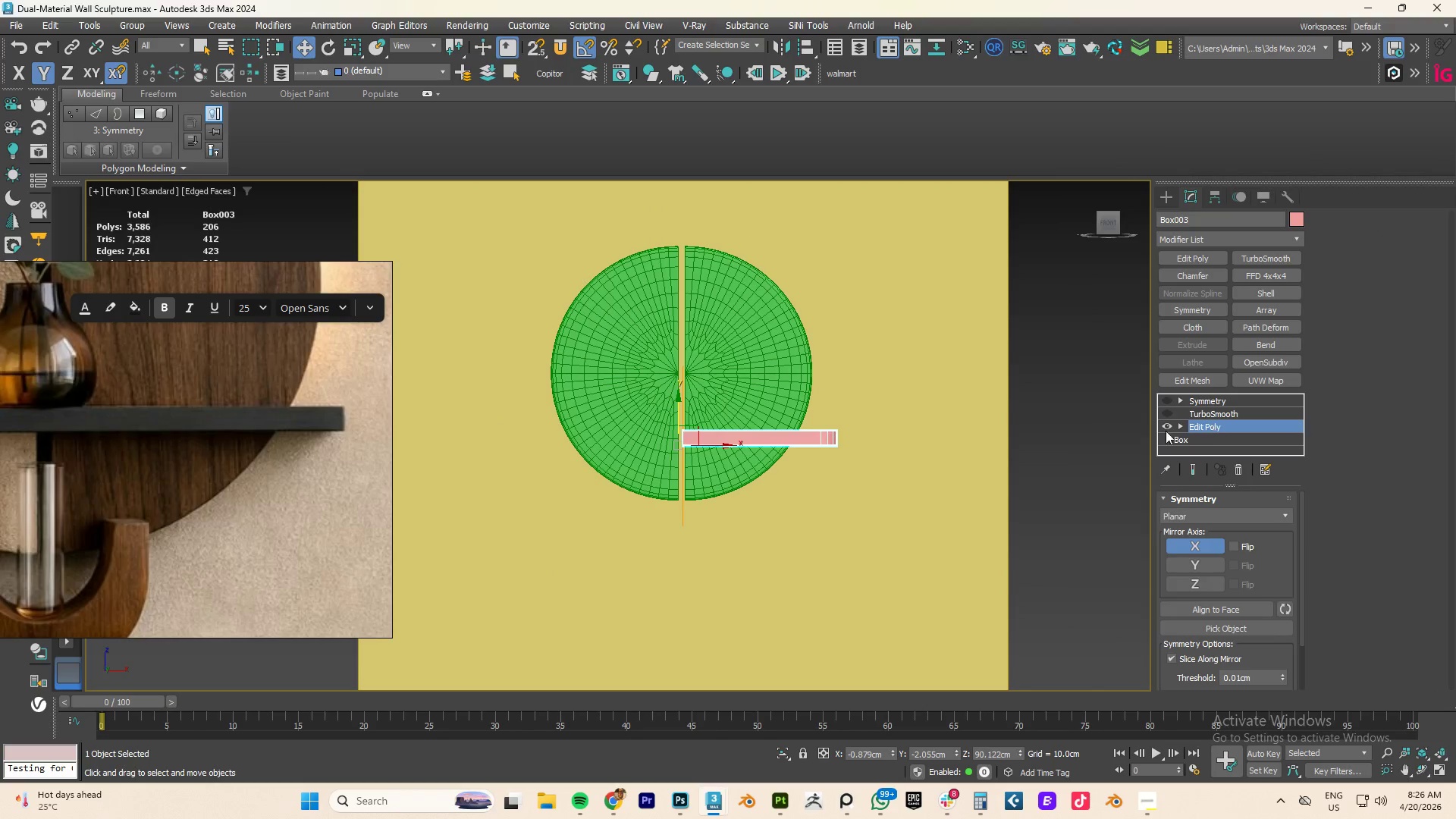 
key(1)
 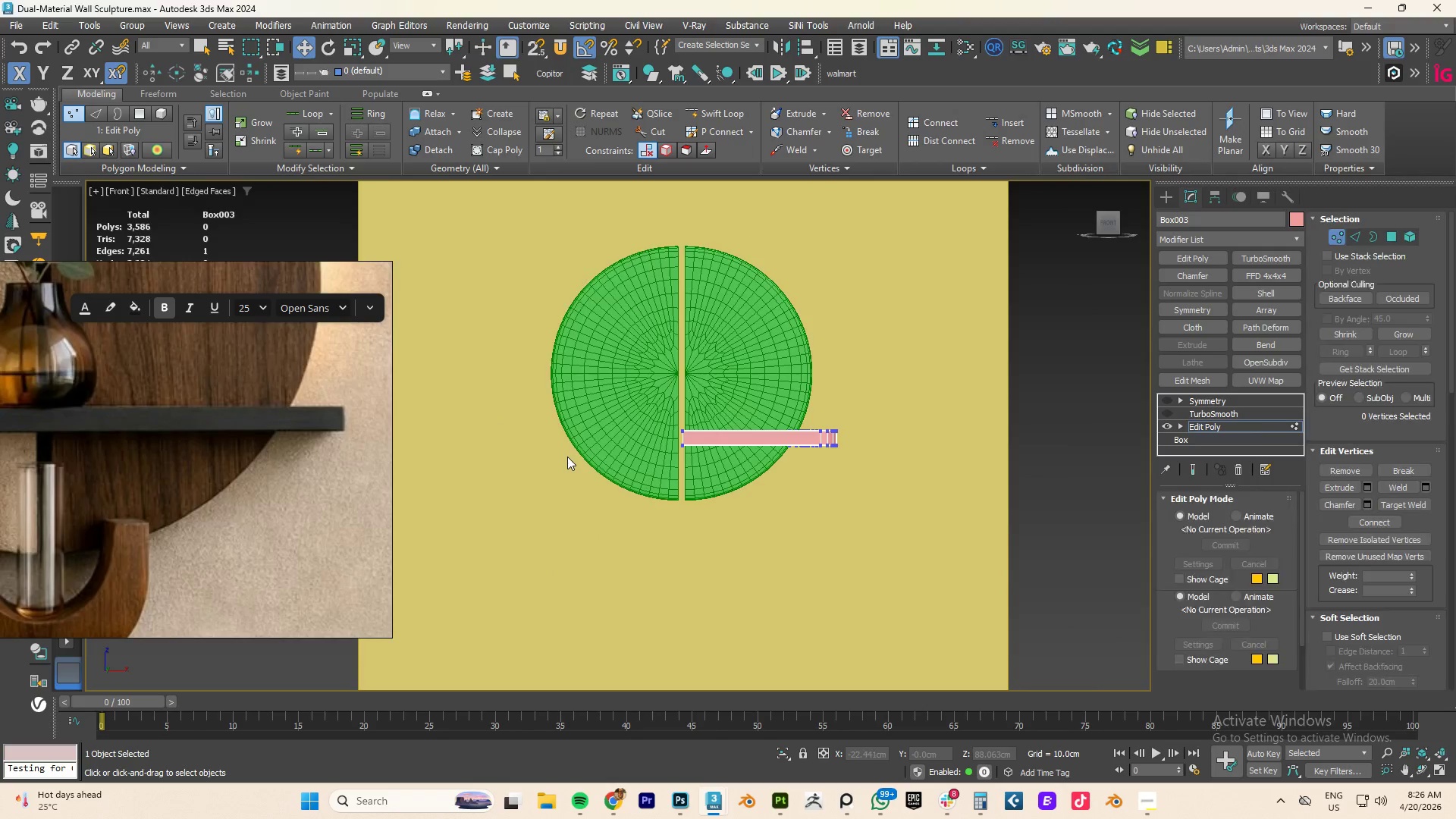 
scroll: coordinate [567, 457], scroll_direction: up, amount: 4.0
 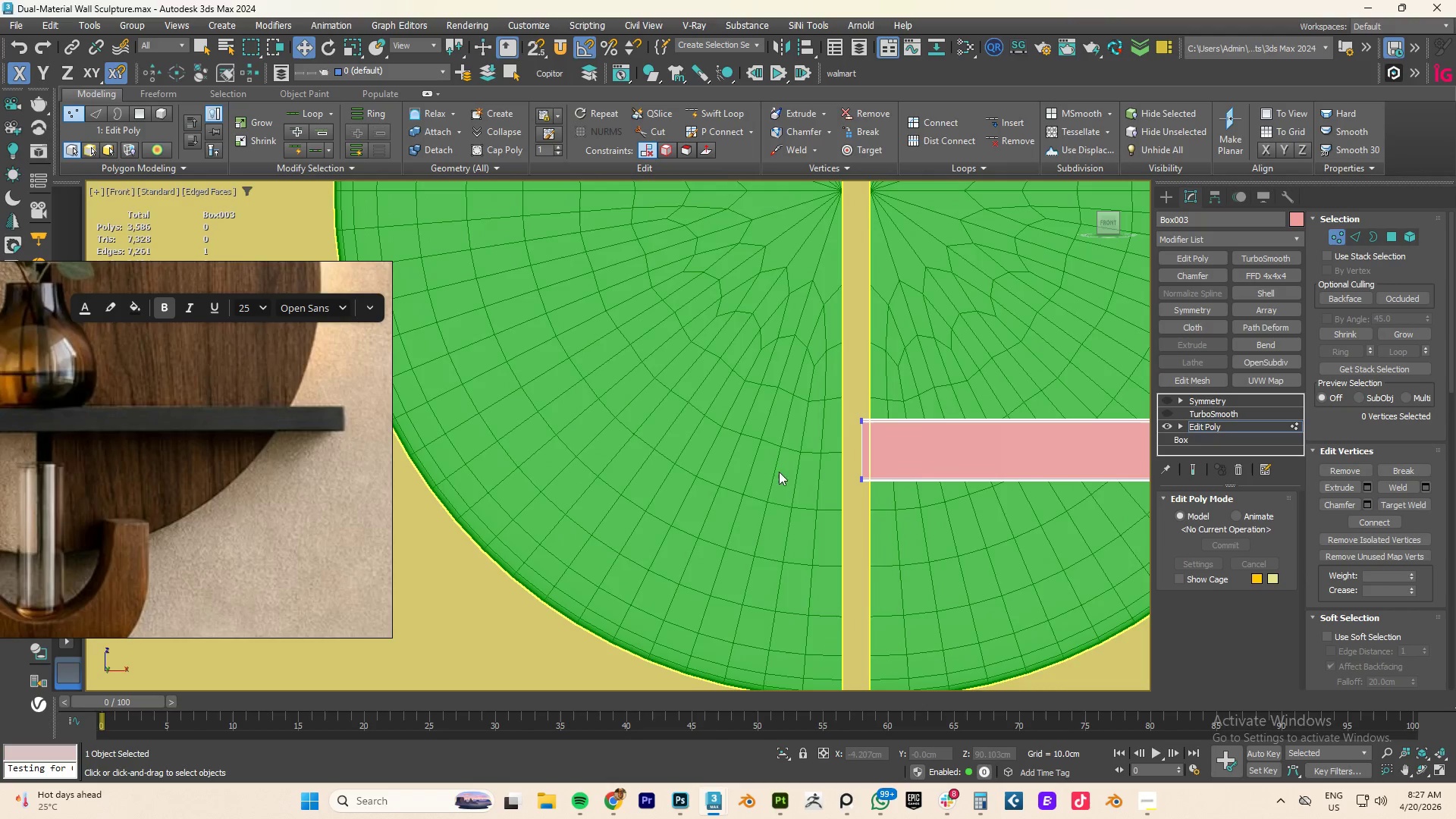 
left_click_drag(start_coordinate=[787, 351], to_coordinate=[868, 569])
 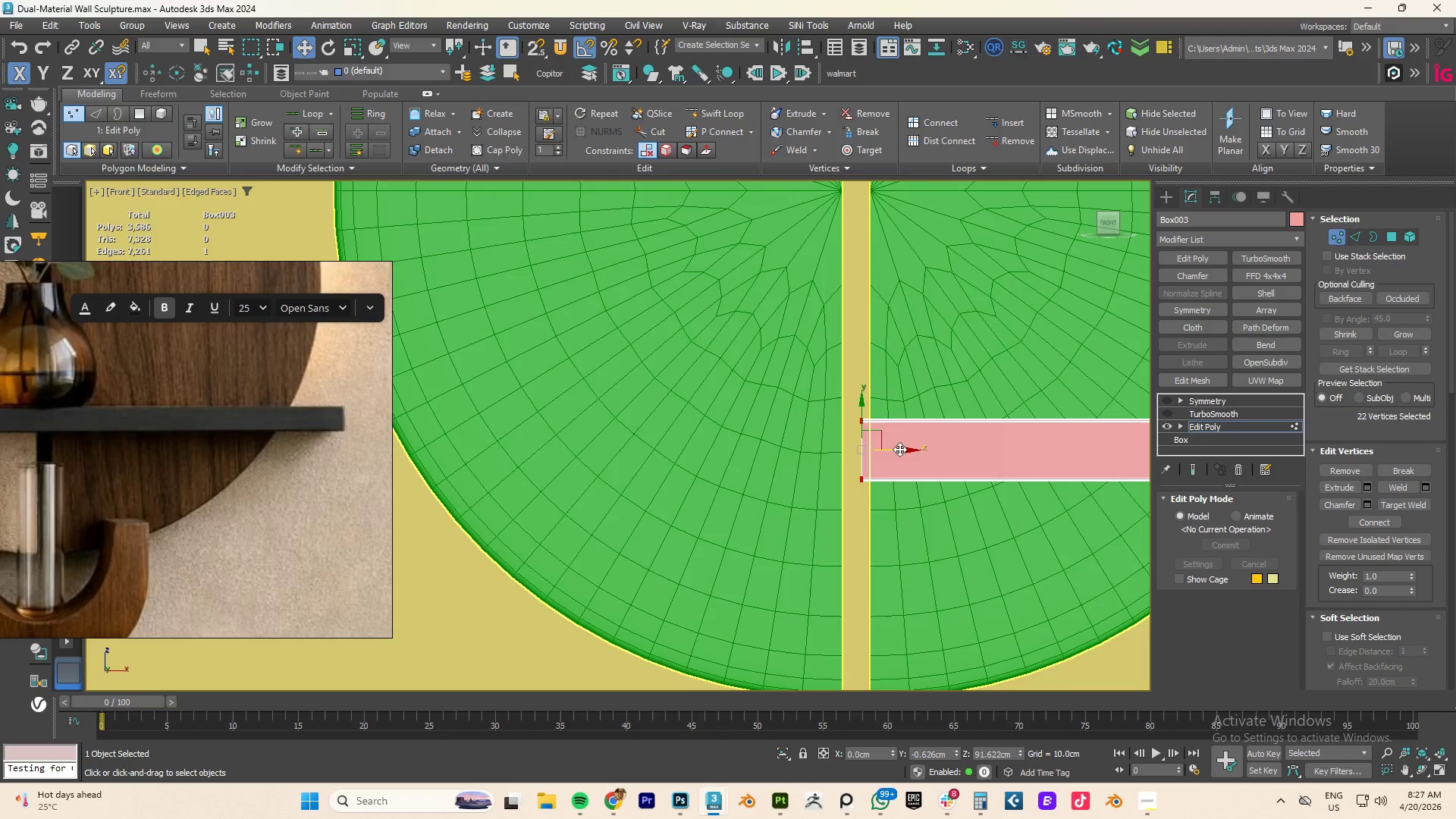 
left_click_drag(start_coordinate=[899, 450], to_coordinate=[908, 453])
 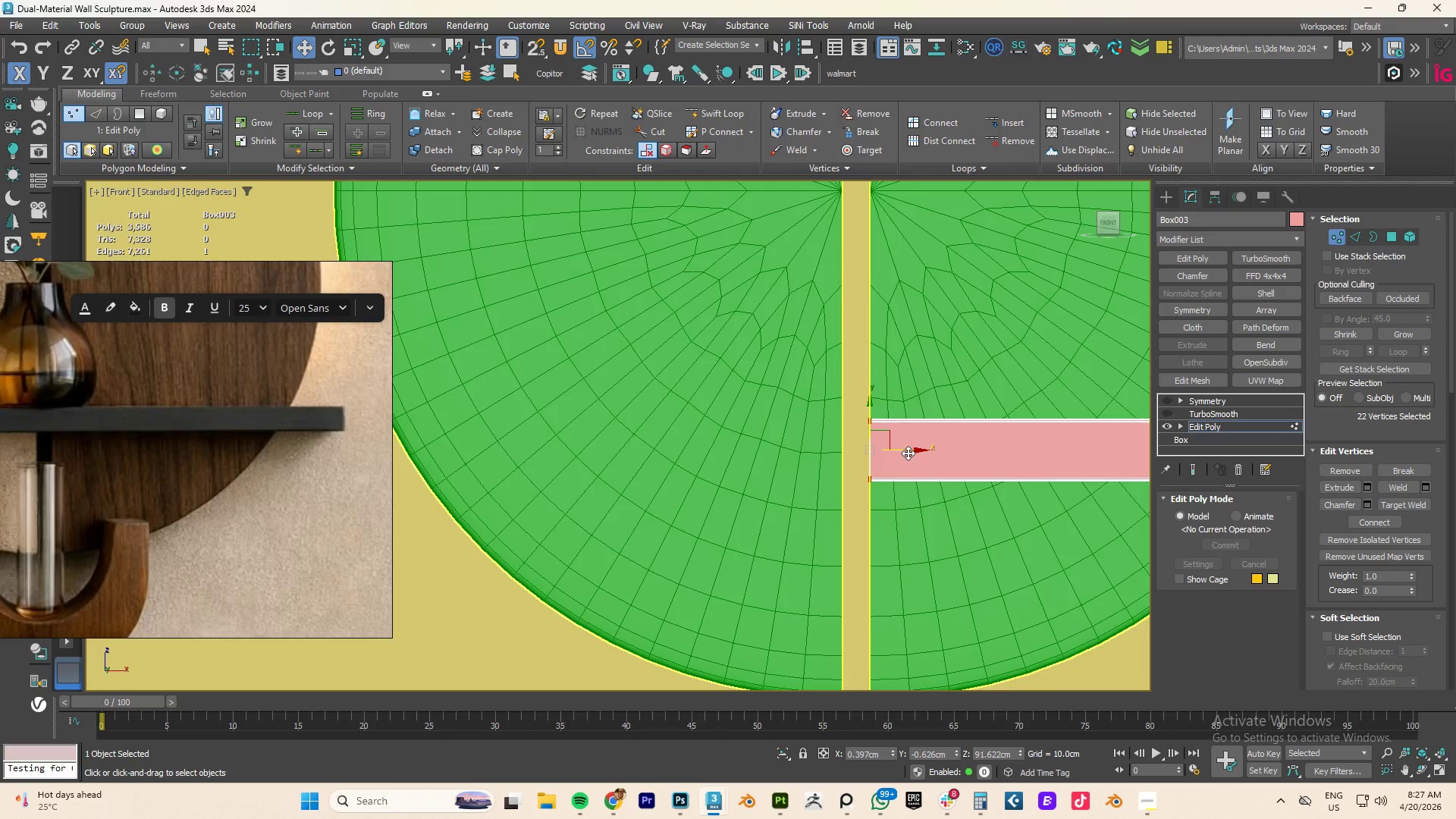 
scroll: coordinate [908, 453], scroll_direction: down, amount: 4.0
 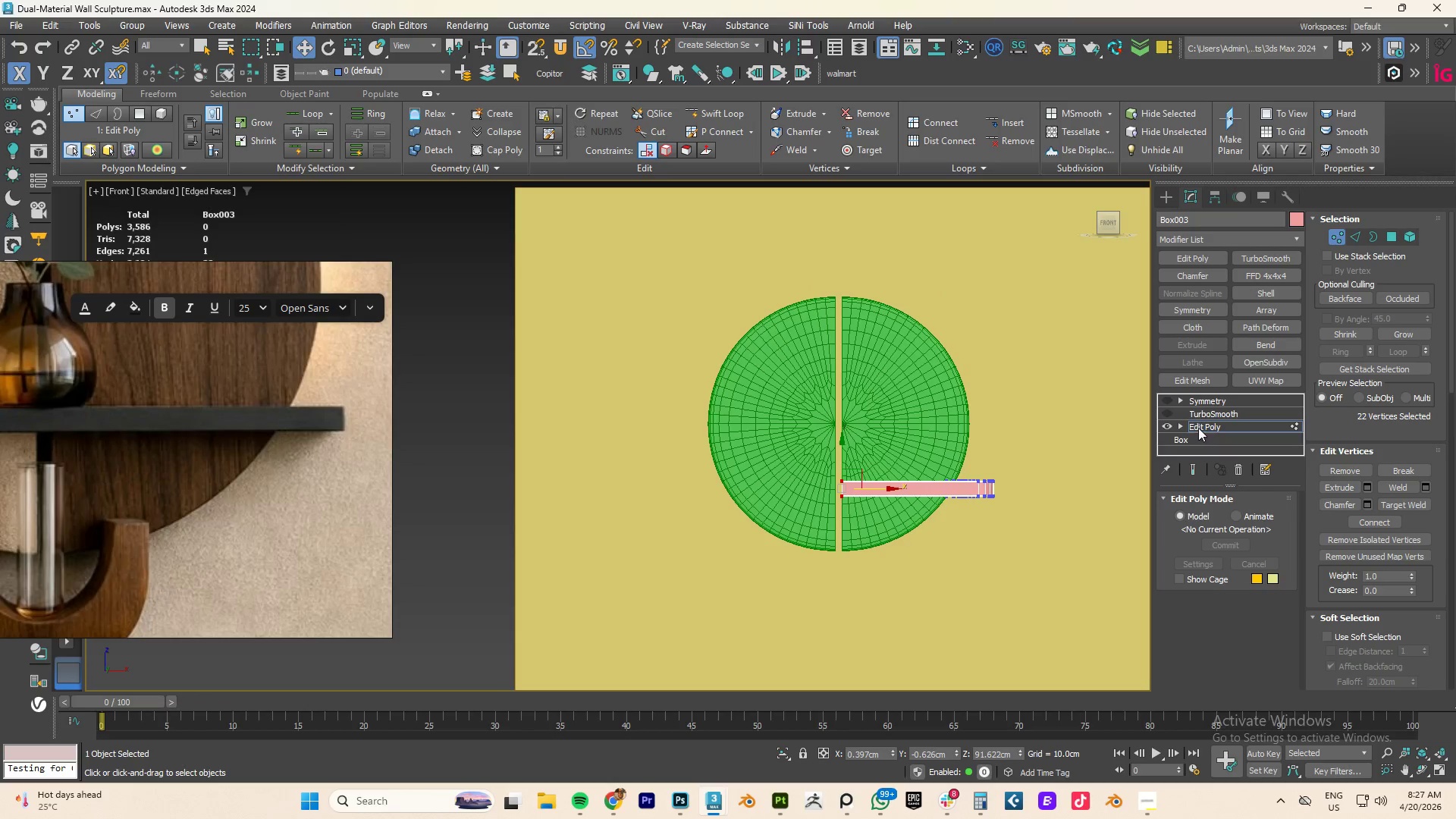 
left_click([1209, 424])
 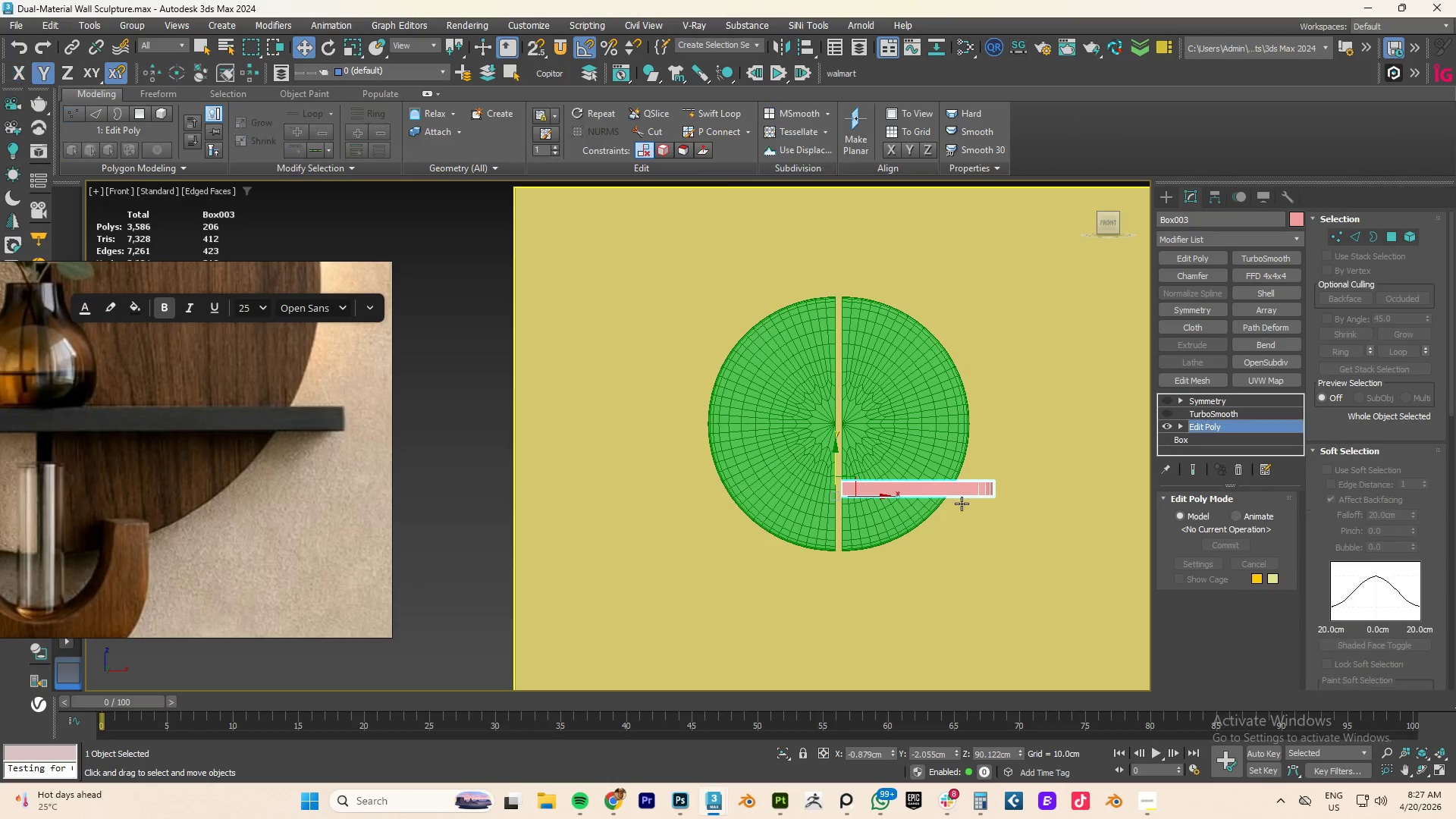 
scroll: coordinate [960, 504], scroll_direction: up, amount: 3.0
 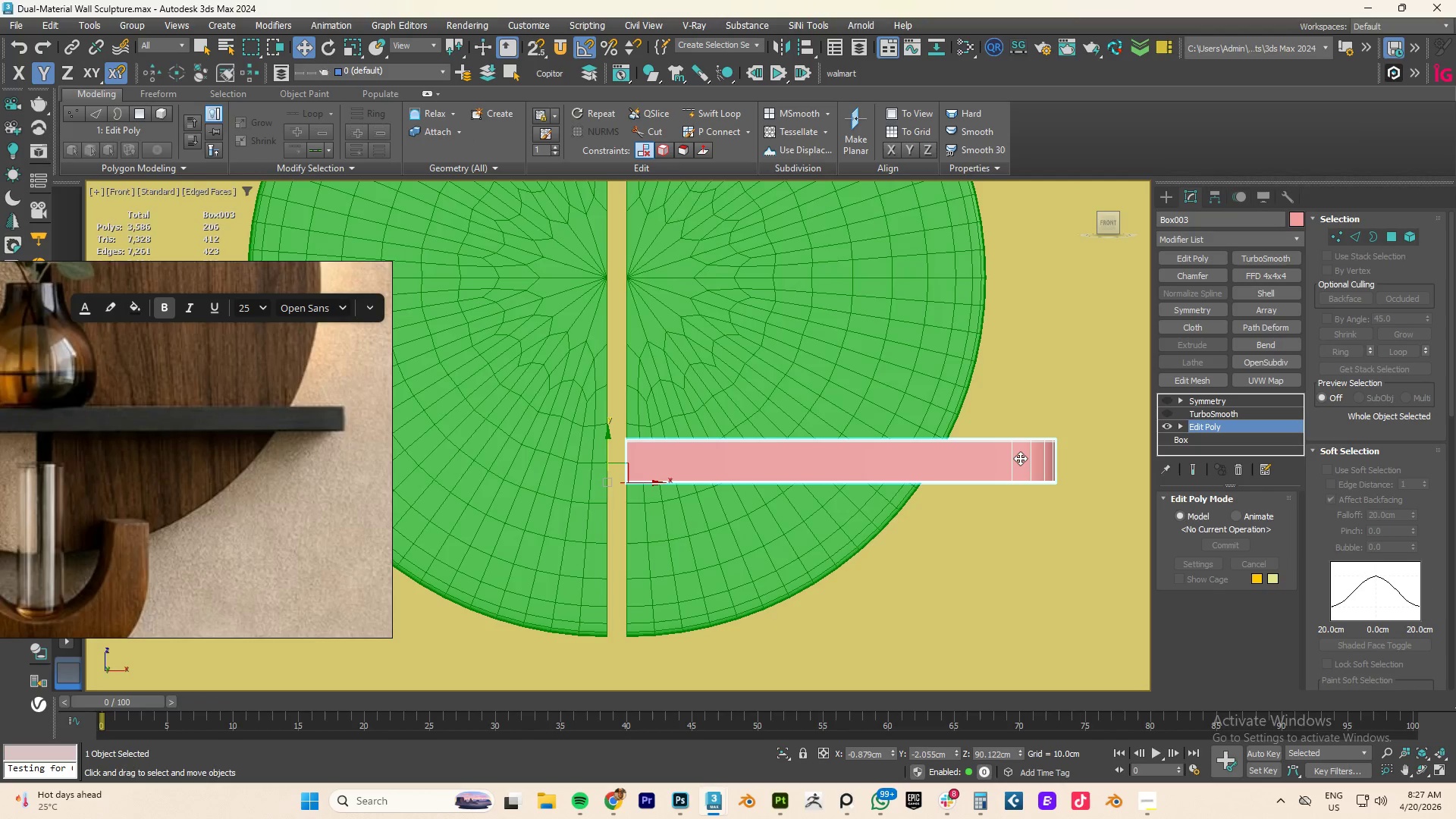 
left_click([1020, 458])
 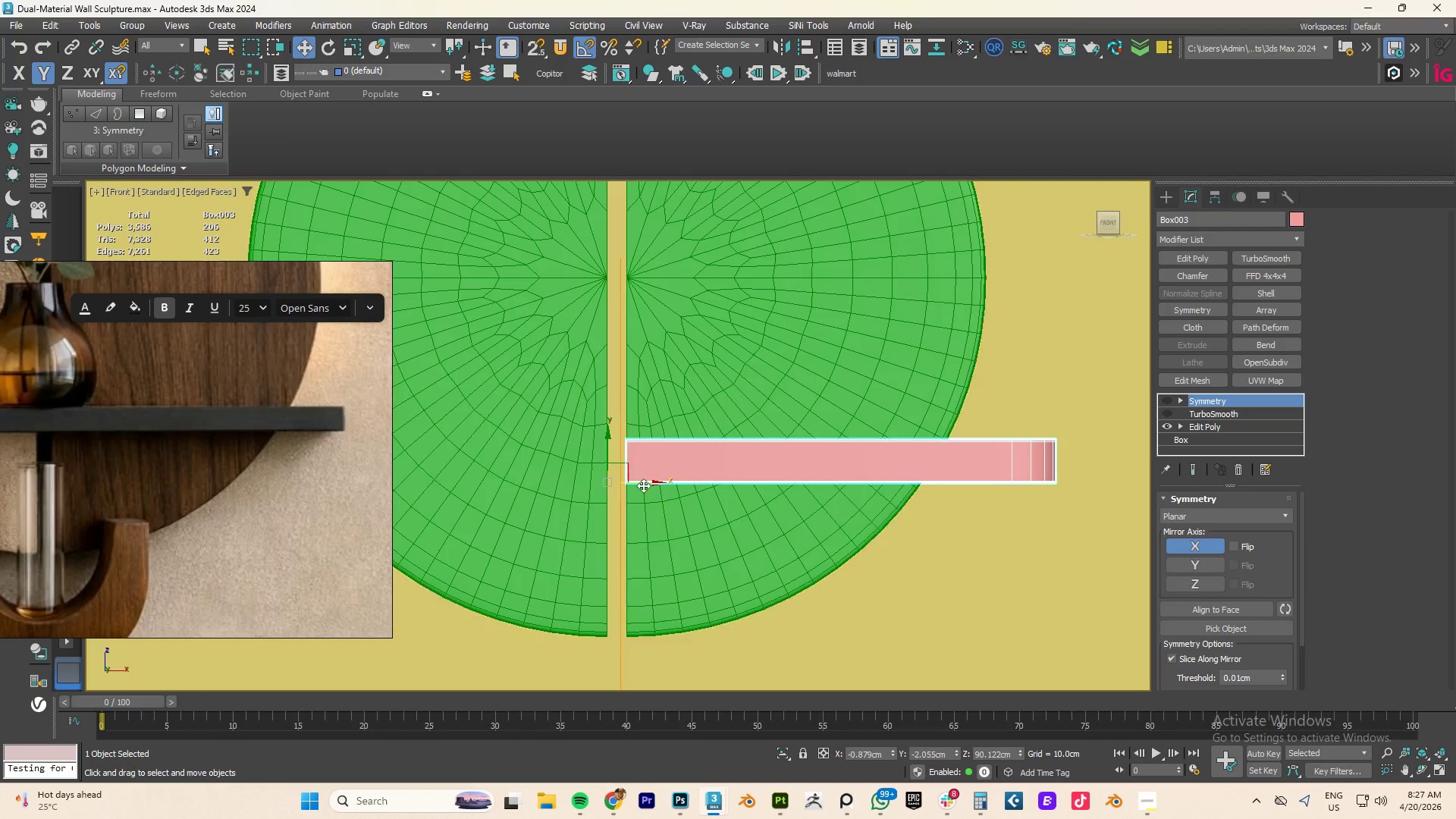 
left_click_drag(start_coordinate=[648, 483], to_coordinate=[615, 487])
 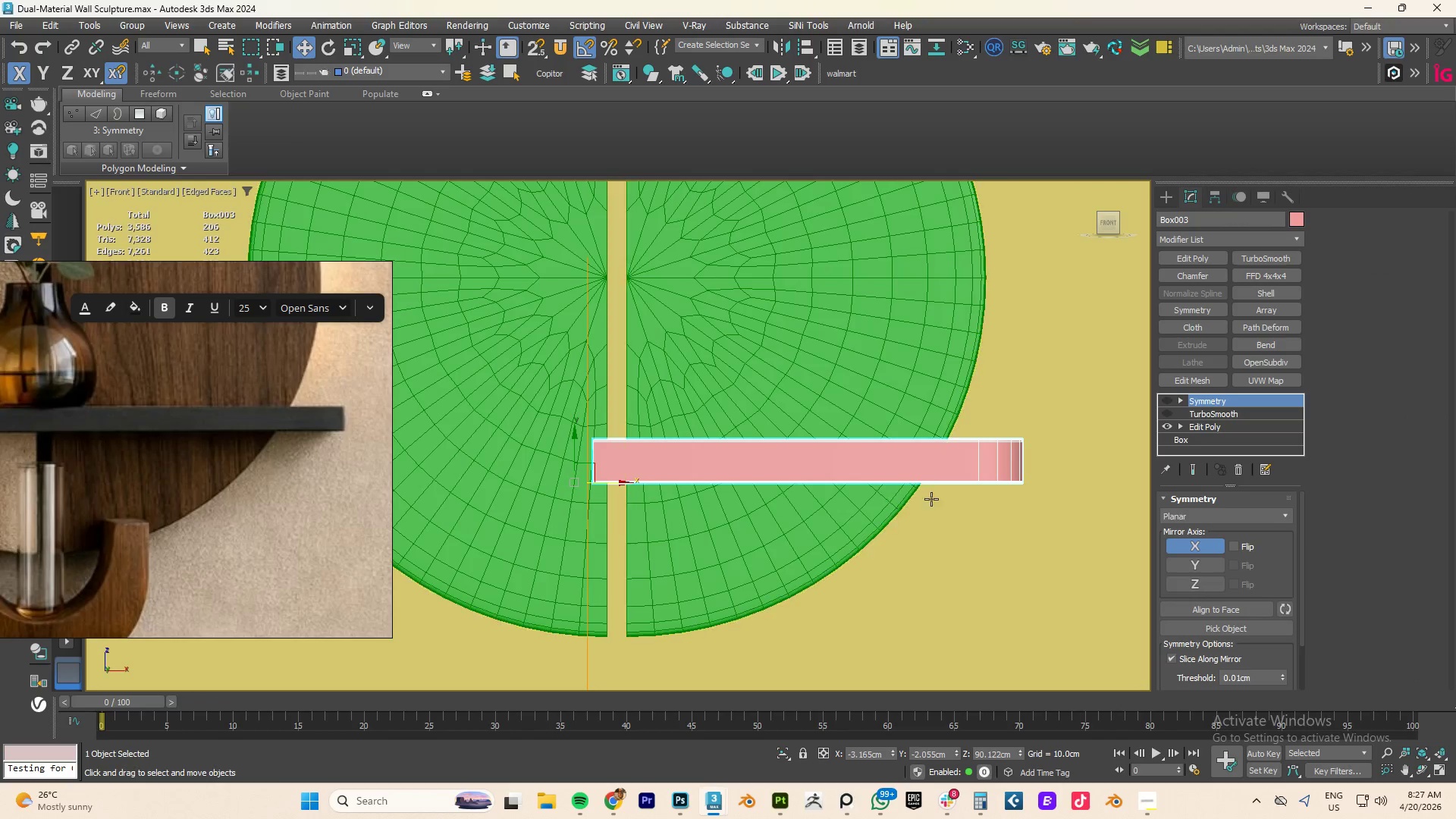 
hold_key(key=AltLeft, duration=2.48)
 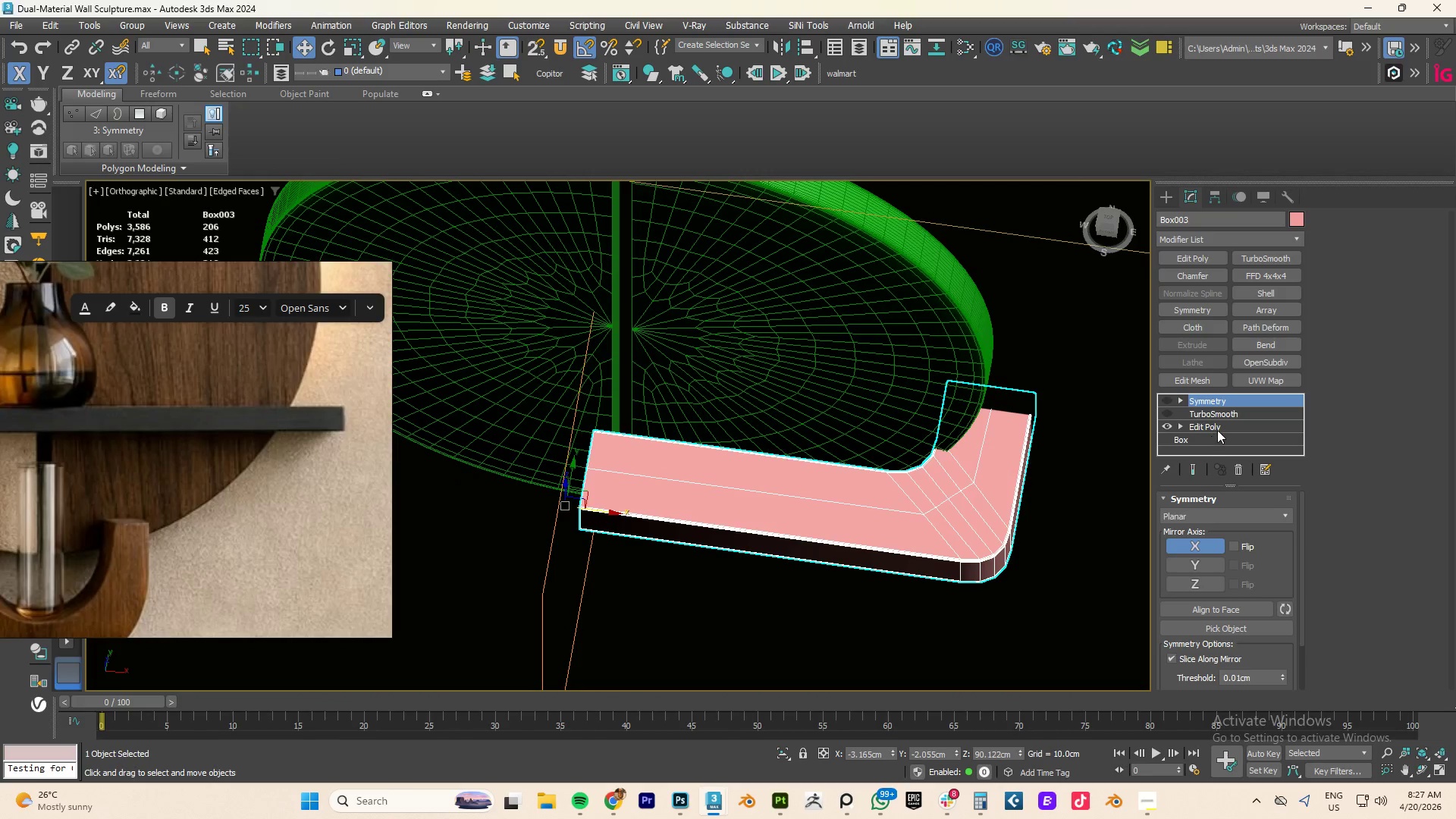 
left_click([1217, 430])
 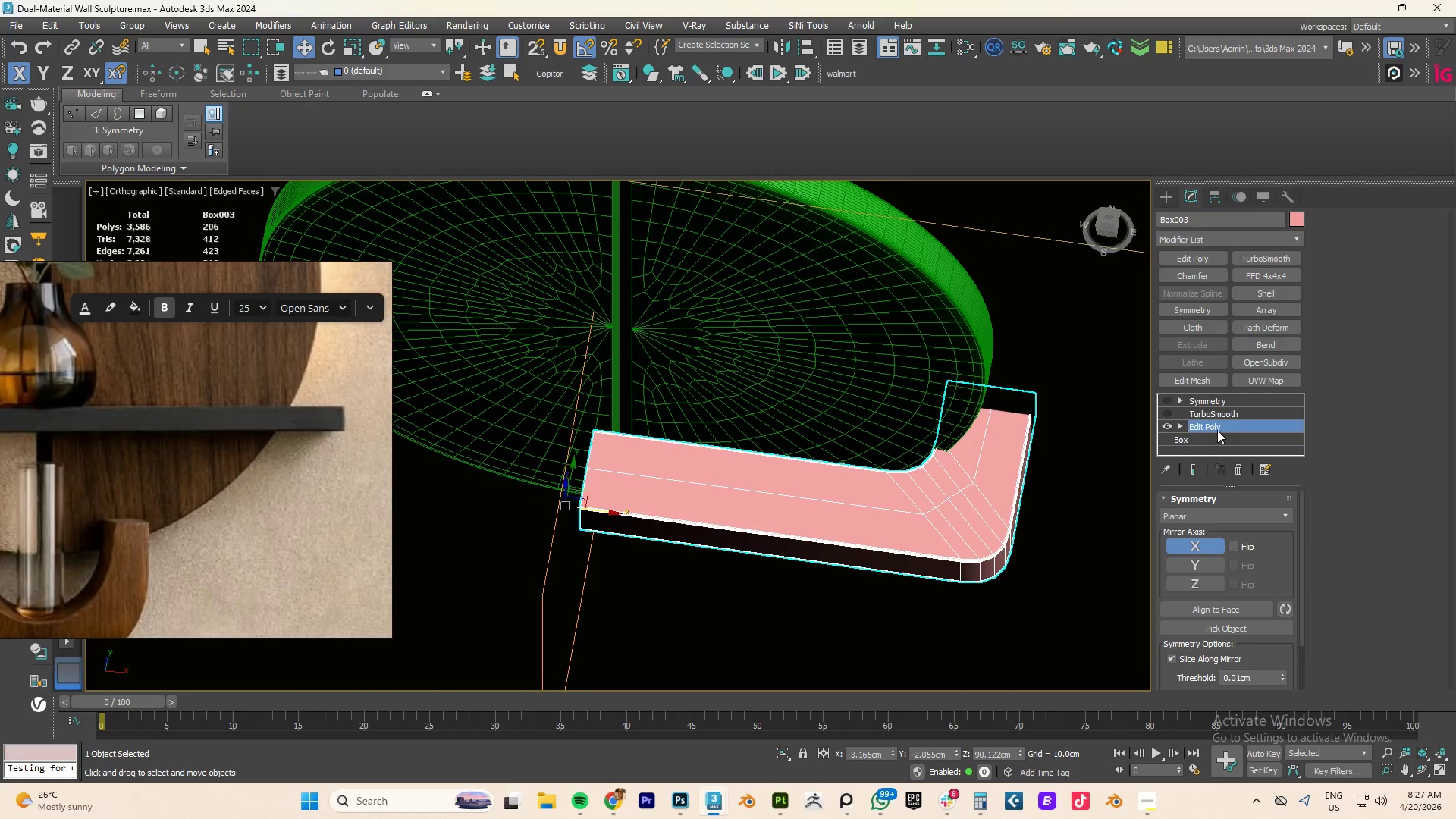 
type(1tz)
 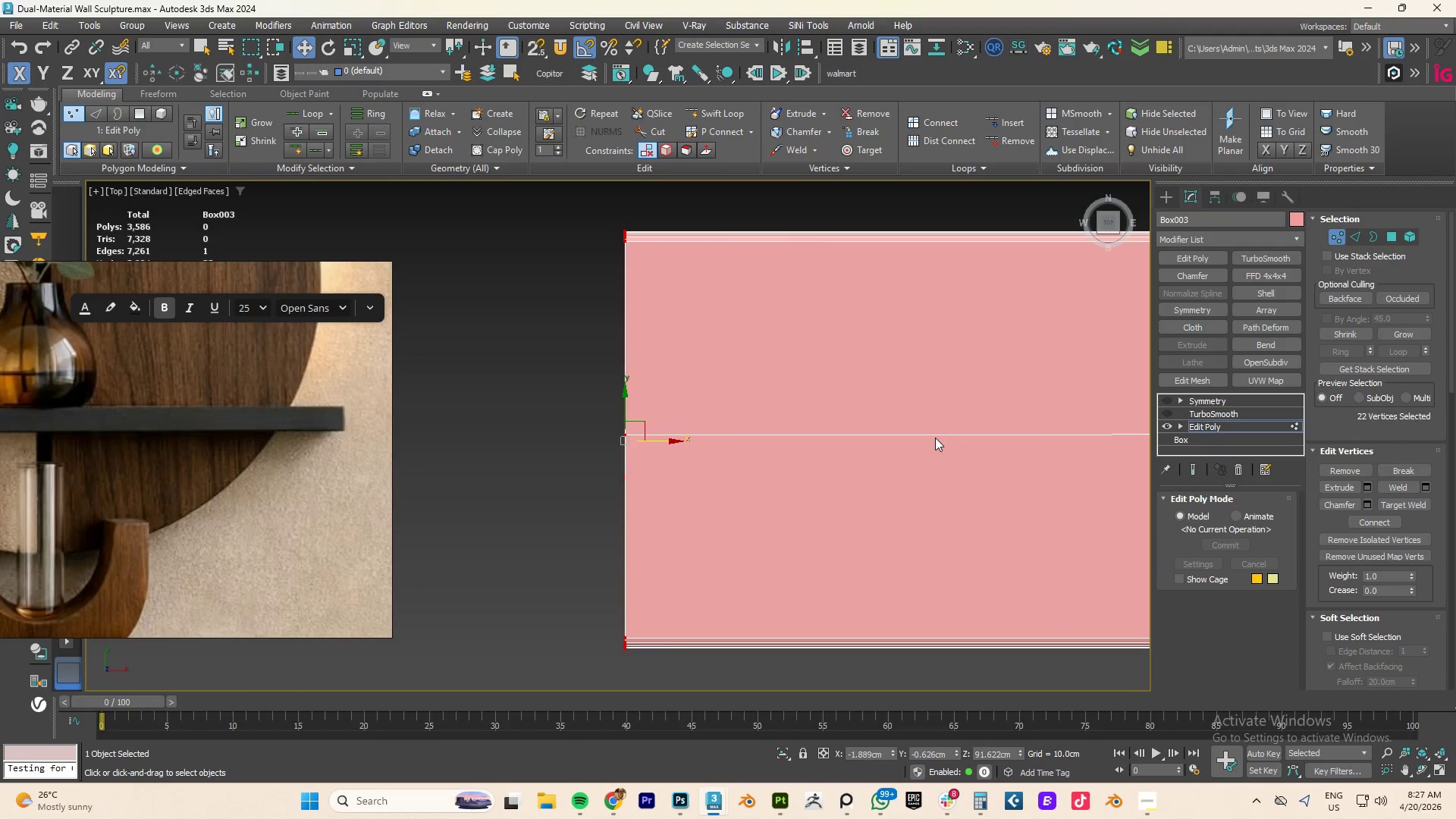 
scroll: coordinate [941, 441], scroll_direction: down, amount: 6.0
 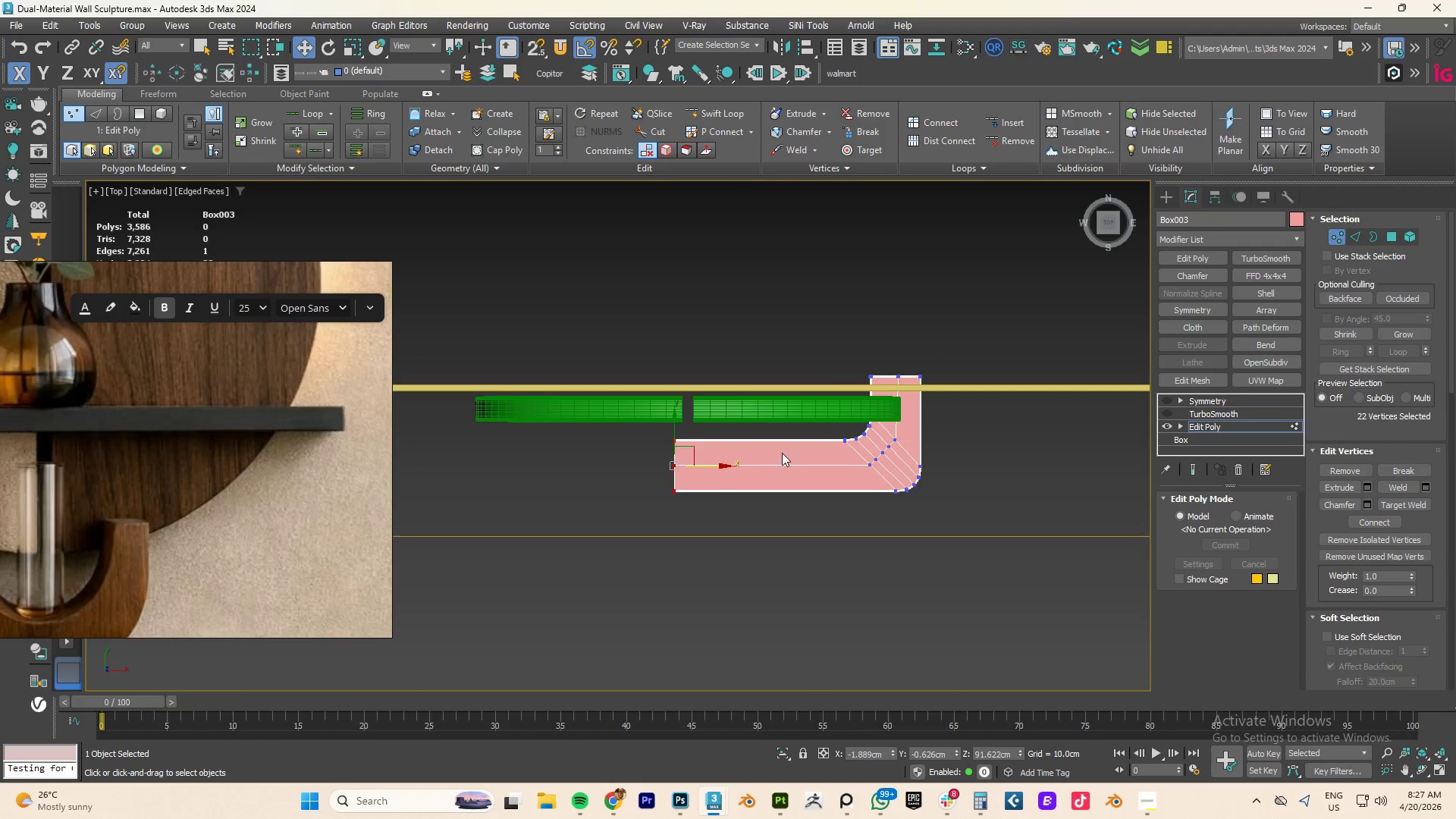 
scroll: coordinate [853, 444], scroll_direction: none, amount: 0.0
 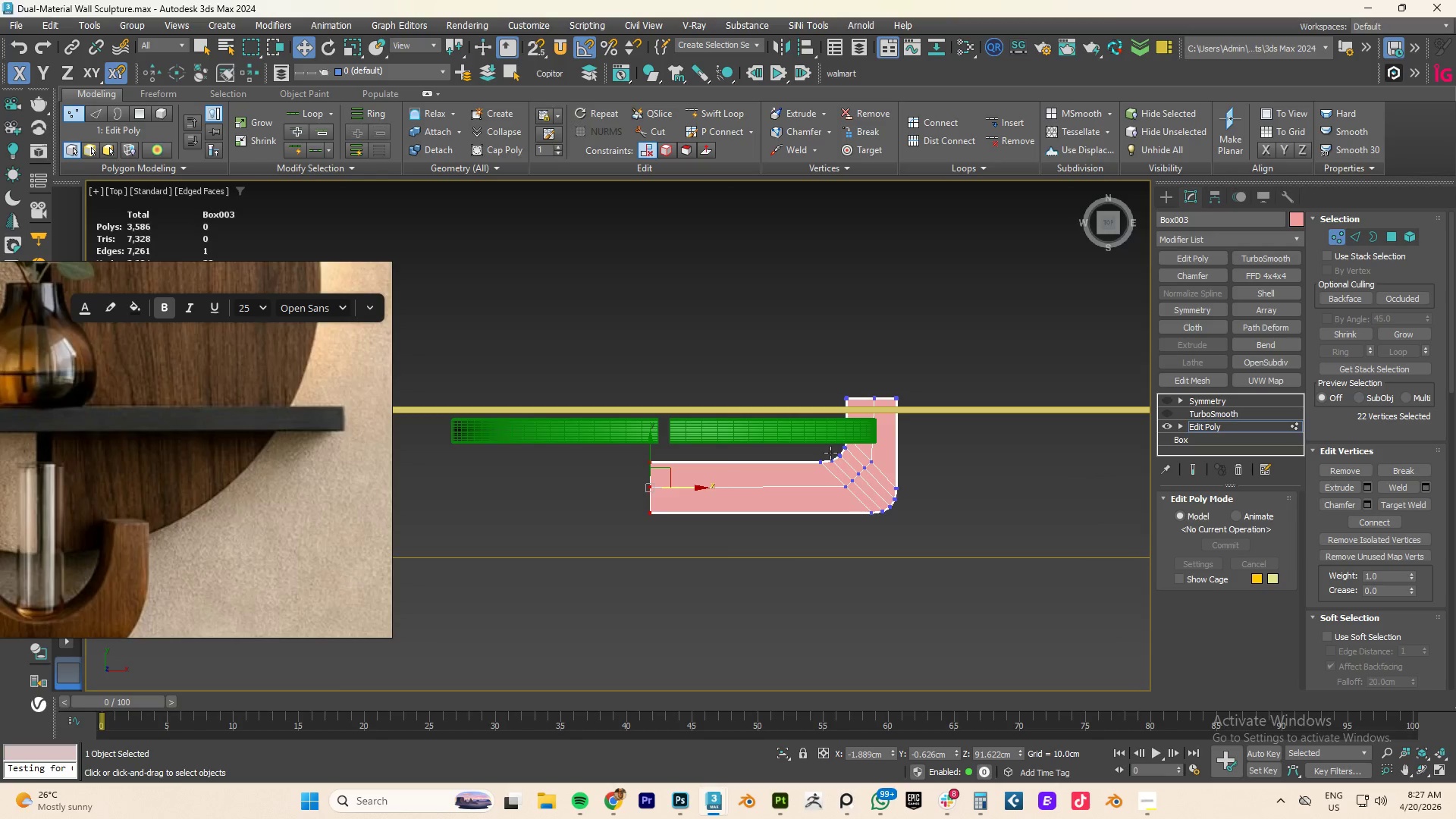 
wait(6.1)
 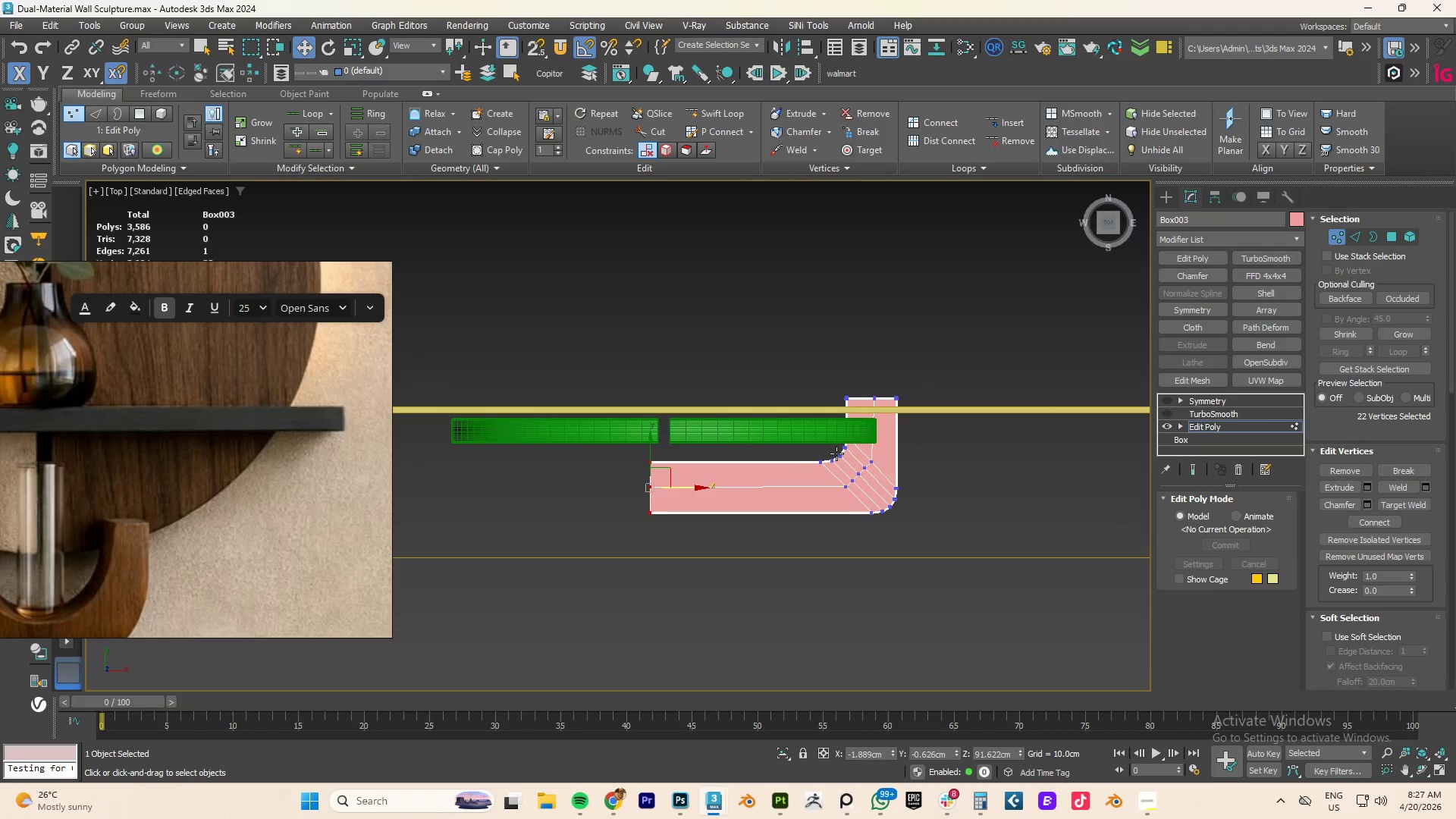 
key(T)
 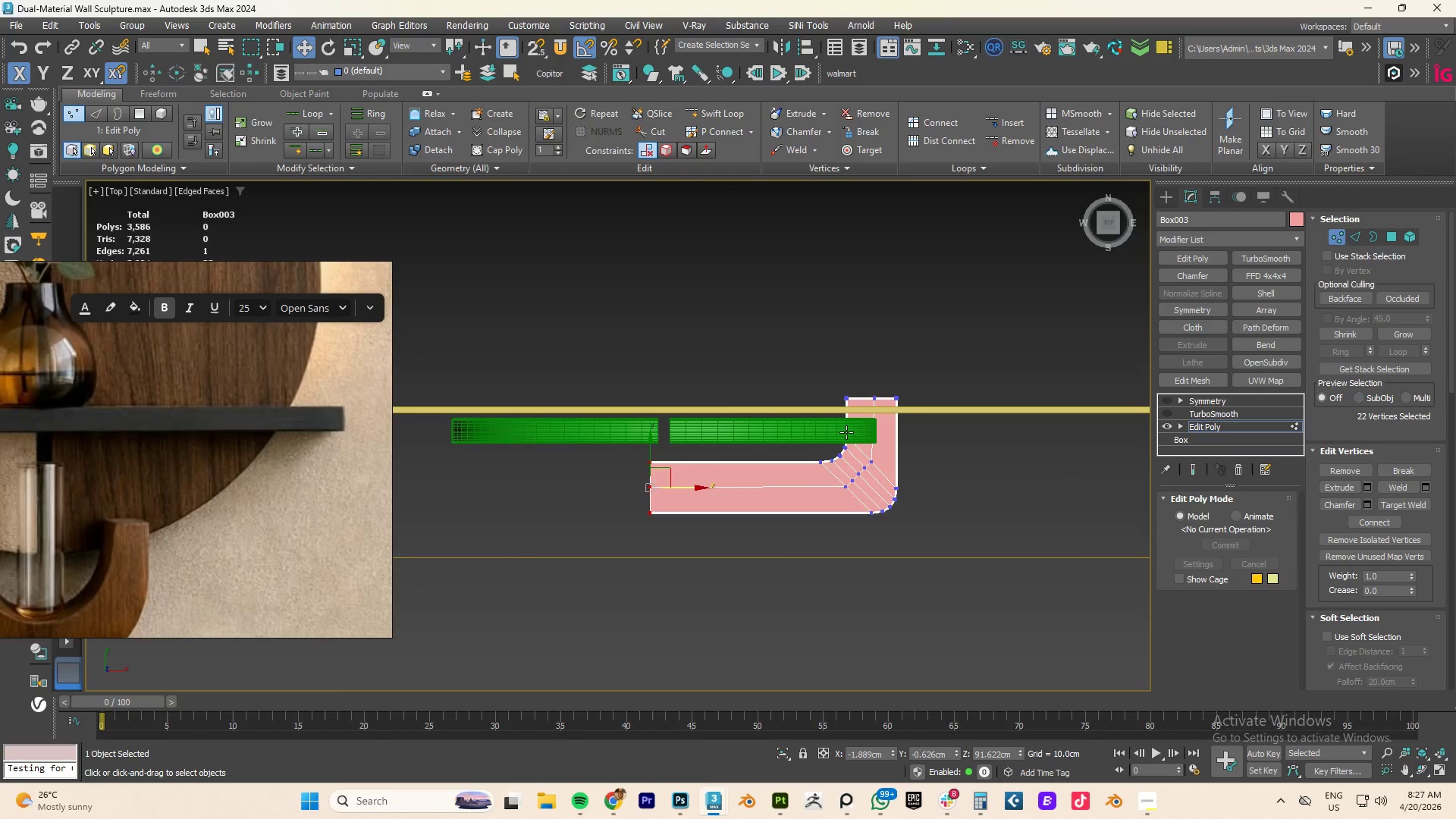 
scroll: coordinate [880, 422], scroll_direction: up, amount: 3.0
 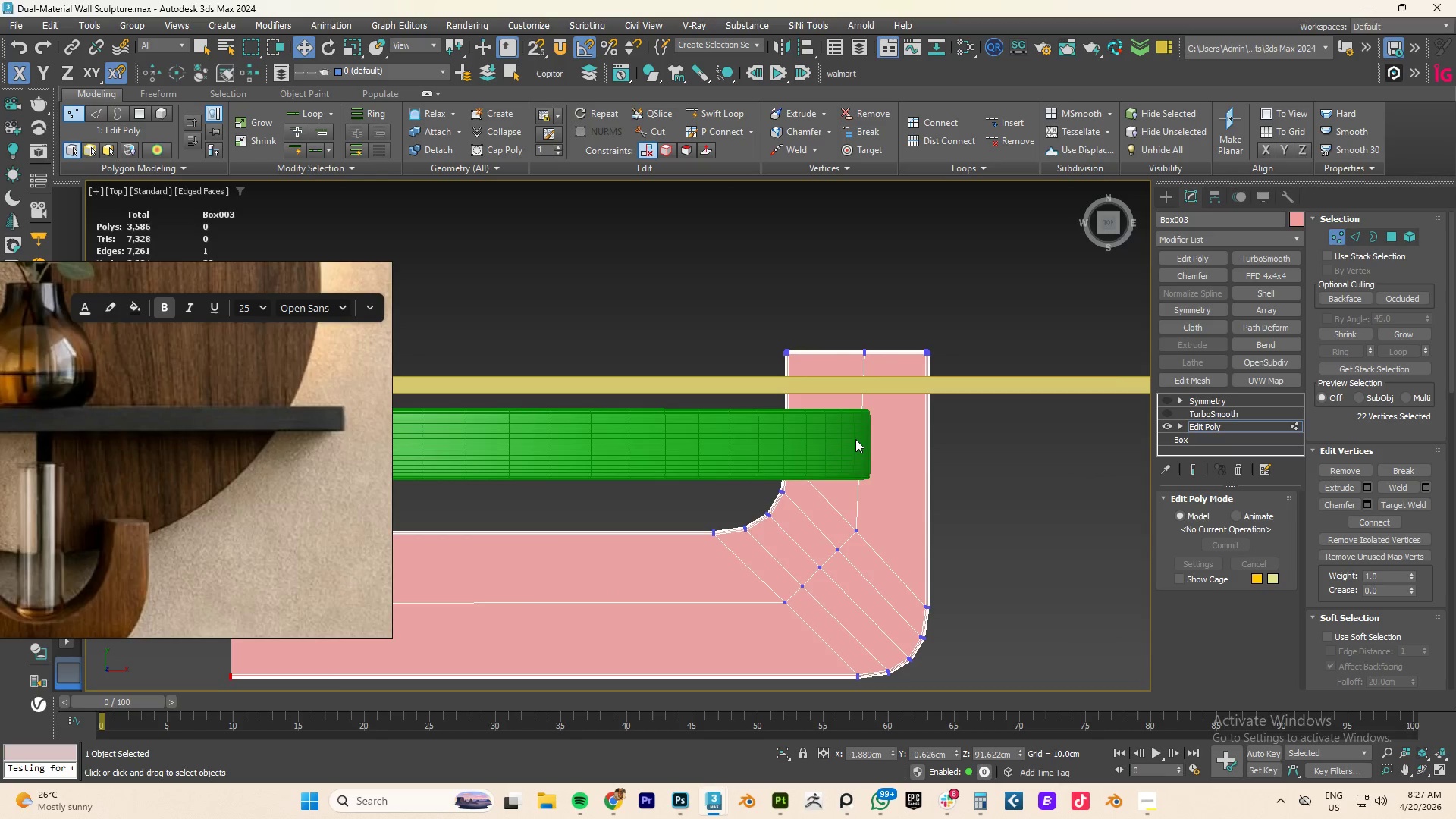 
key(F3)
 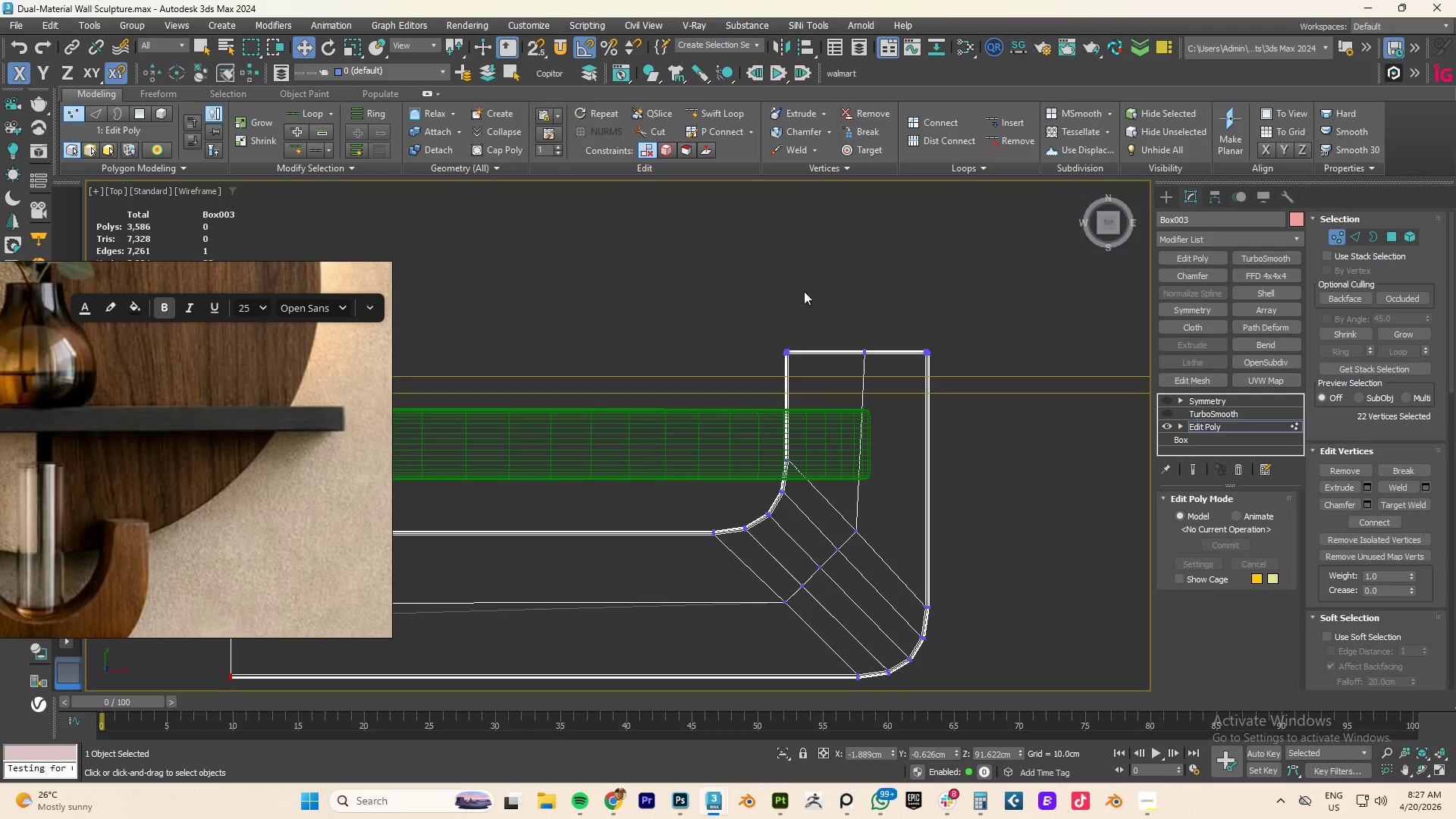 
left_click_drag(start_coordinate=[807, 291], to_coordinate=[777, 505])
 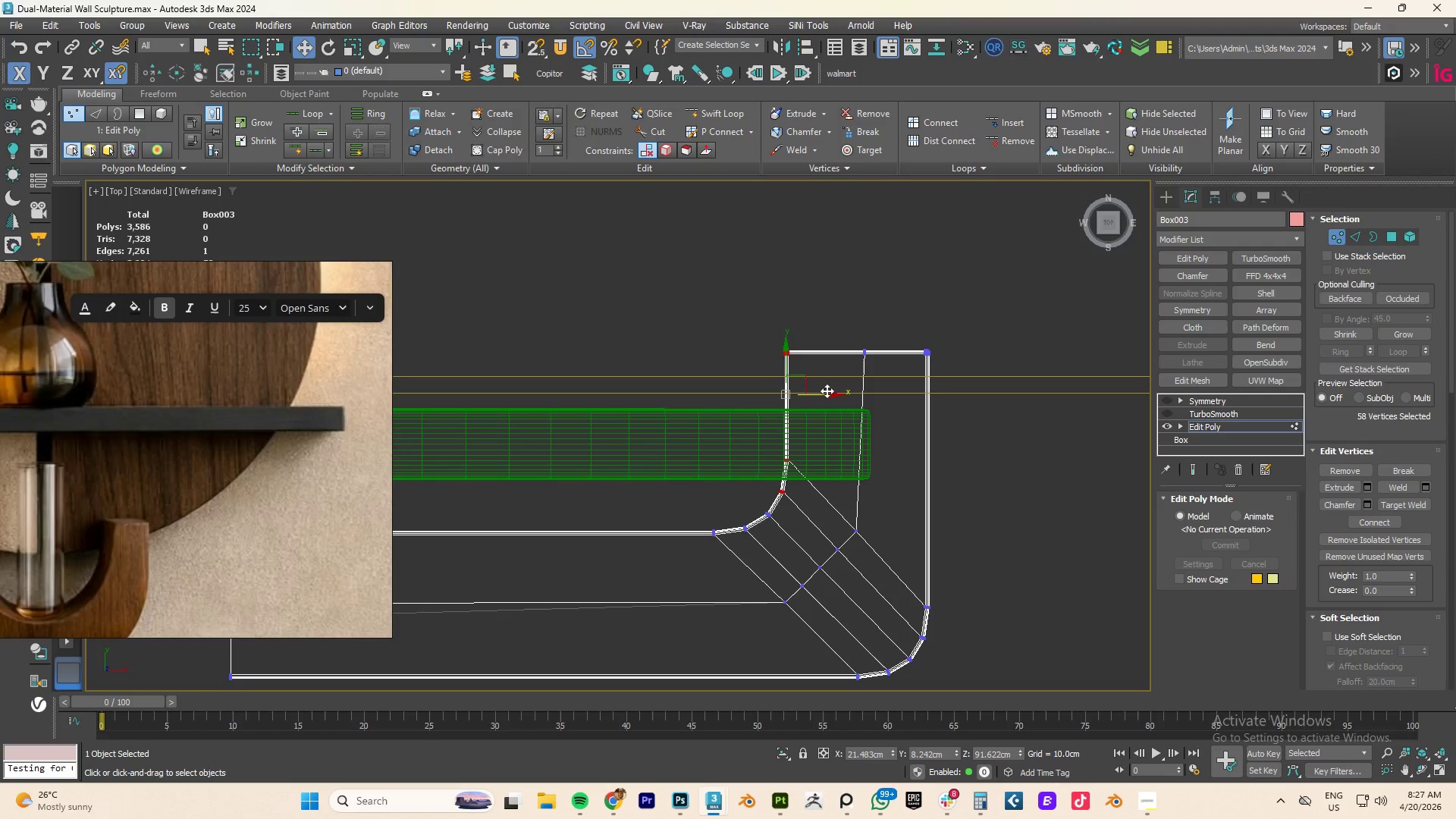 
left_click_drag(start_coordinate=[827, 391], to_coordinate=[852, 391])
 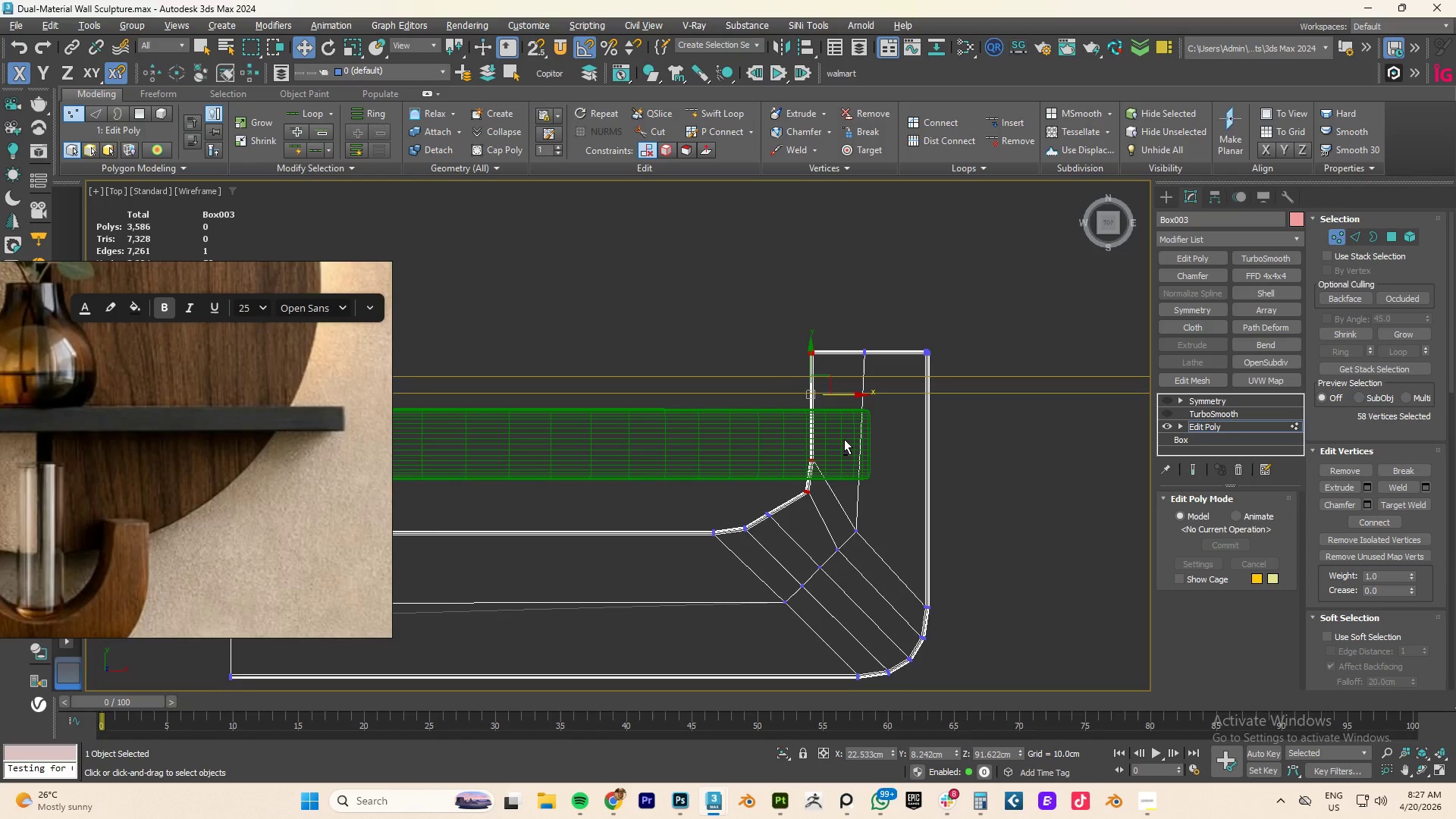 
hold_key(key=AltLeft, duration=2.3)
 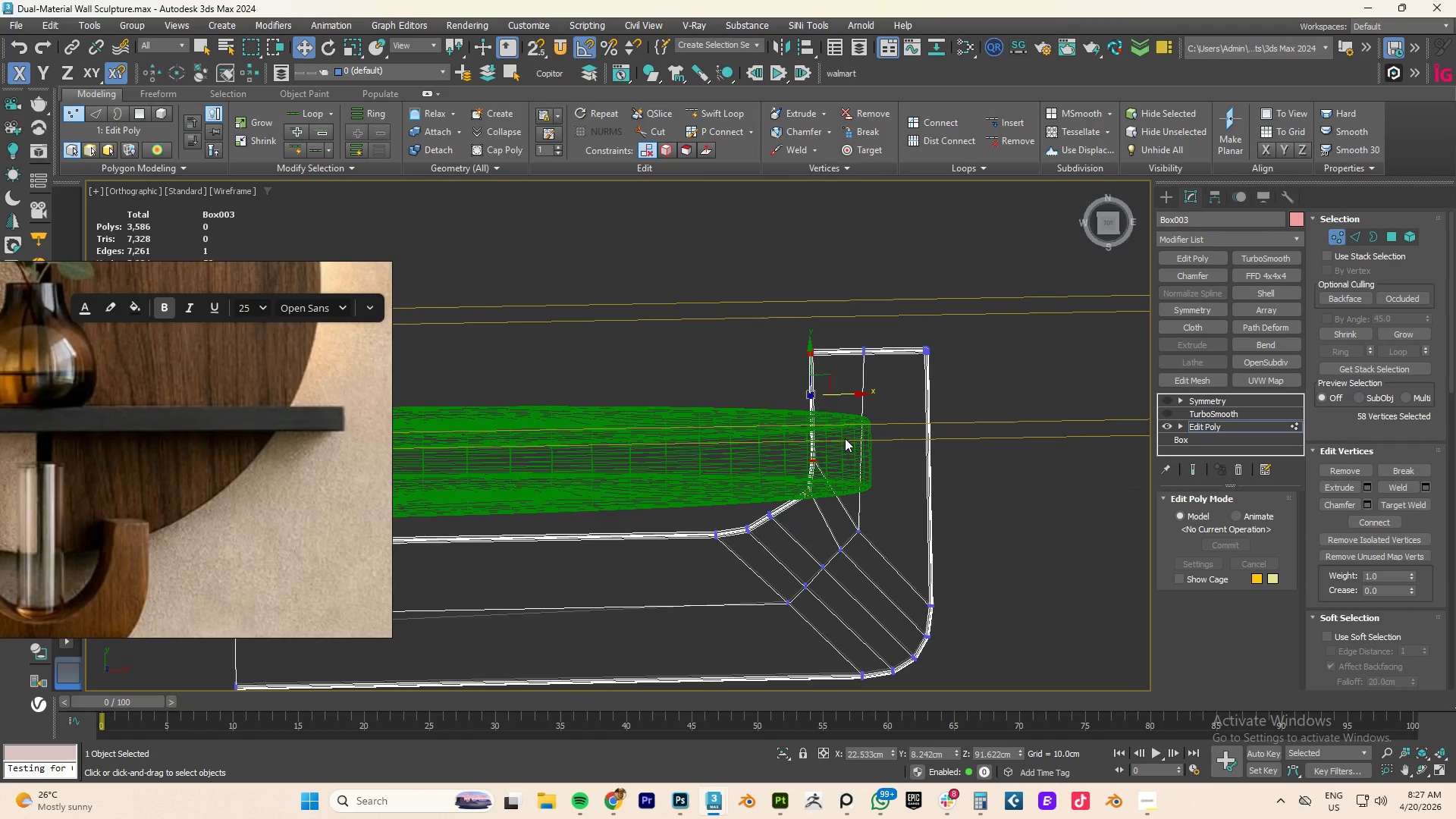 
type(tz)
 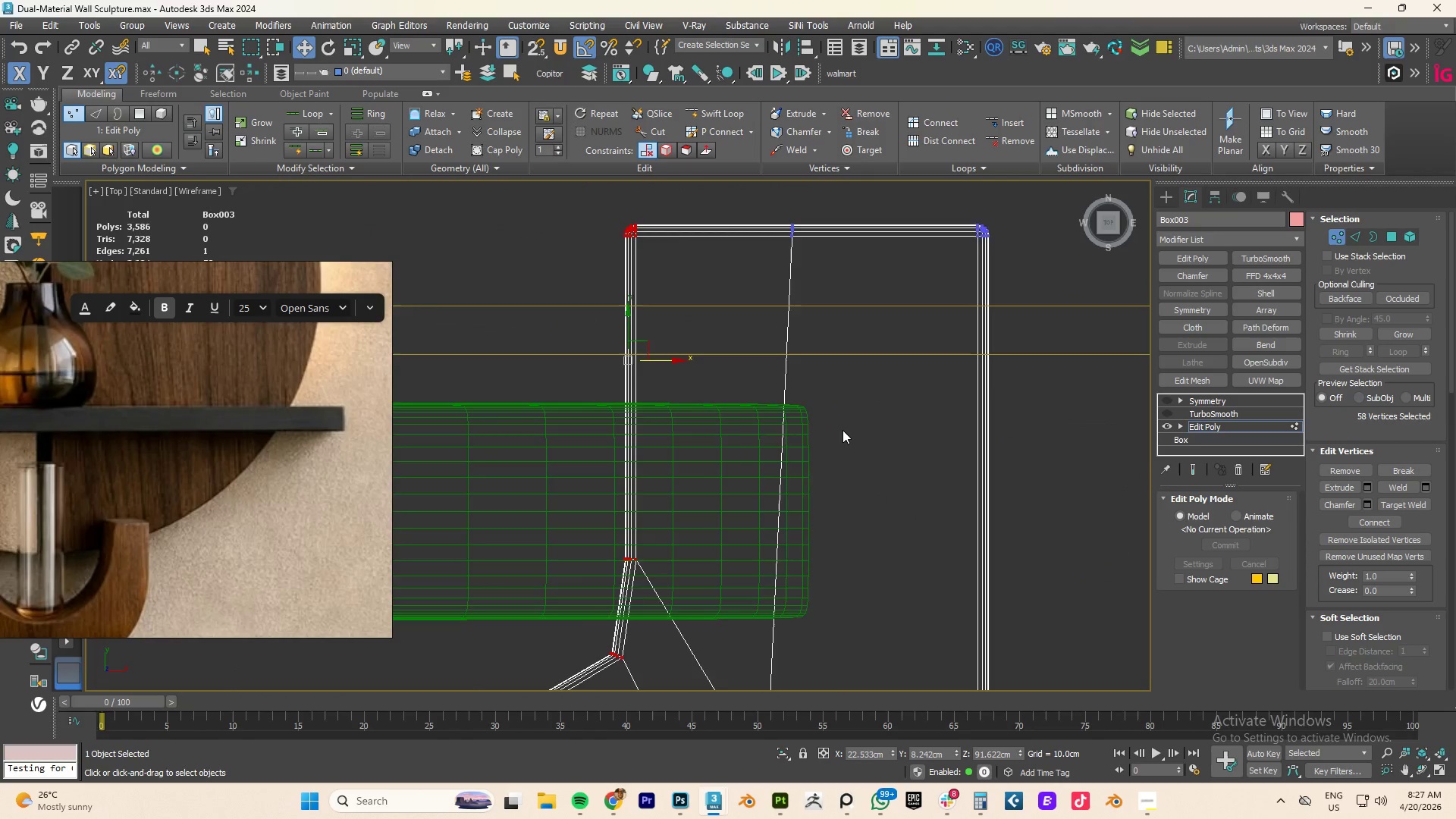 
scroll: coordinate [843, 430], scroll_direction: down, amount: 3.0
 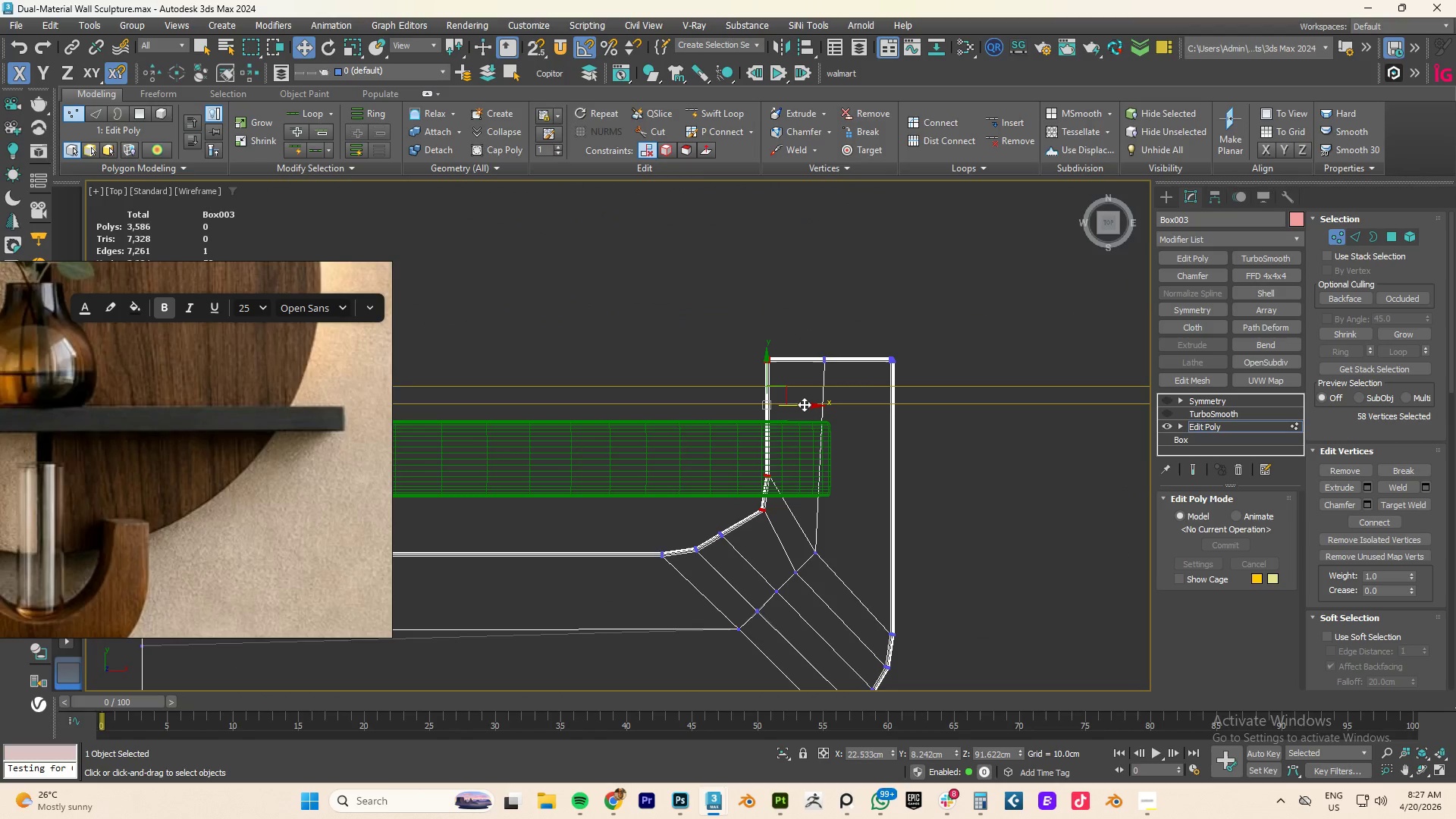 
left_click_drag(start_coordinate=[803, 406], to_coordinate=[822, 406])
 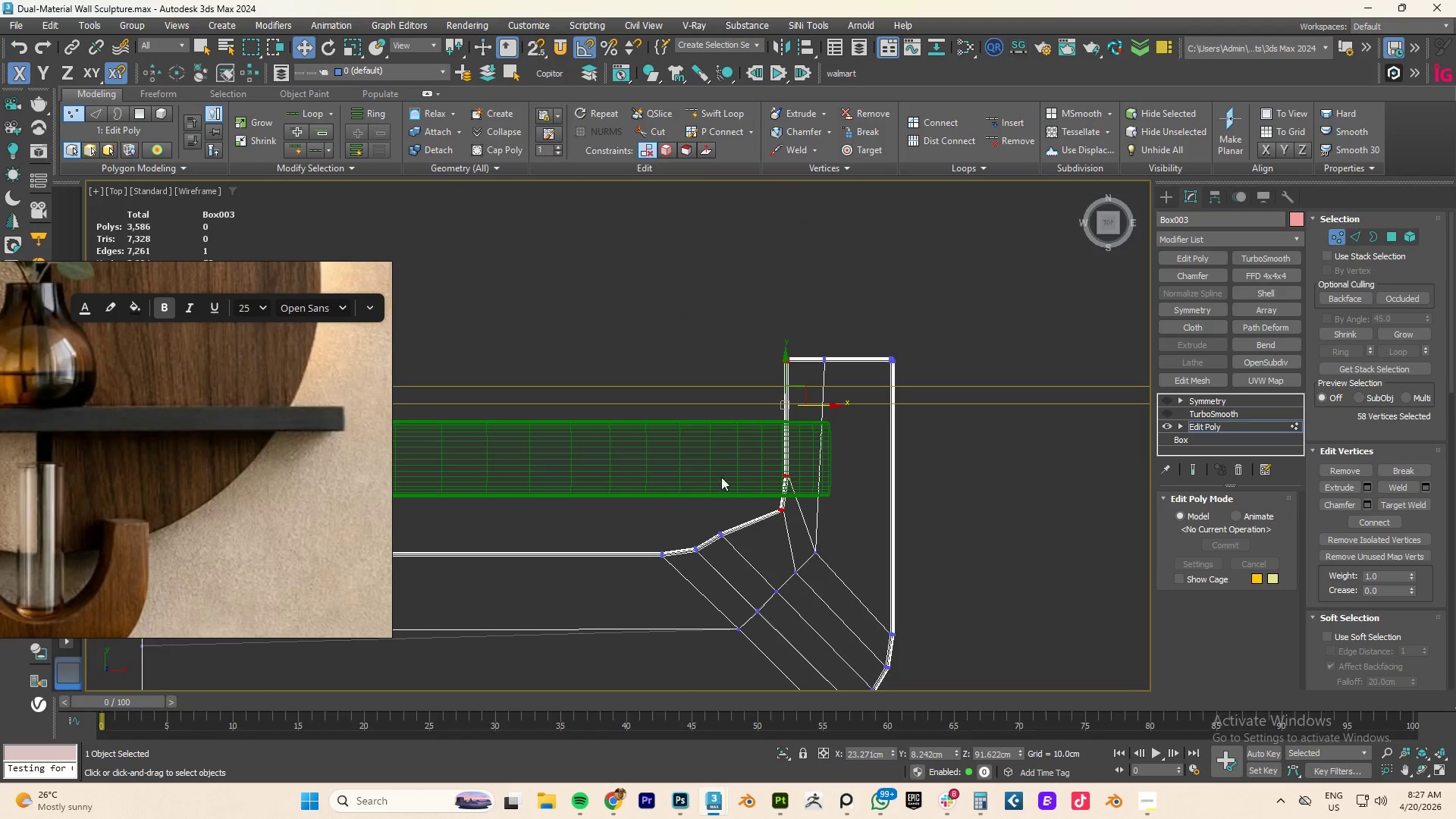 
left_click_drag(start_coordinate=[728, 466], to_coordinate=[716, 555])
 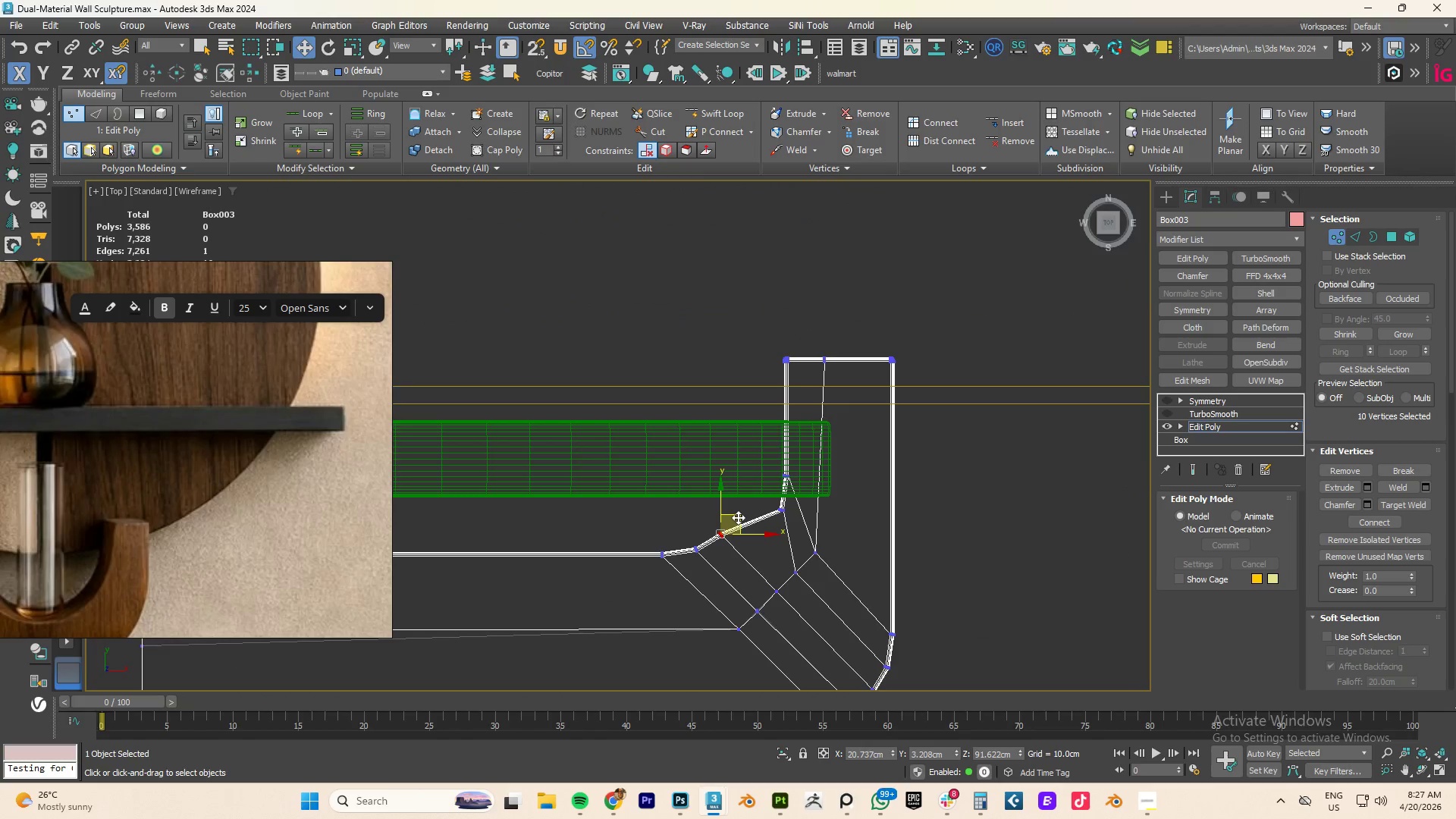 
left_click_drag(start_coordinate=[738, 517], to_coordinate=[765, 529])
 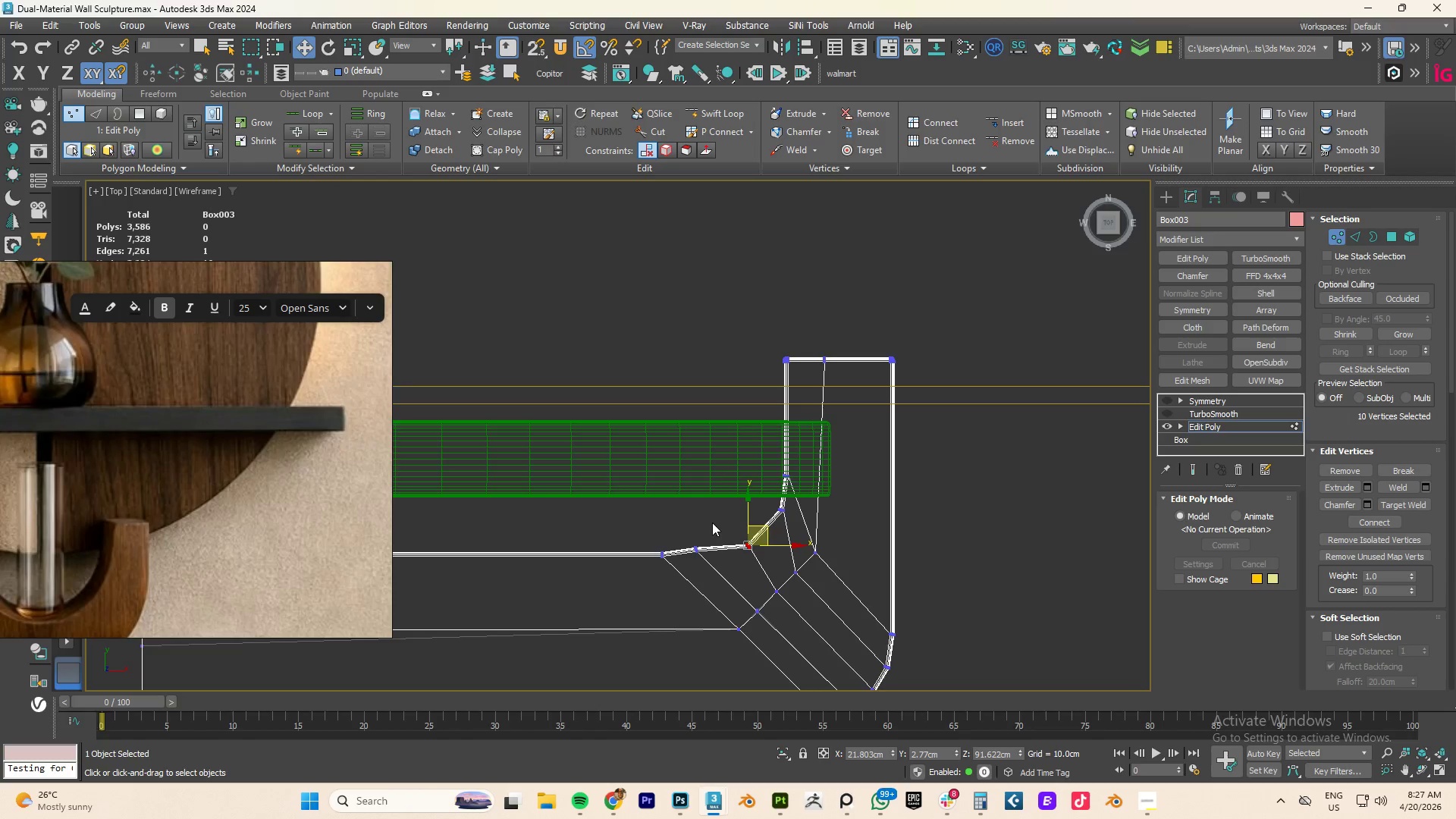 
left_click_drag(start_coordinate=[712, 522], to_coordinate=[691, 556])
 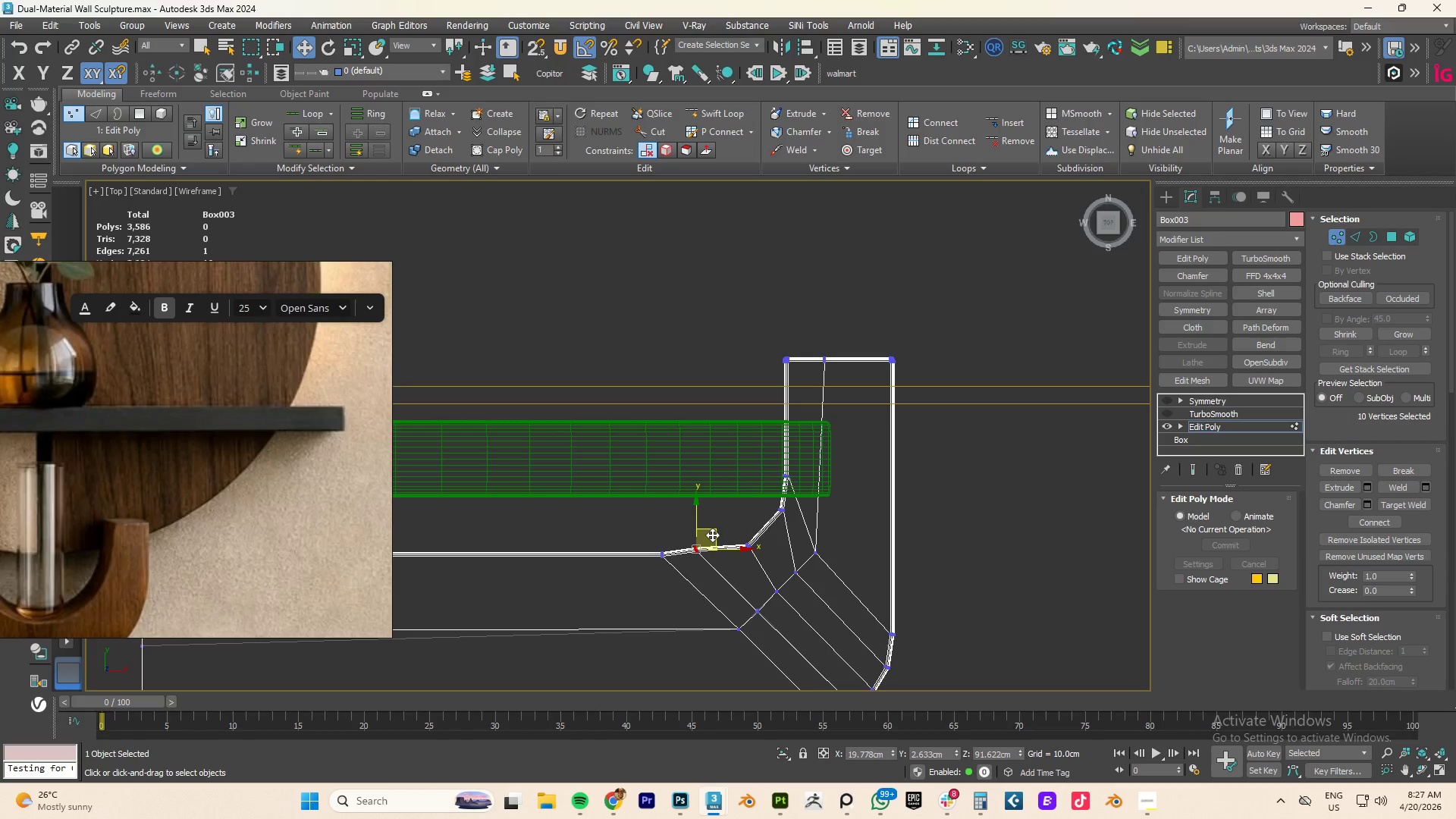 
left_click_drag(start_coordinate=[712, 535], to_coordinate=[720, 541])
 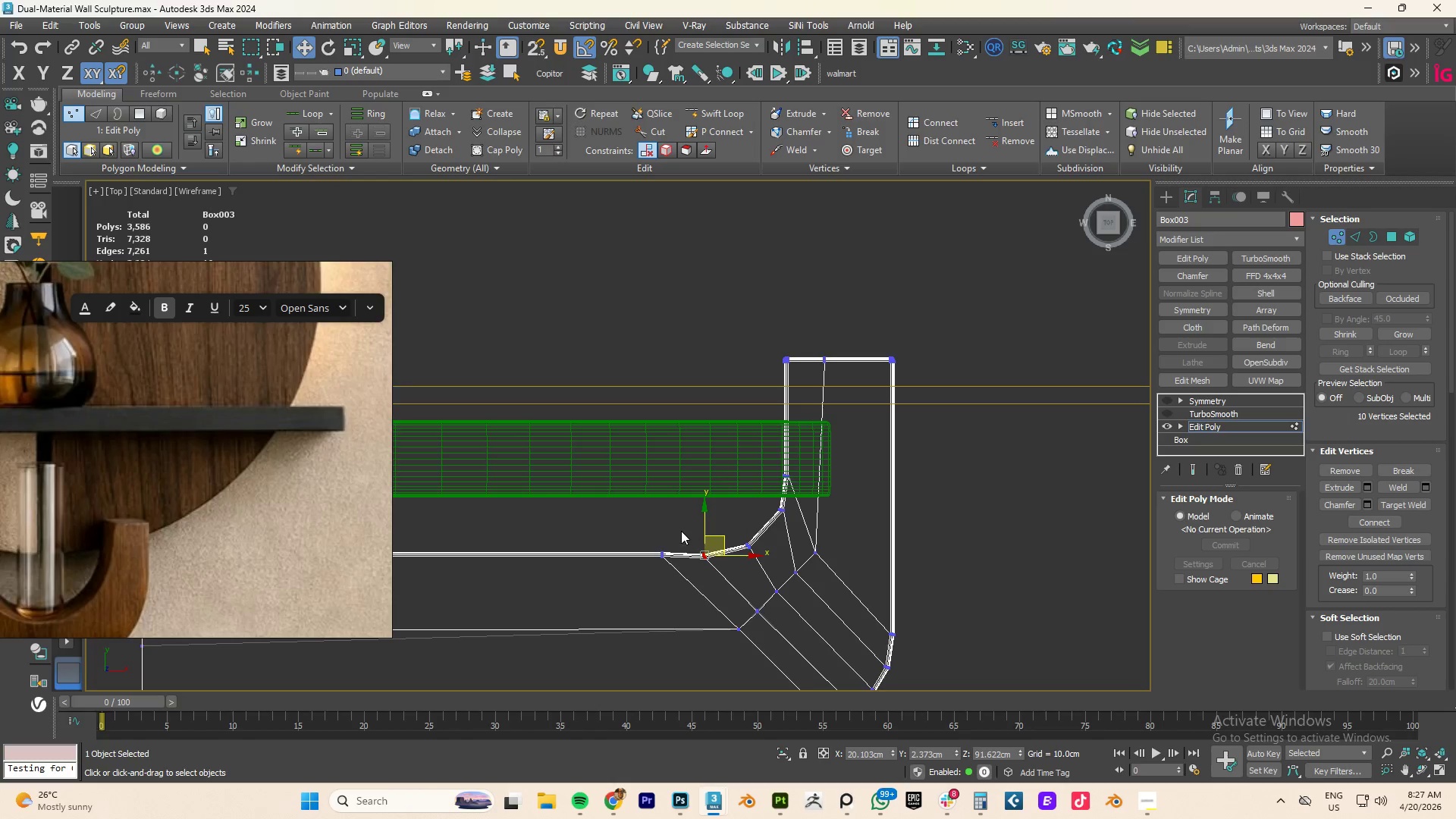 
left_click_drag(start_coordinate=[681, 531], to_coordinate=[635, 568])
 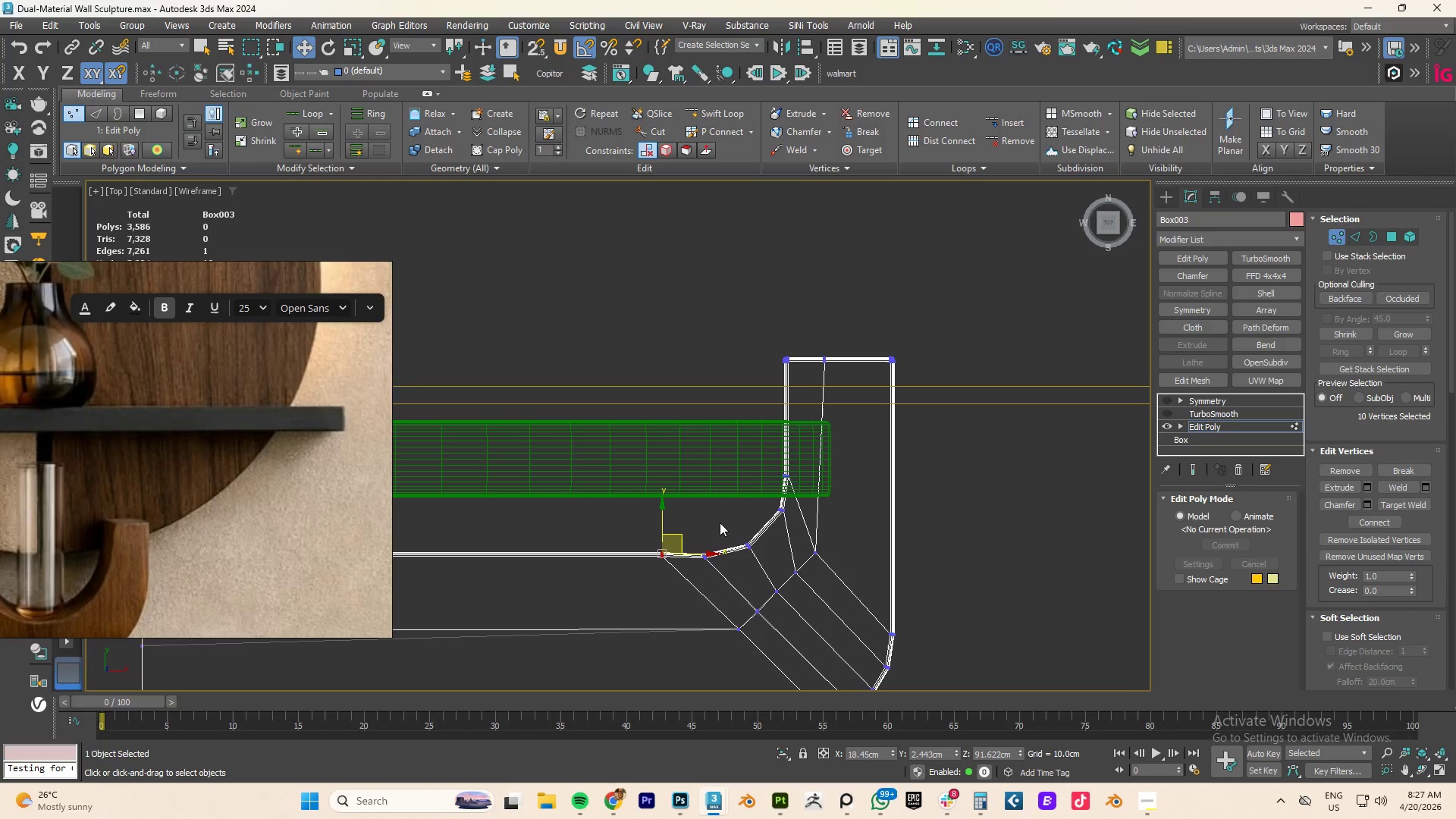 
left_click_drag(start_coordinate=[720, 522], to_coordinate=[699, 559])
 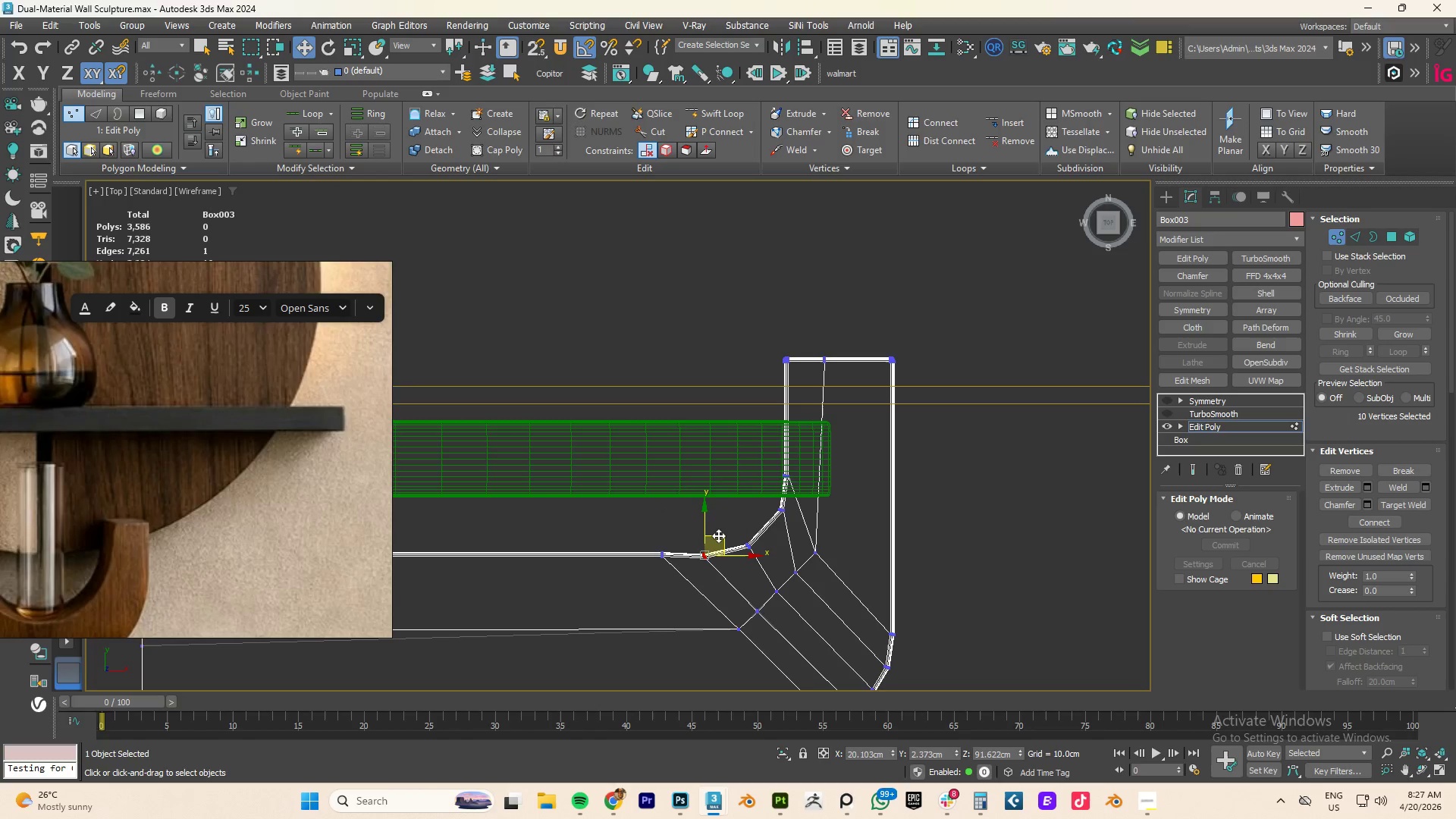 
left_click_drag(start_coordinate=[720, 537], to_coordinate=[726, 541])
 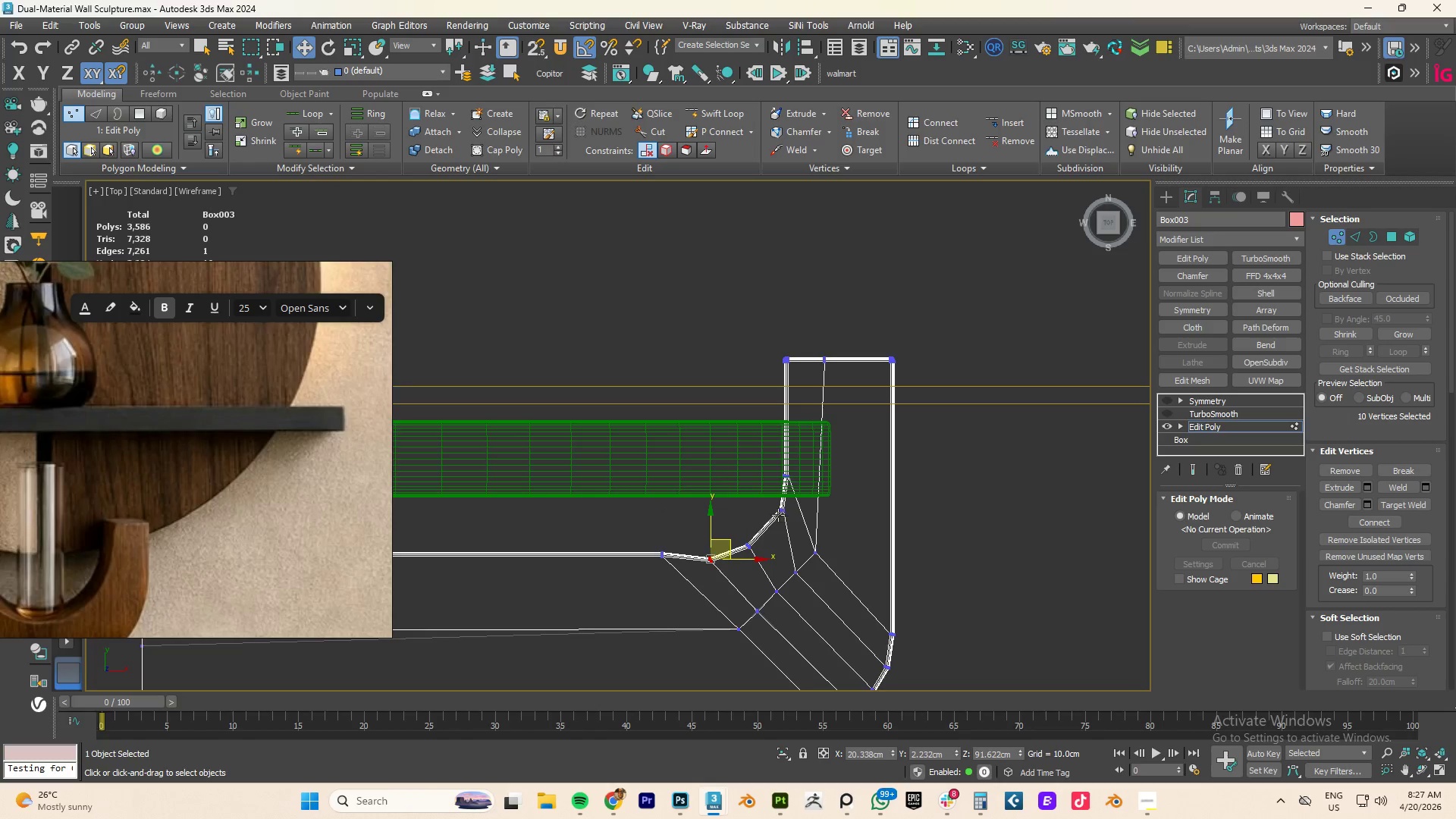 
left_click_drag(start_coordinate=[758, 501], to_coordinate=[790, 523])
 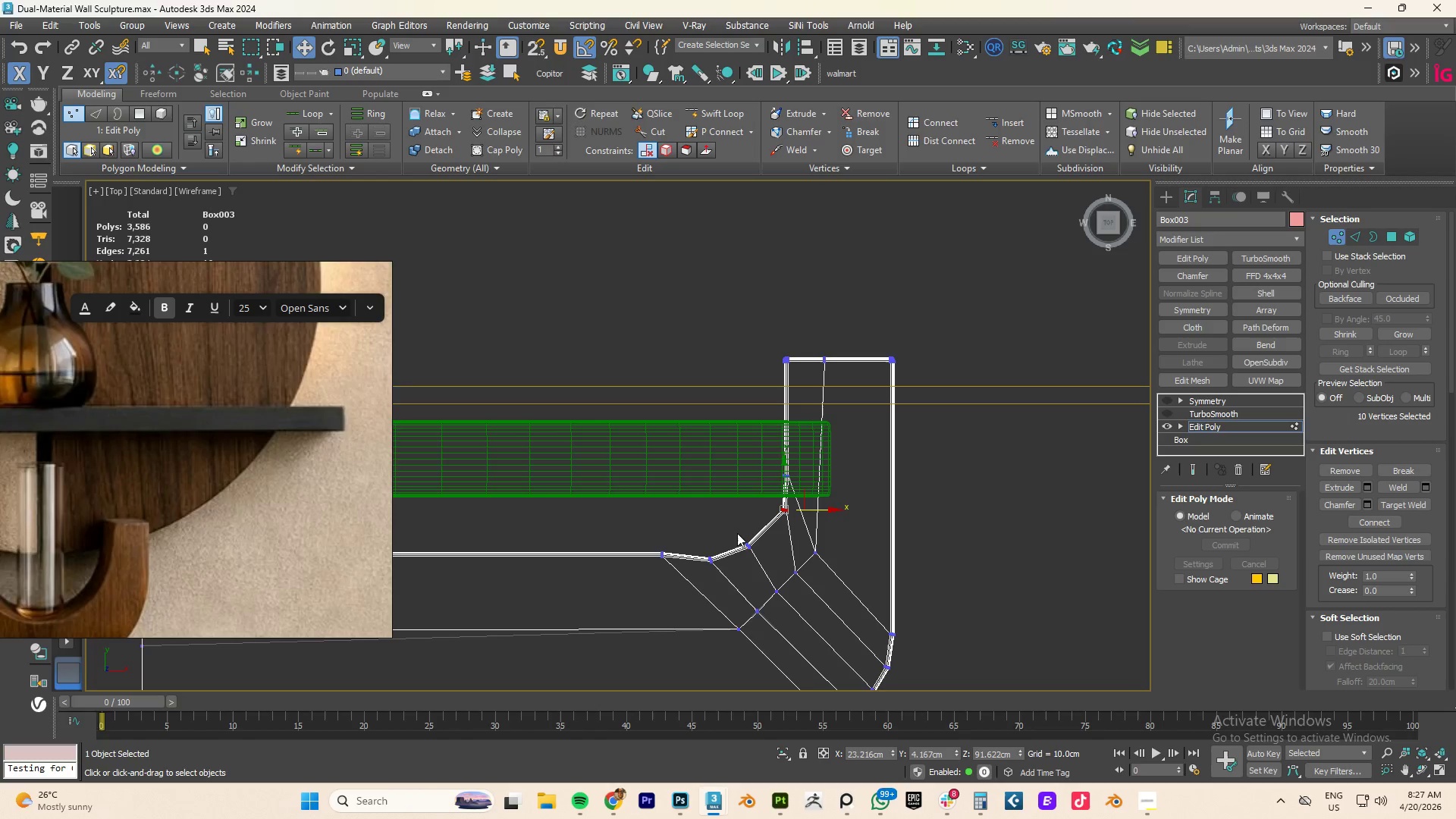 
left_click_drag(start_coordinate=[687, 516], to_coordinate=[668, 551])
 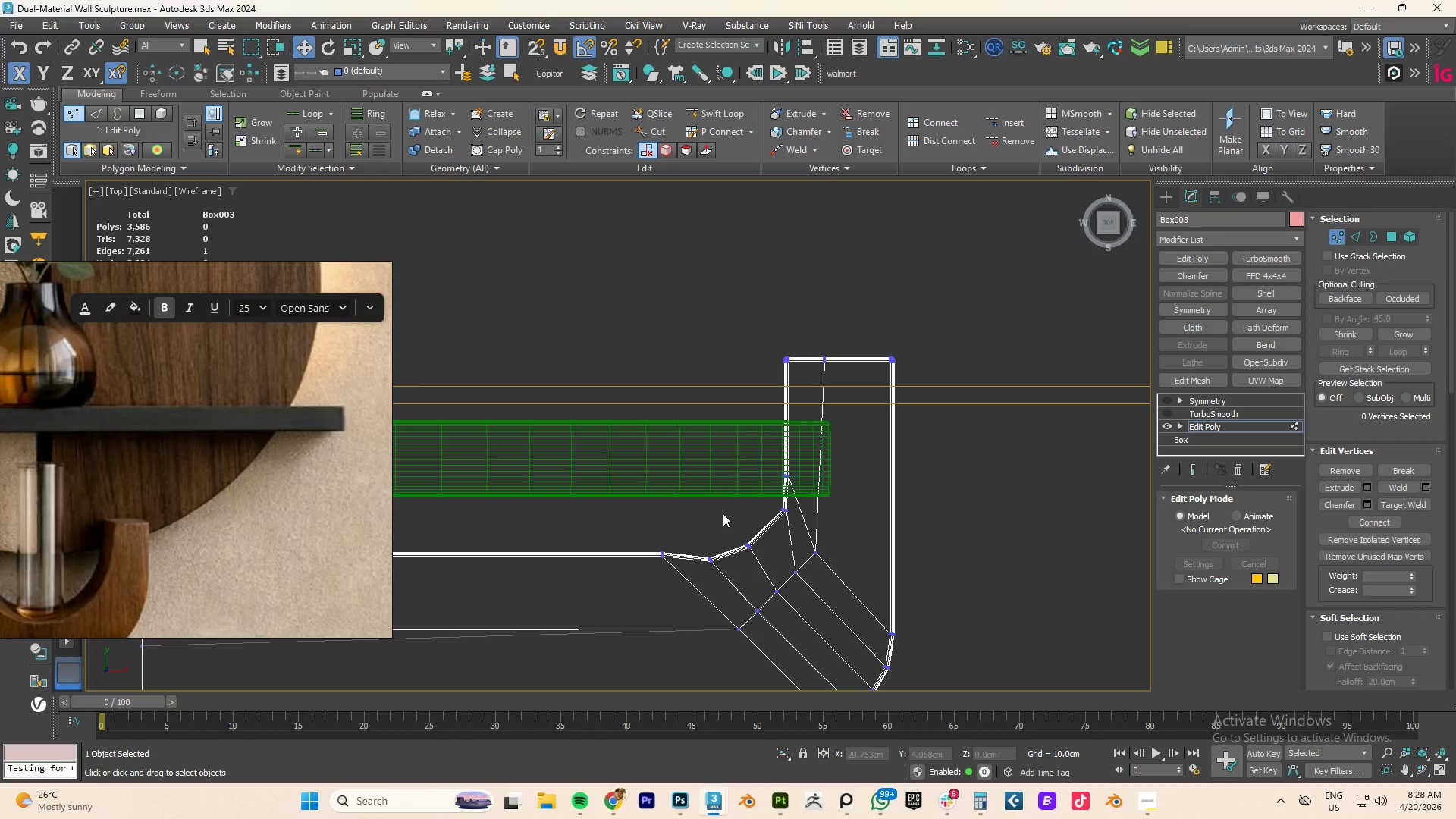 
left_click_drag(start_coordinate=[723, 514], to_coordinate=[768, 559])
 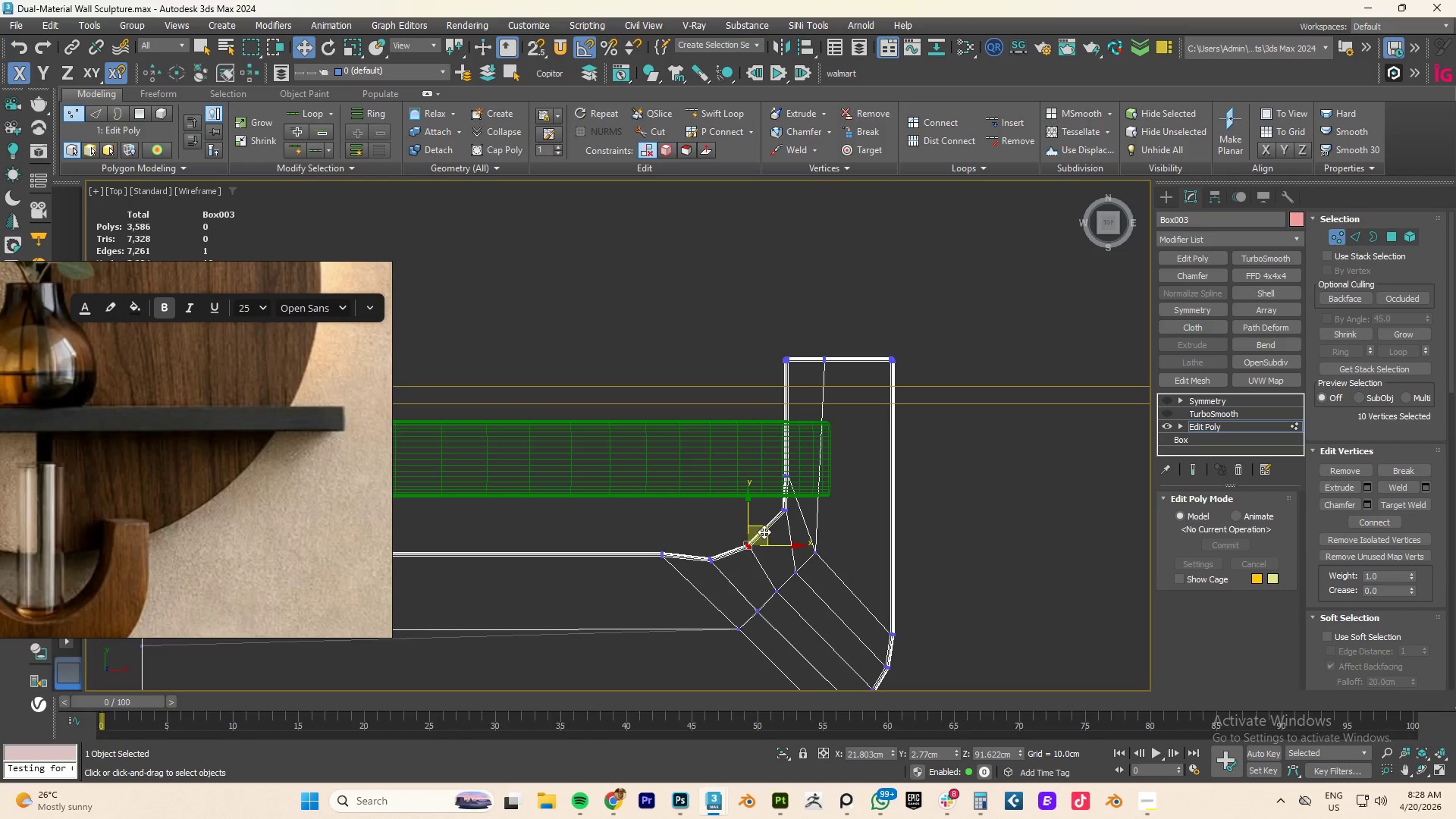 
left_click_drag(start_coordinate=[764, 531], to_coordinate=[768, 530])
 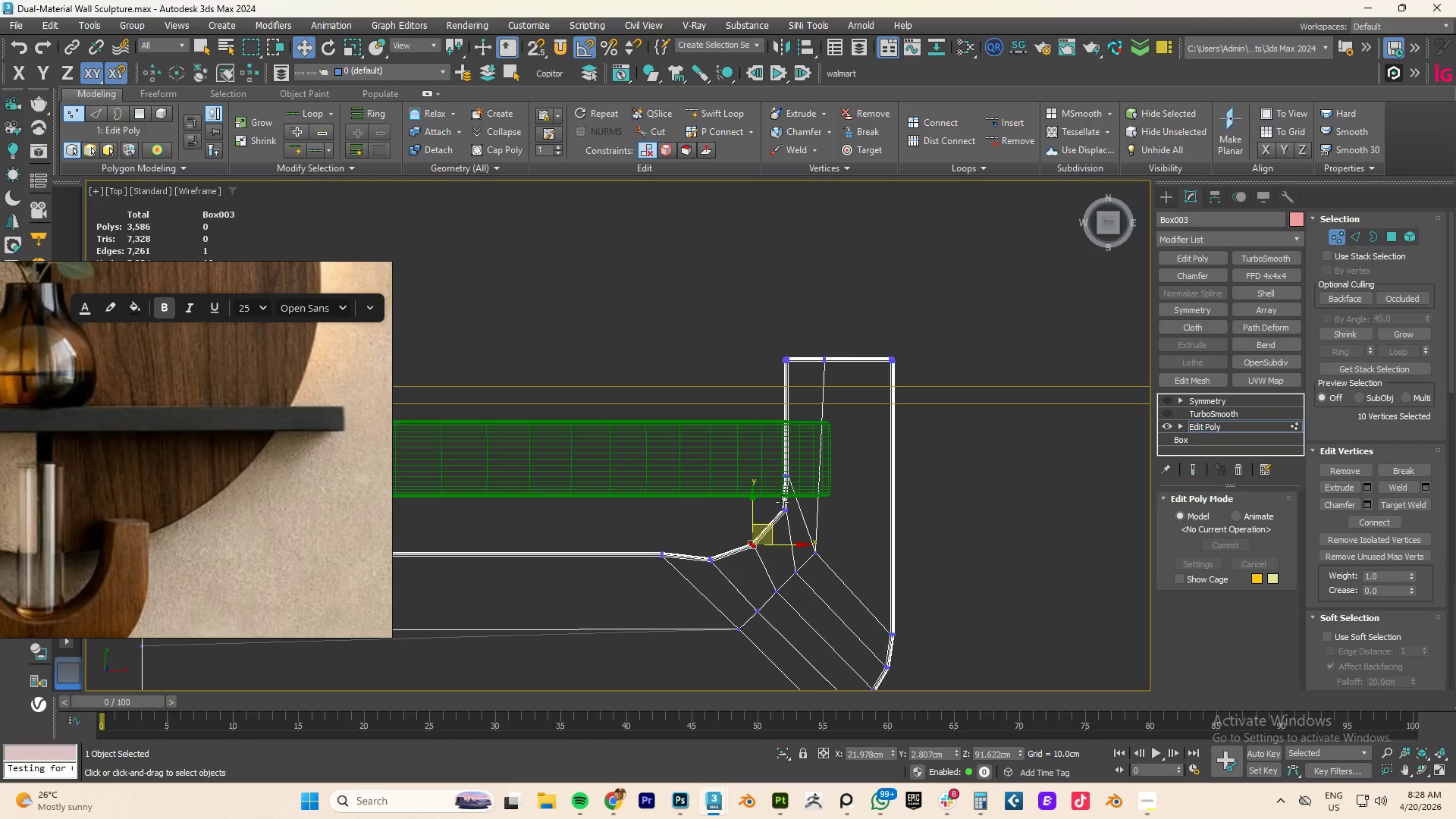 
left_click_drag(start_coordinate=[721, 536], to_coordinate=[700, 573])
 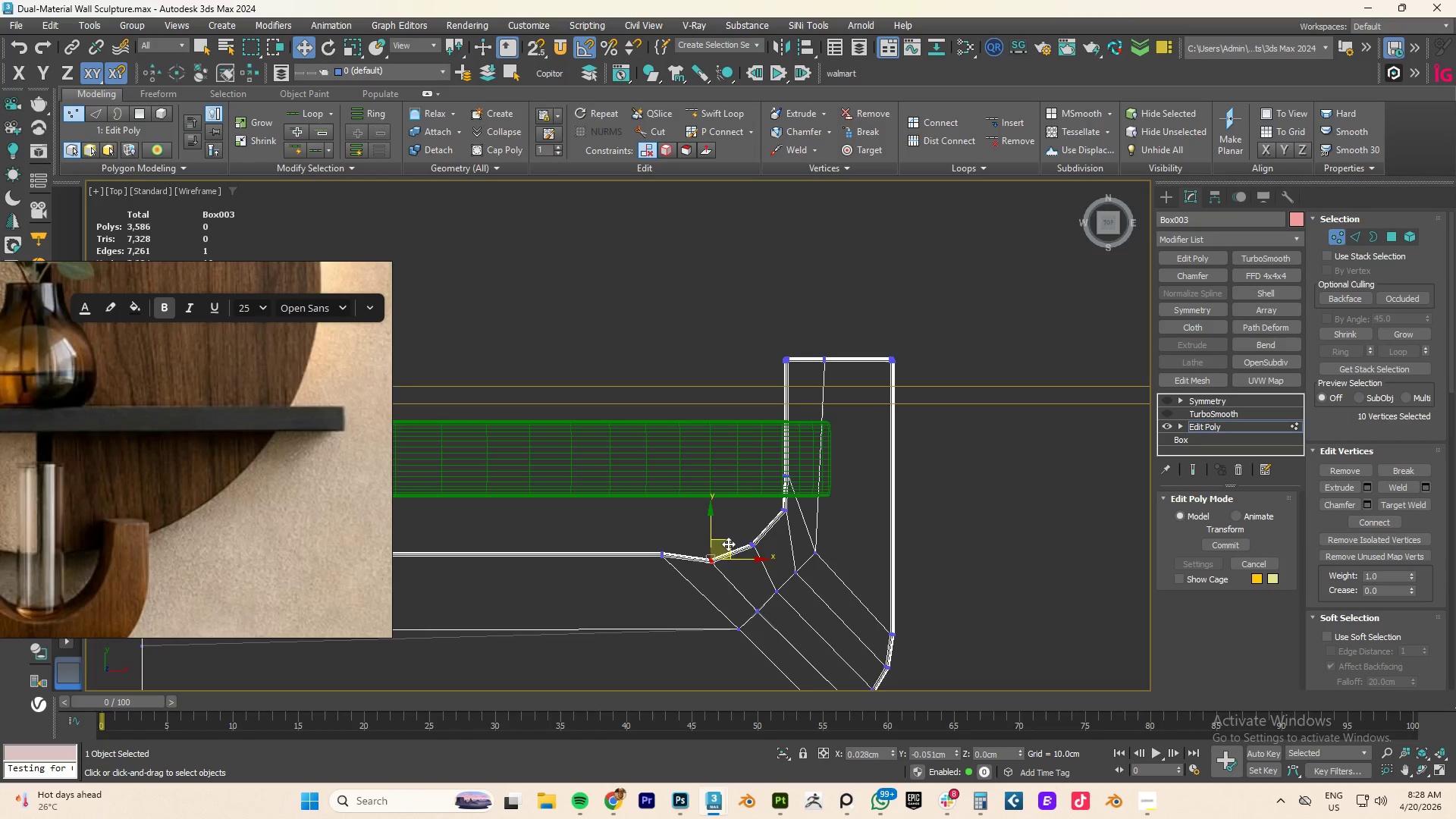 
left_click_drag(start_coordinate=[766, 524], to_coordinate=[739, 554])
 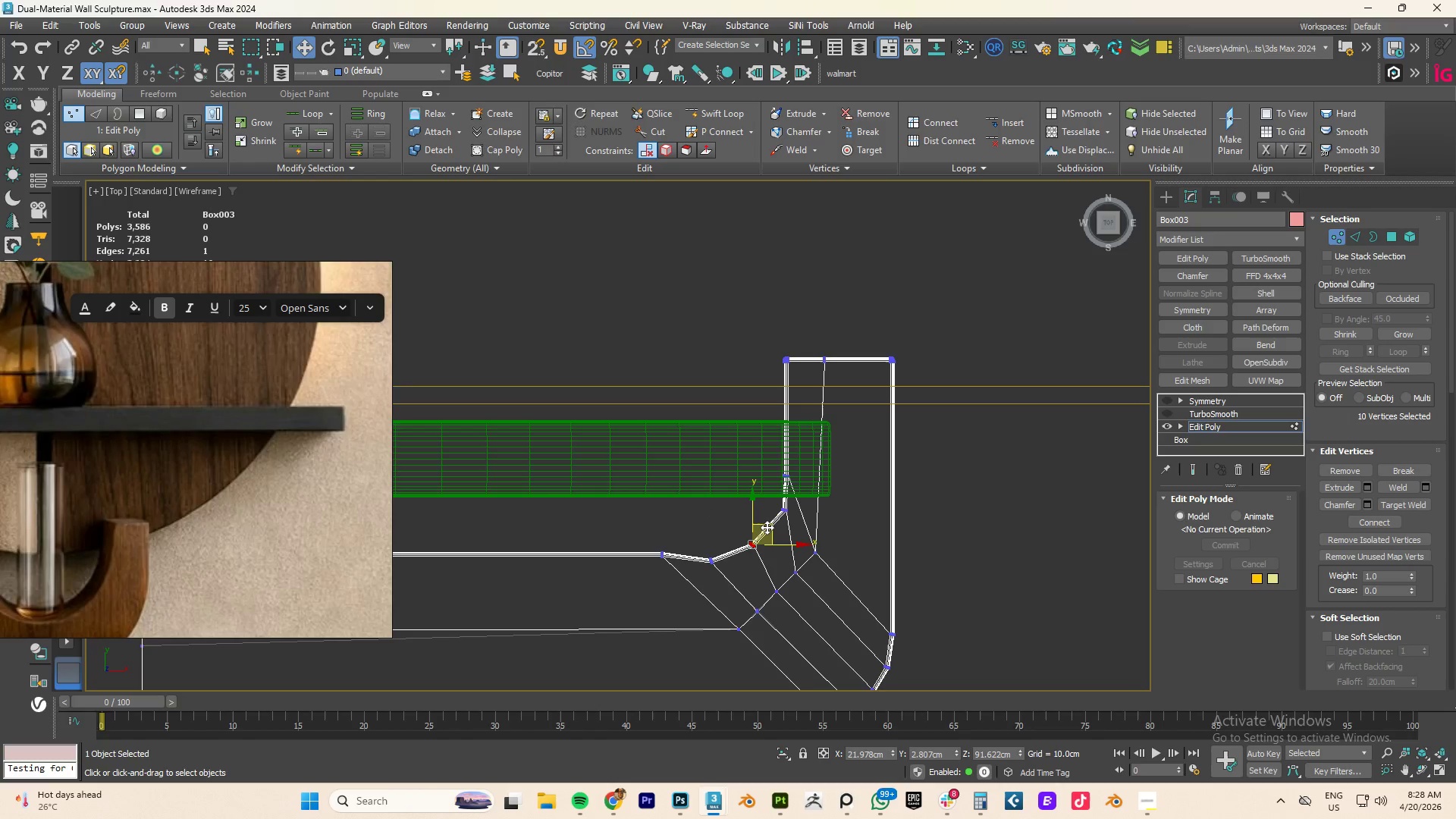 
left_click_drag(start_coordinate=[767, 527], to_coordinate=[768, 531])
 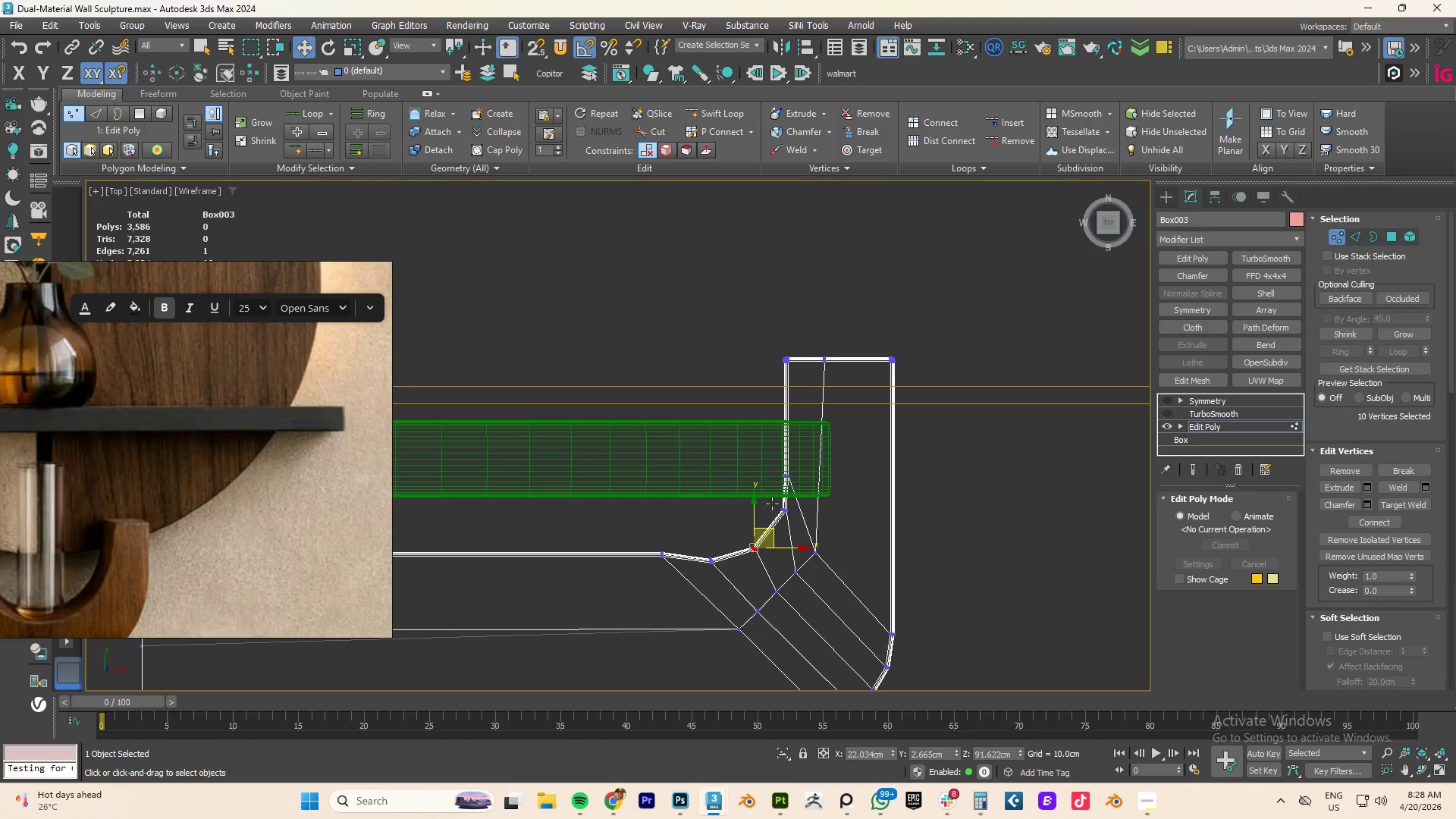 
left_click_drag(start_coordinate=[770, 503], to_coordinate=[787, 520])
 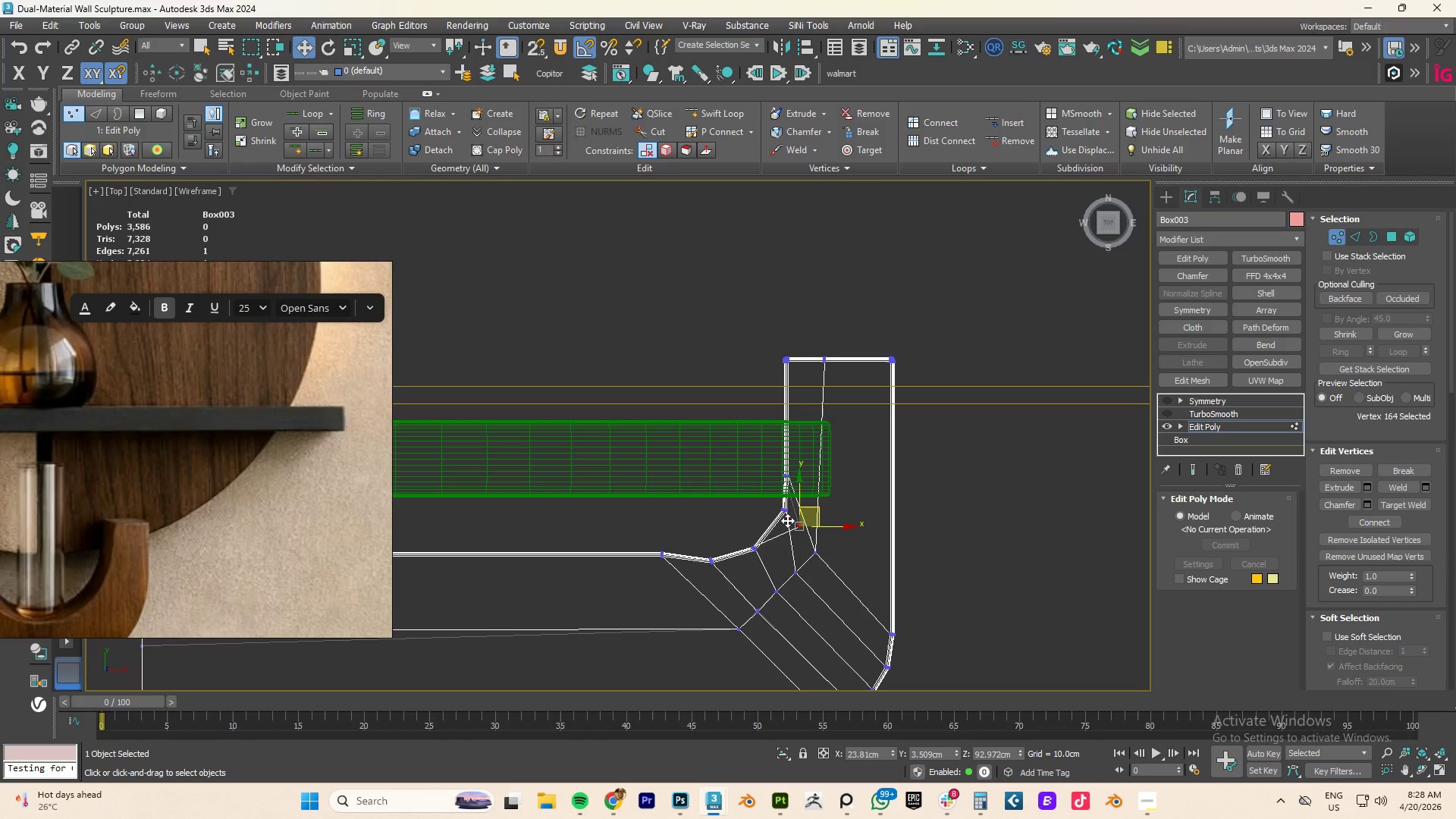 
key(Control+ControlLeft)
 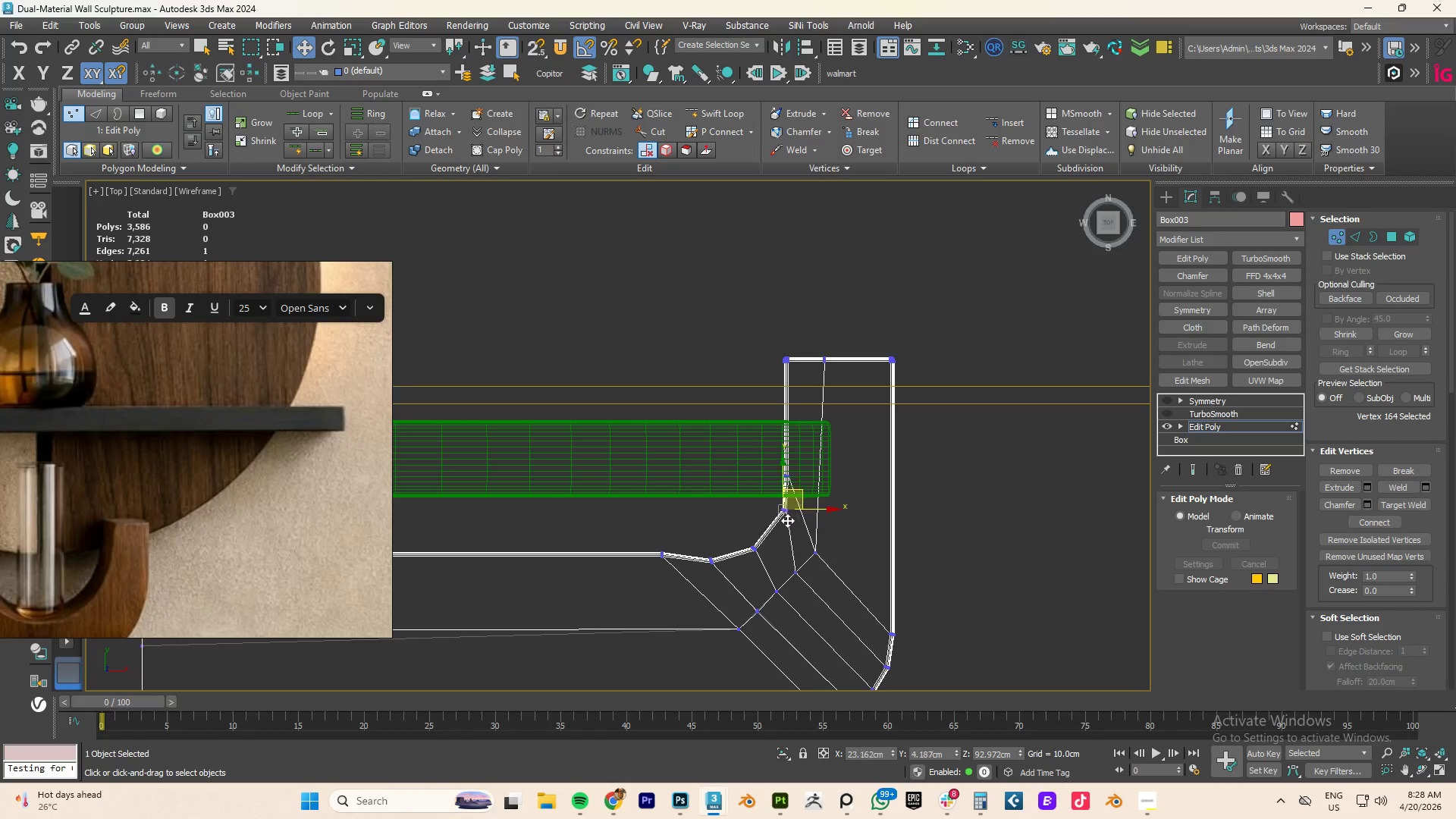 
key(Control+Z)
 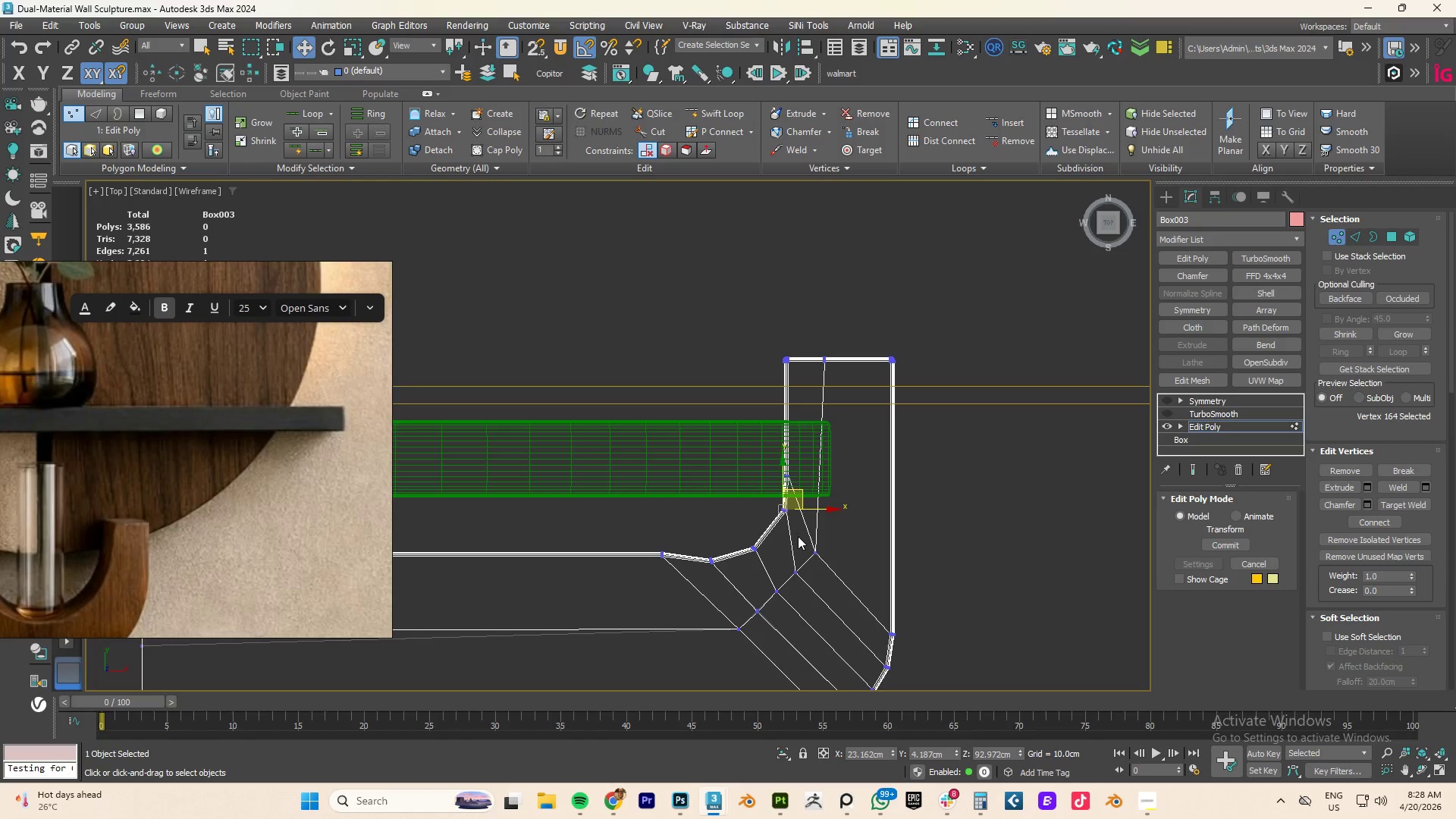 
left_click_drag(start_coordinate=[798, 537], to_coordinate=[764, 503])
 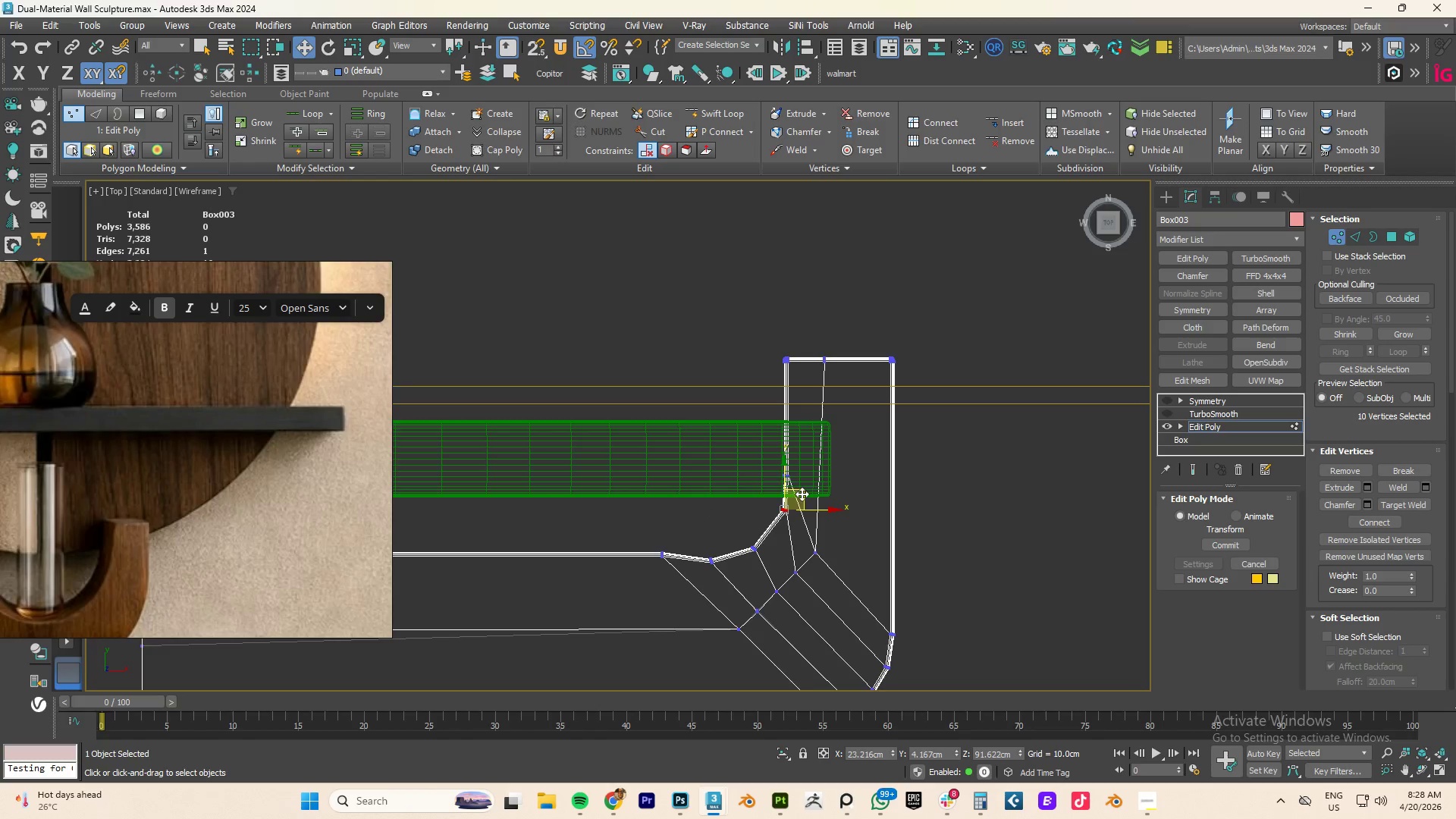 
left_click_drag(start_coordinate=[802, 494], to_coordinate=[802, 502])
 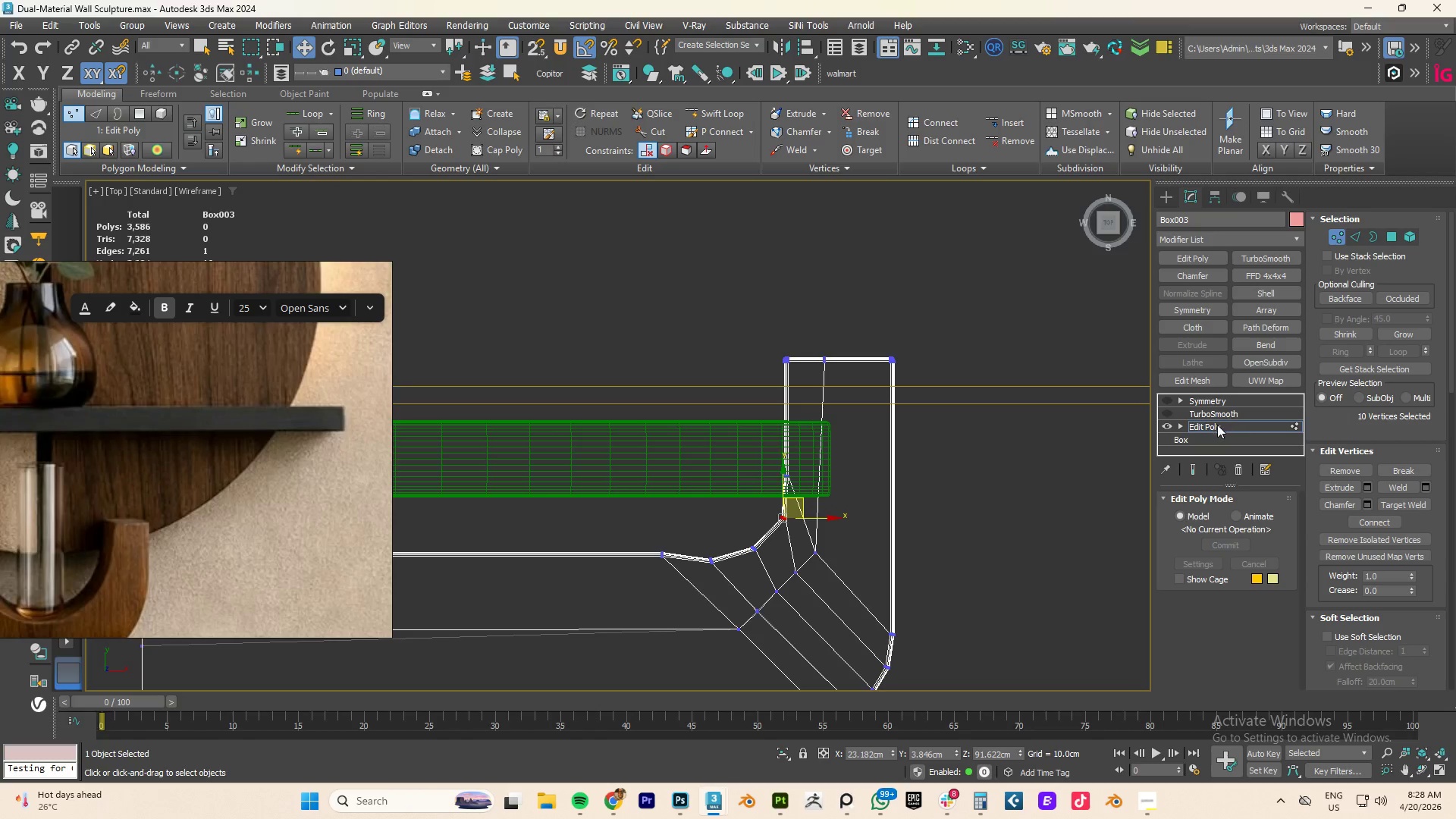 
left_click([1217, 425])
 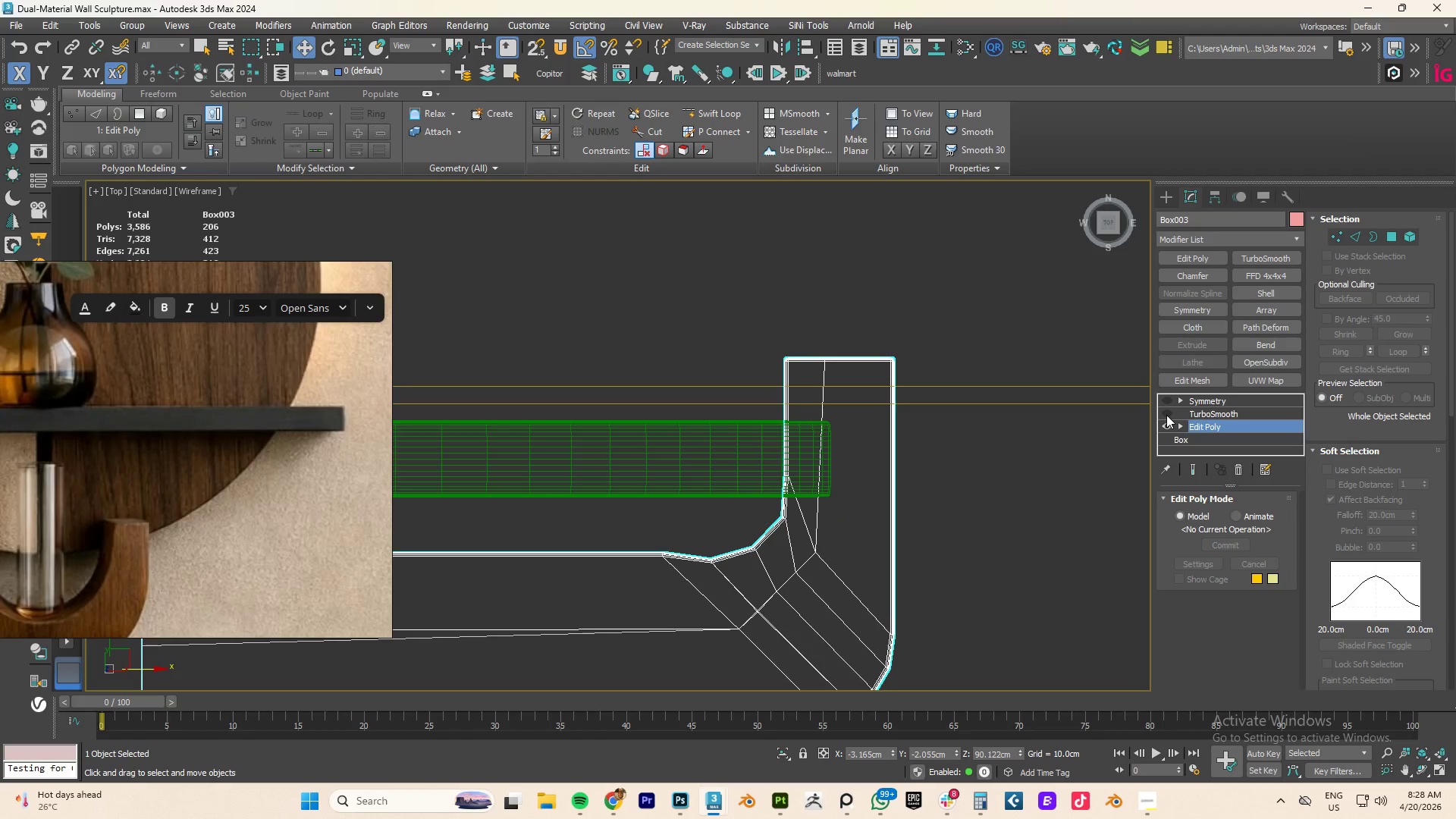 
left_click([1166, 415])
 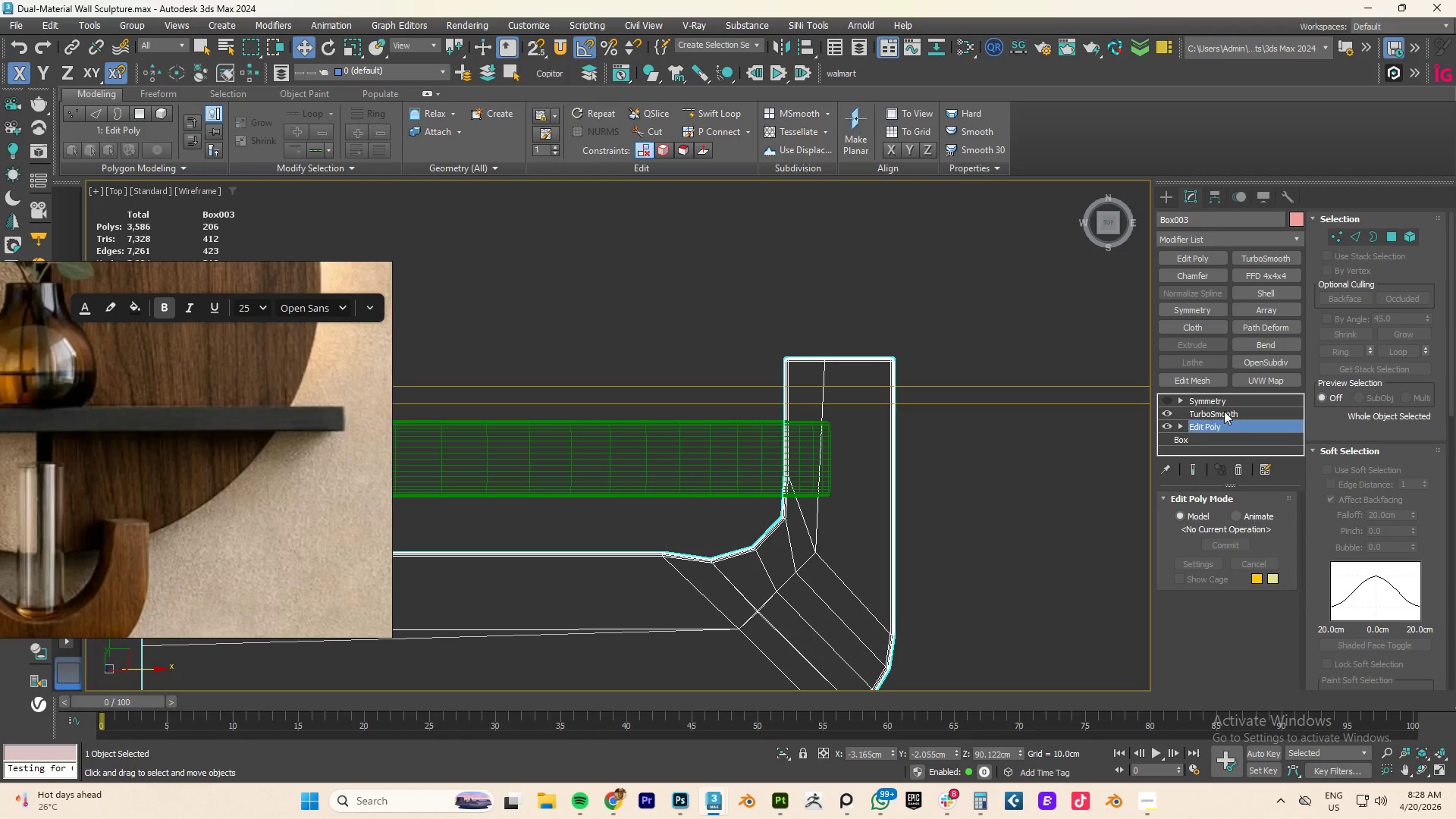 
left_click([1224, 411])
 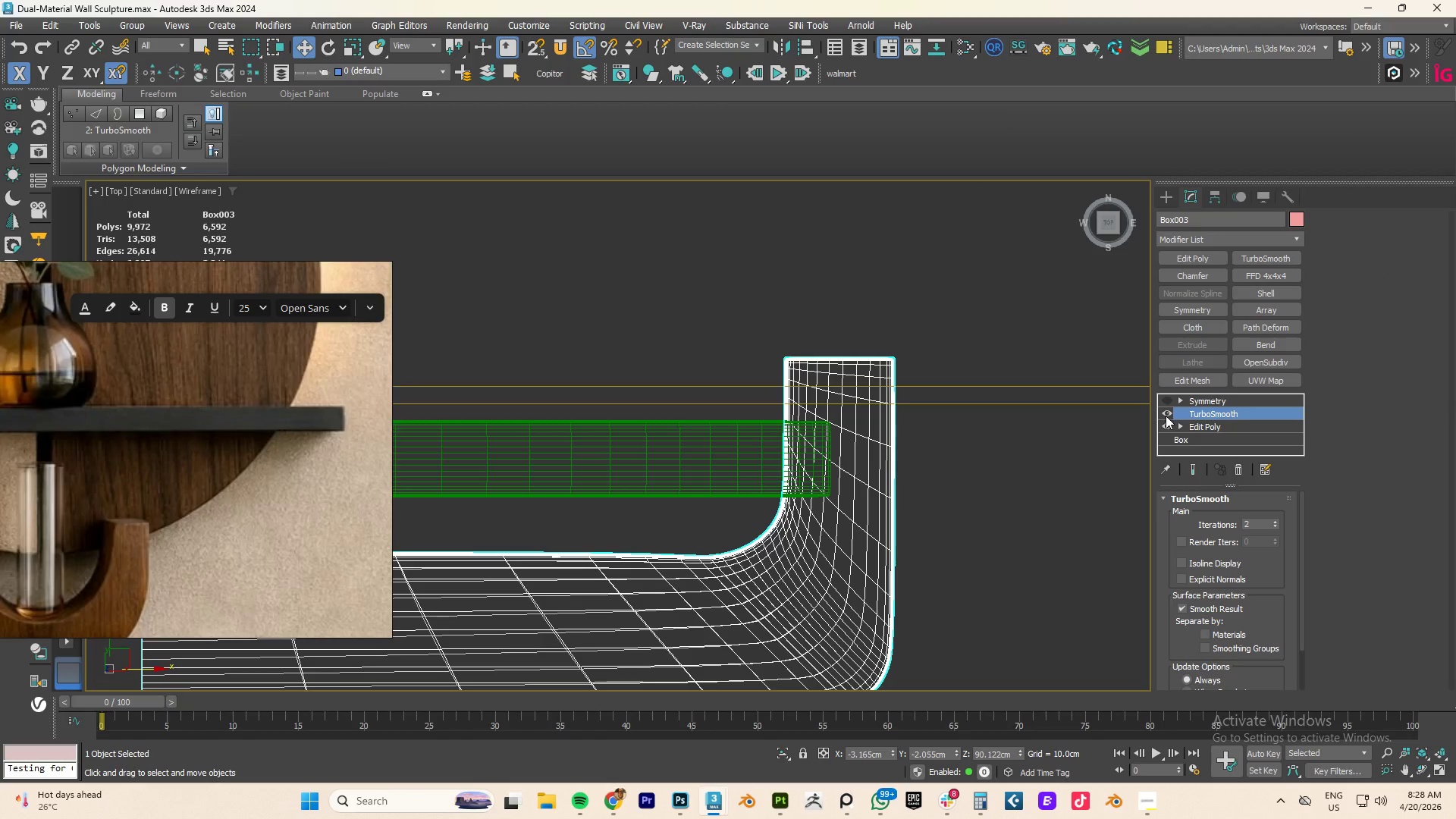 
left_click([1166, 415])
 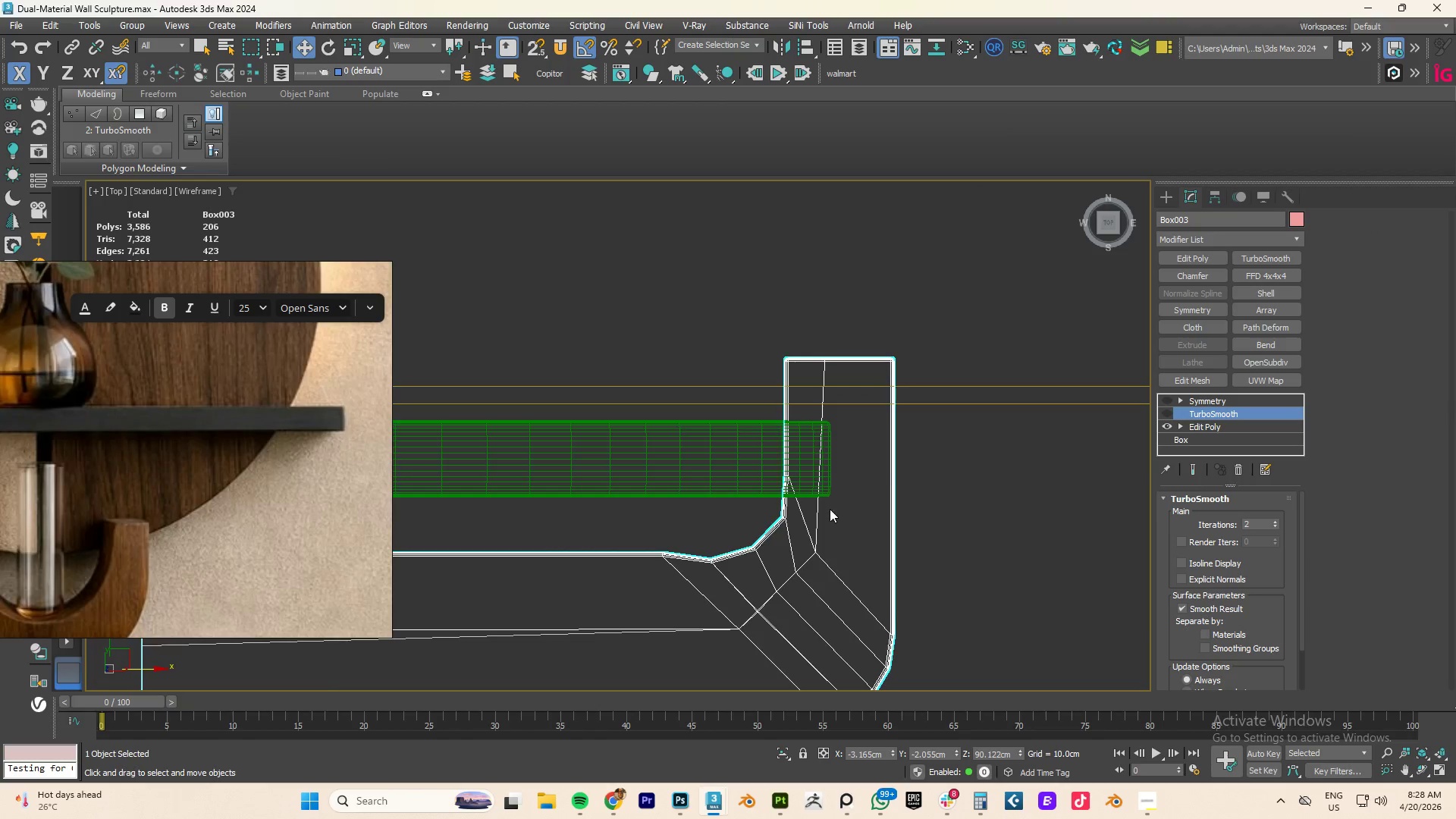 
scroll: coordinate [824, 510], scroll_direction: down, amount: 3.0
 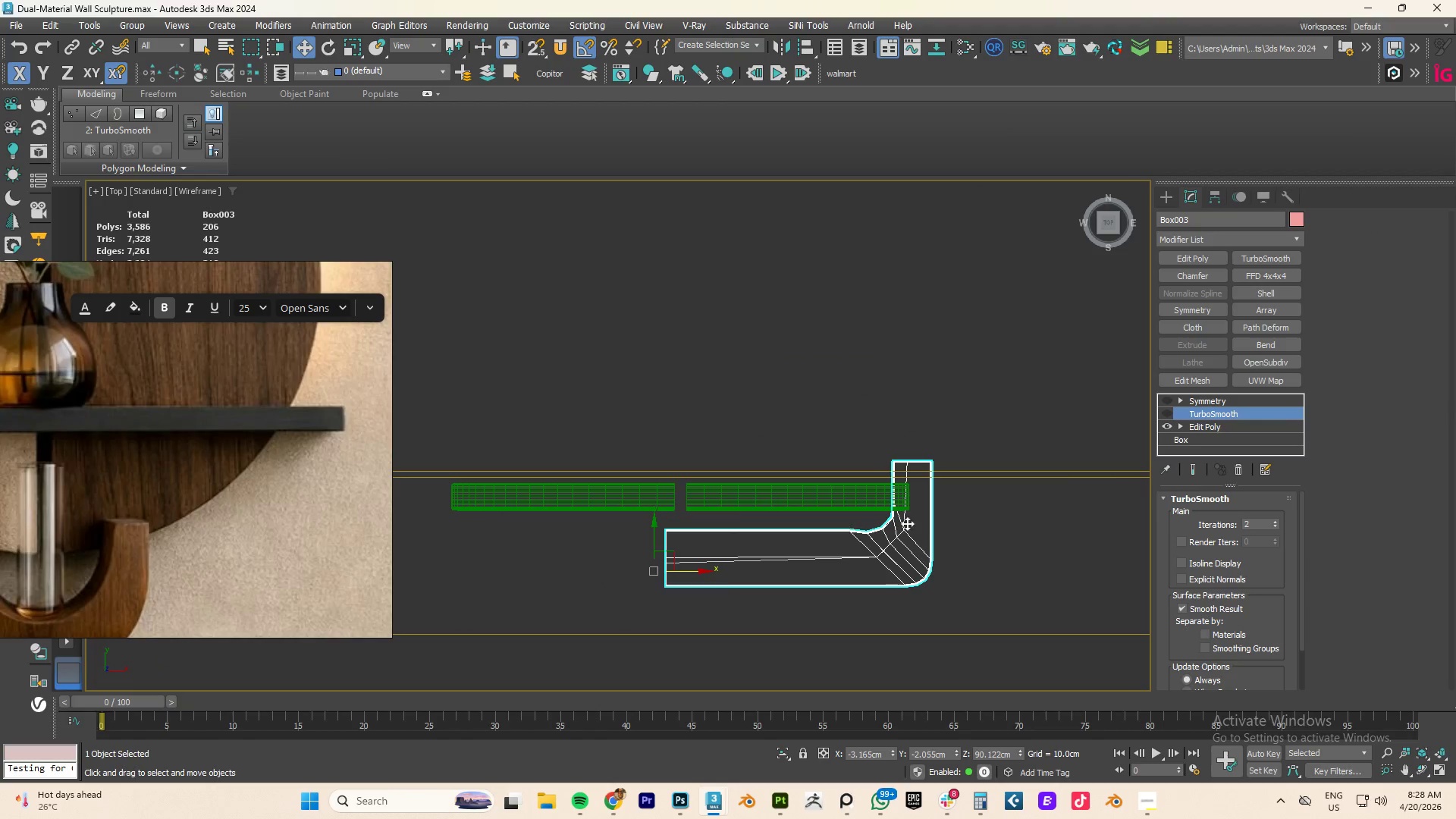 
left_click([1238, 427])
 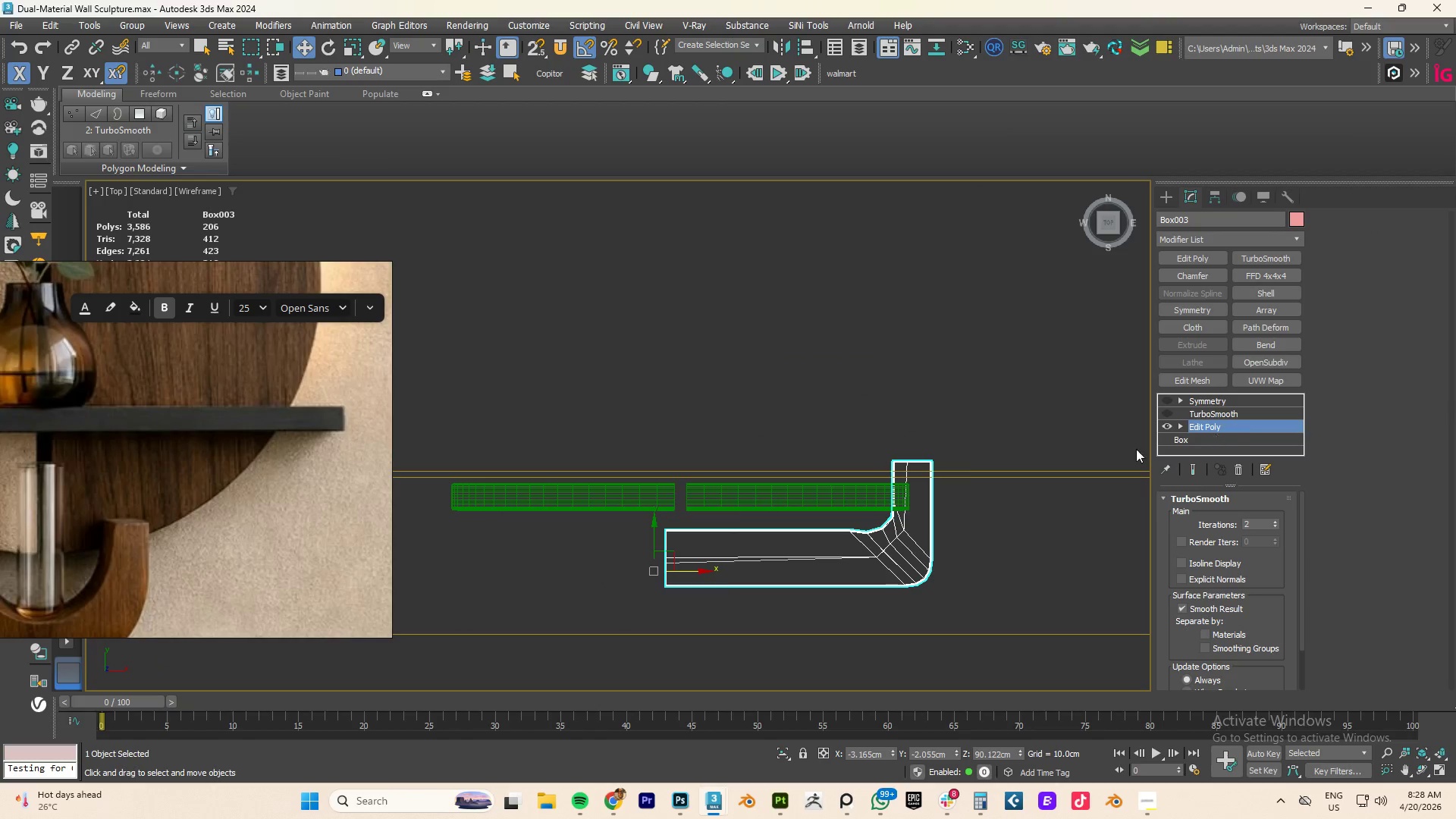 
key(1)
 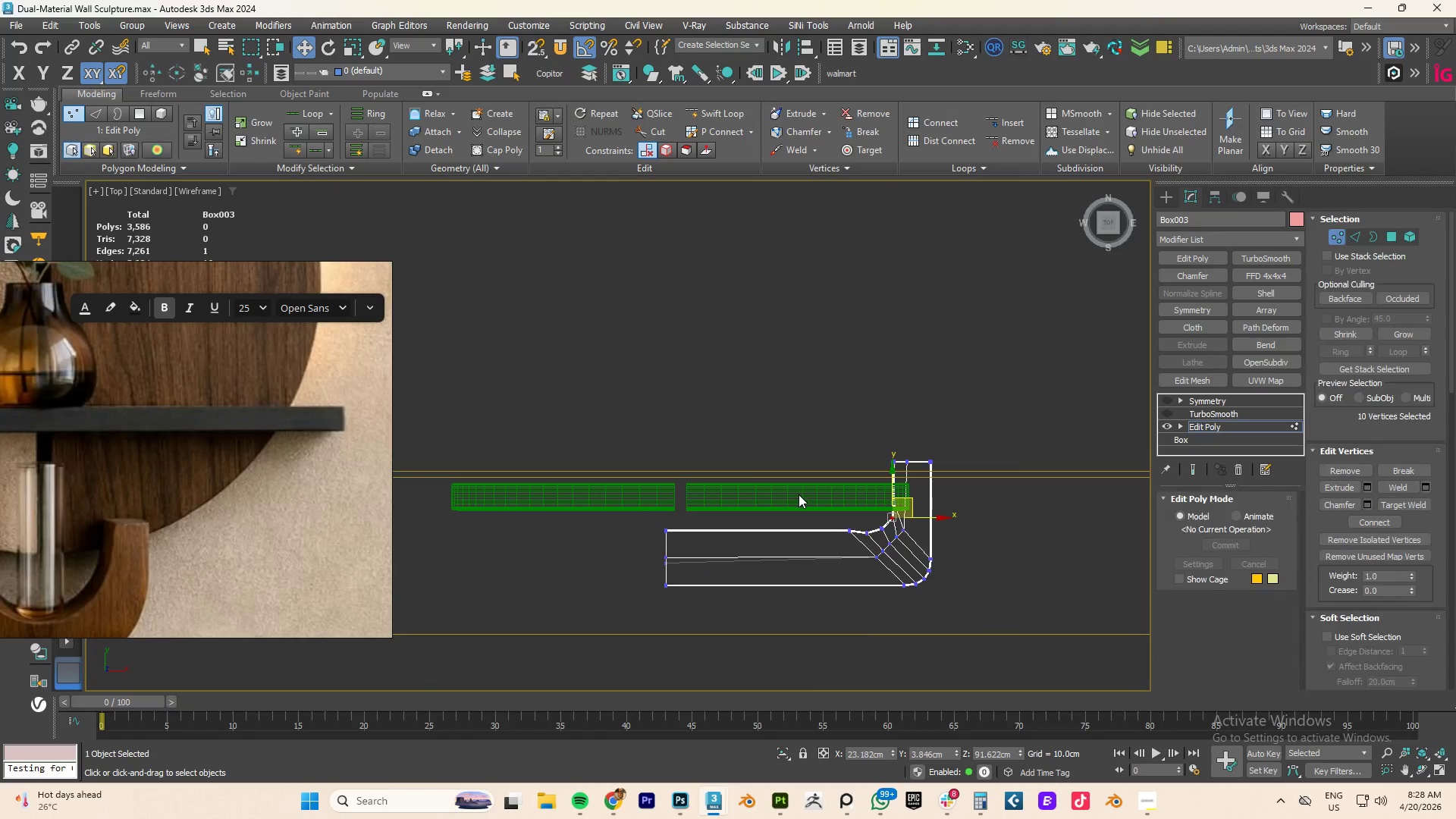 
scroll: coordinate [799, 494], scroll_direction: up, amount: 3.0
 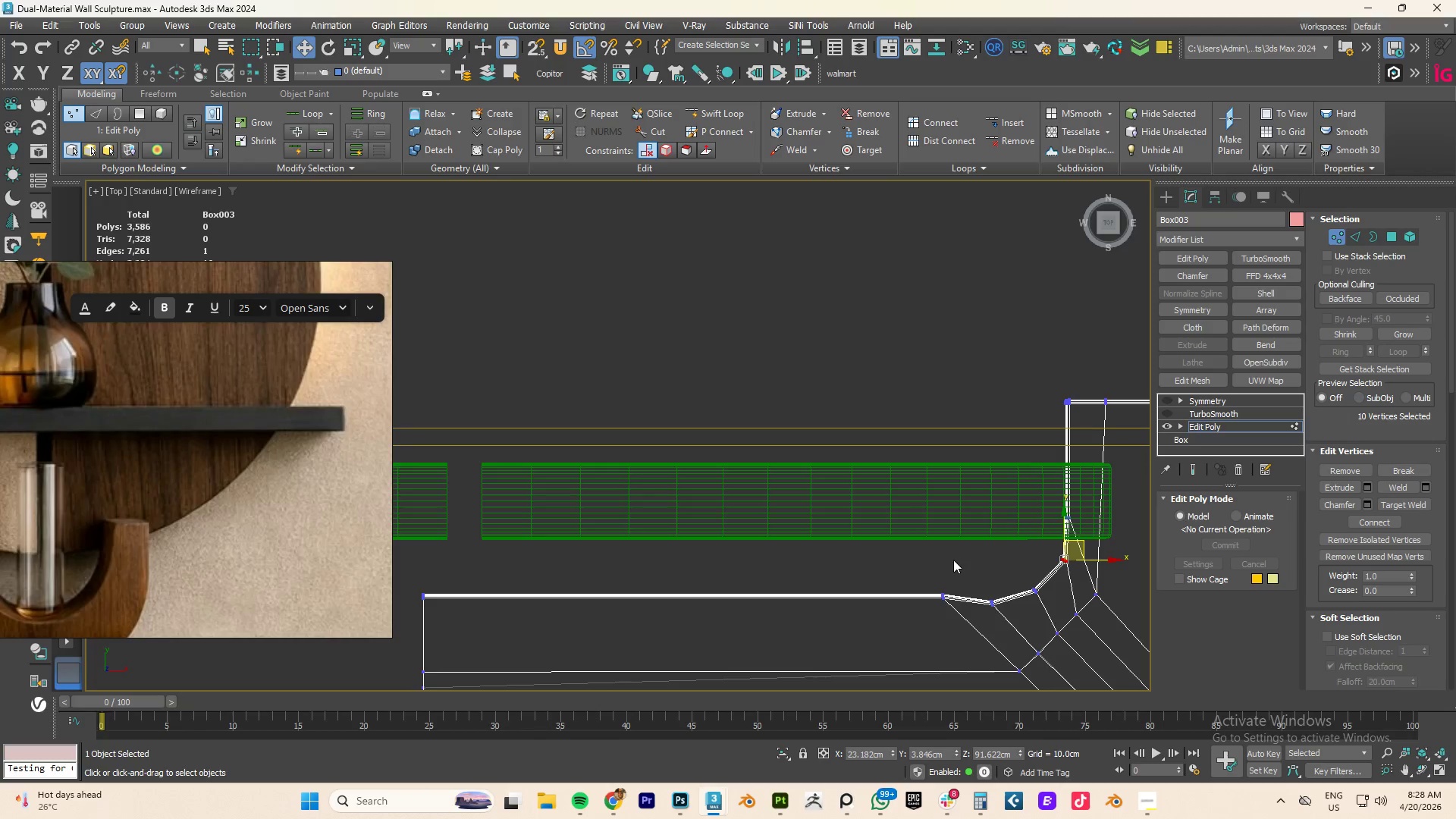 
scroll: coordinate [954, 560], scroll_direction: down, amount: 2.0
 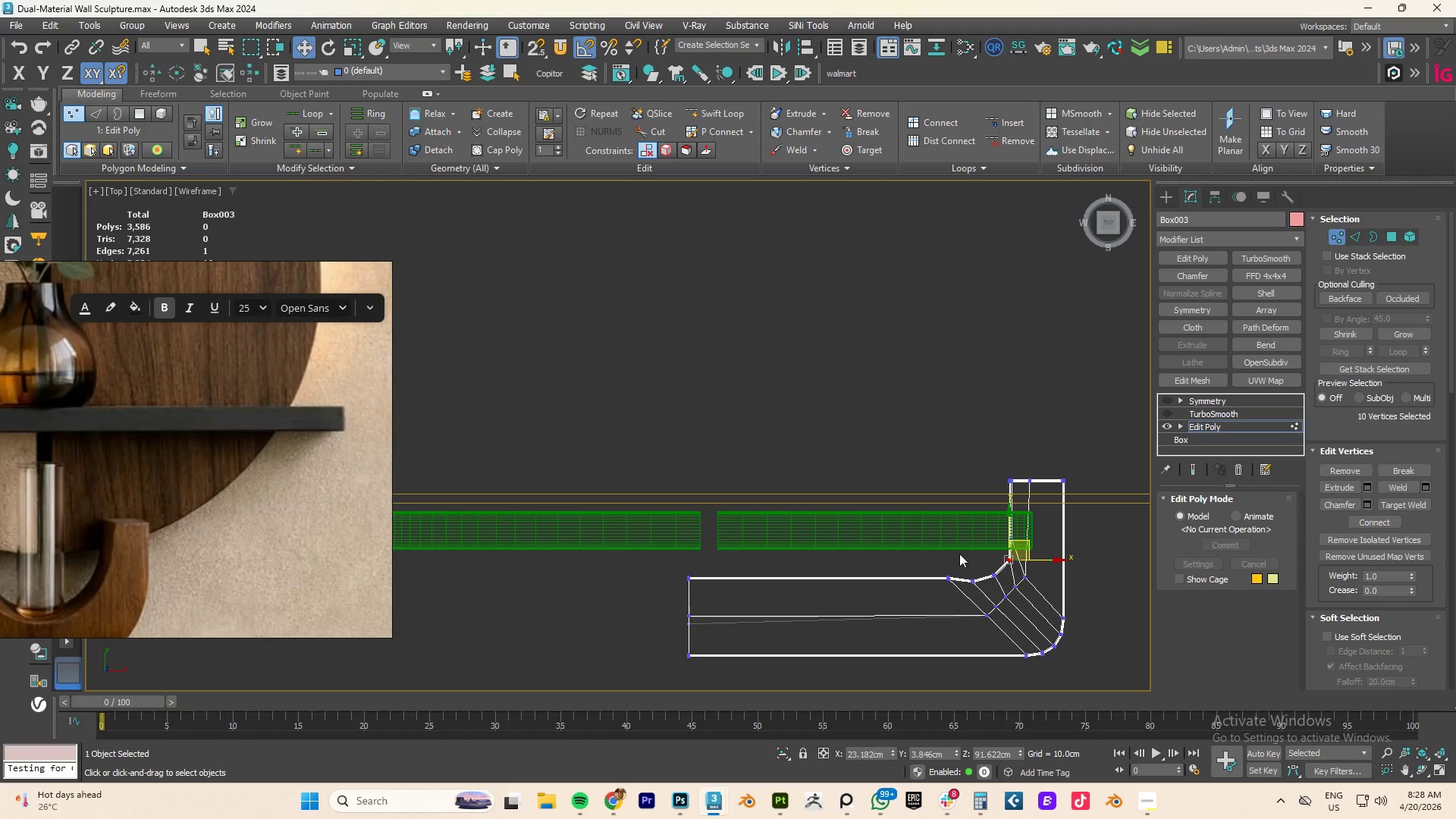 
left_click_drag(start_coordinate=[959, 554], to_coordinate=[629, 591])
 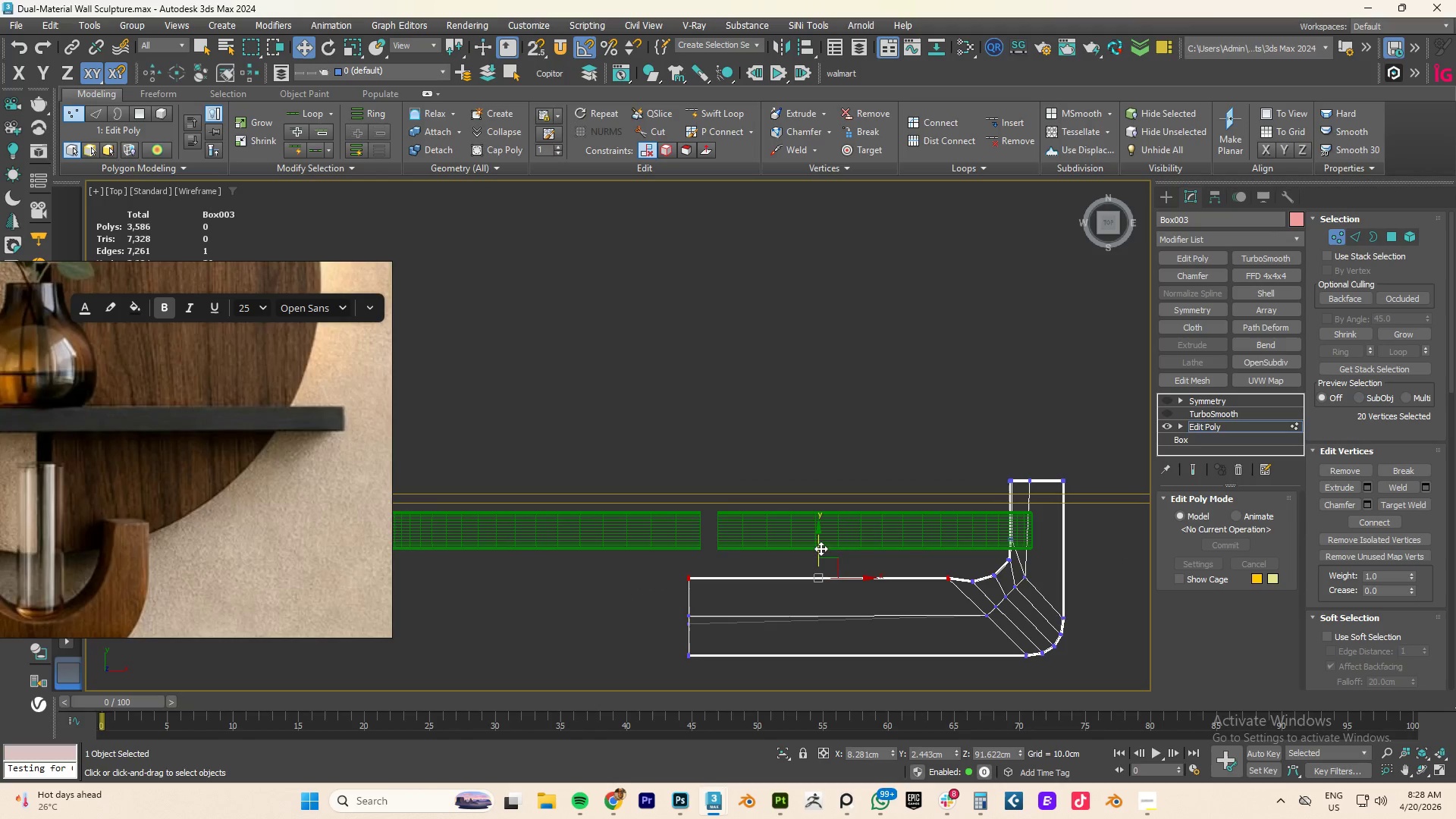 
left_click_drag(start_coordinate=[819, 547], to_coordinate=[841, 551])
 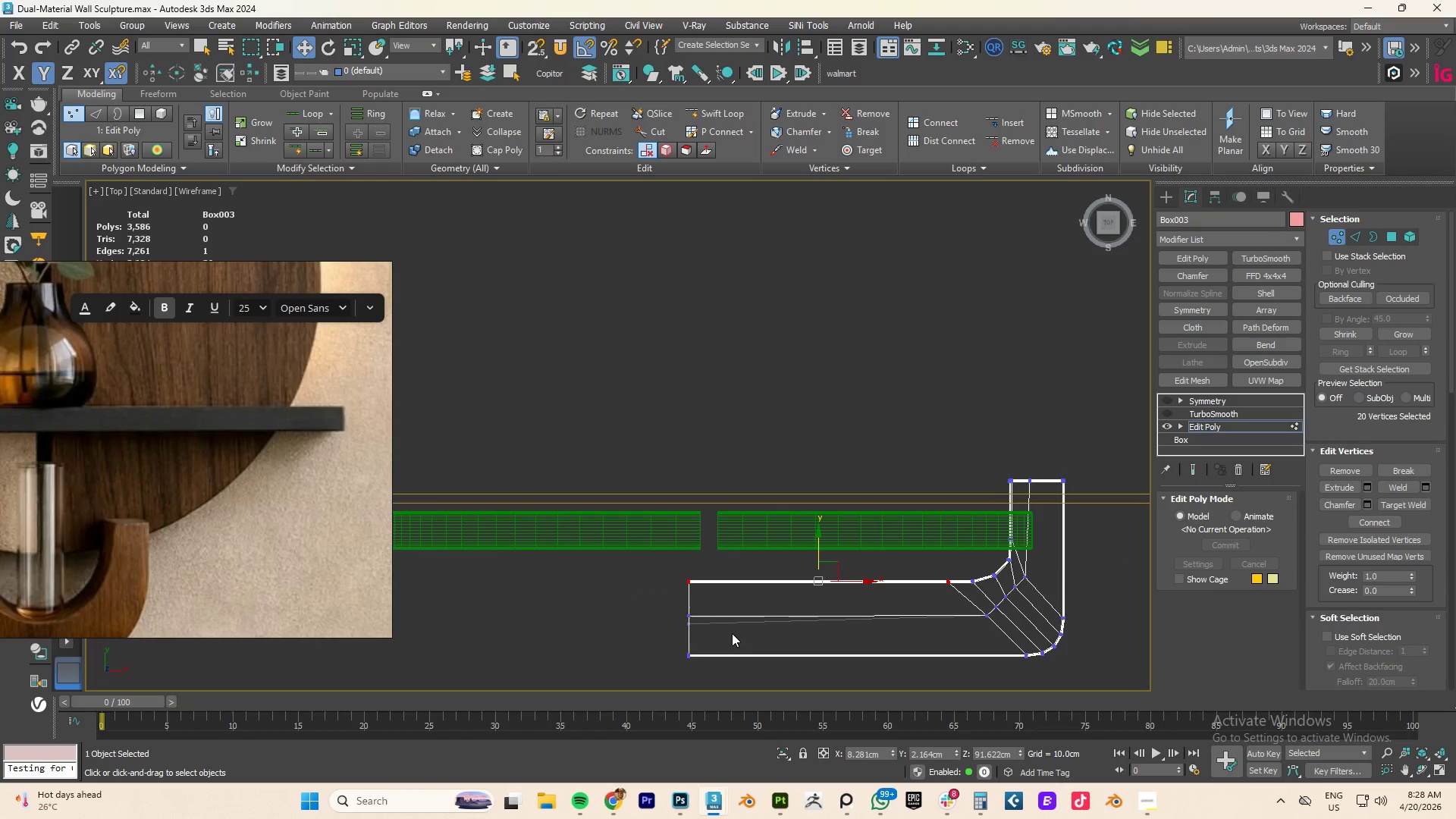 
left_click_drag(start_coordinate=[726, 635], to_coordinate=[669, 623])
 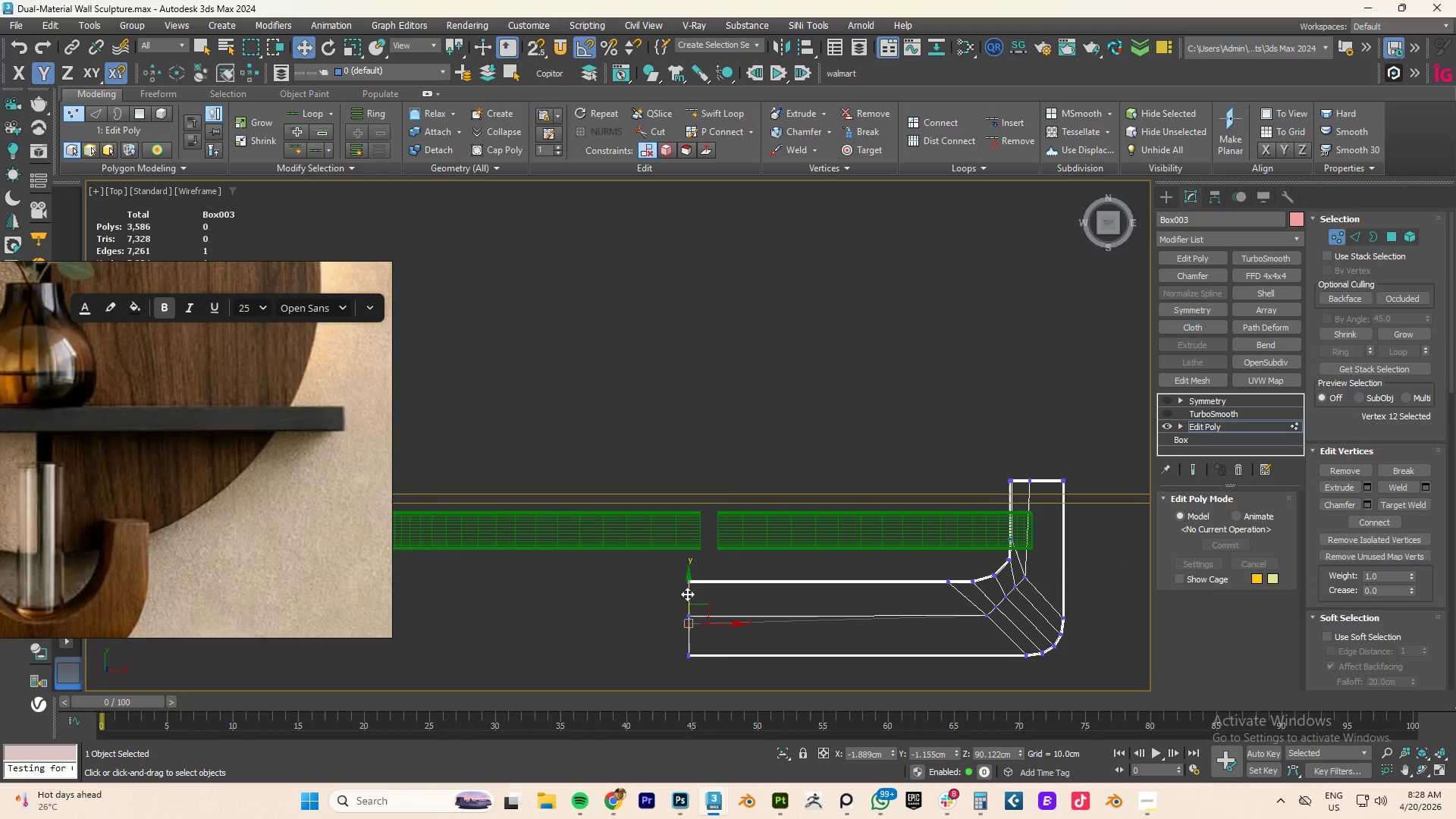 
key(S)
 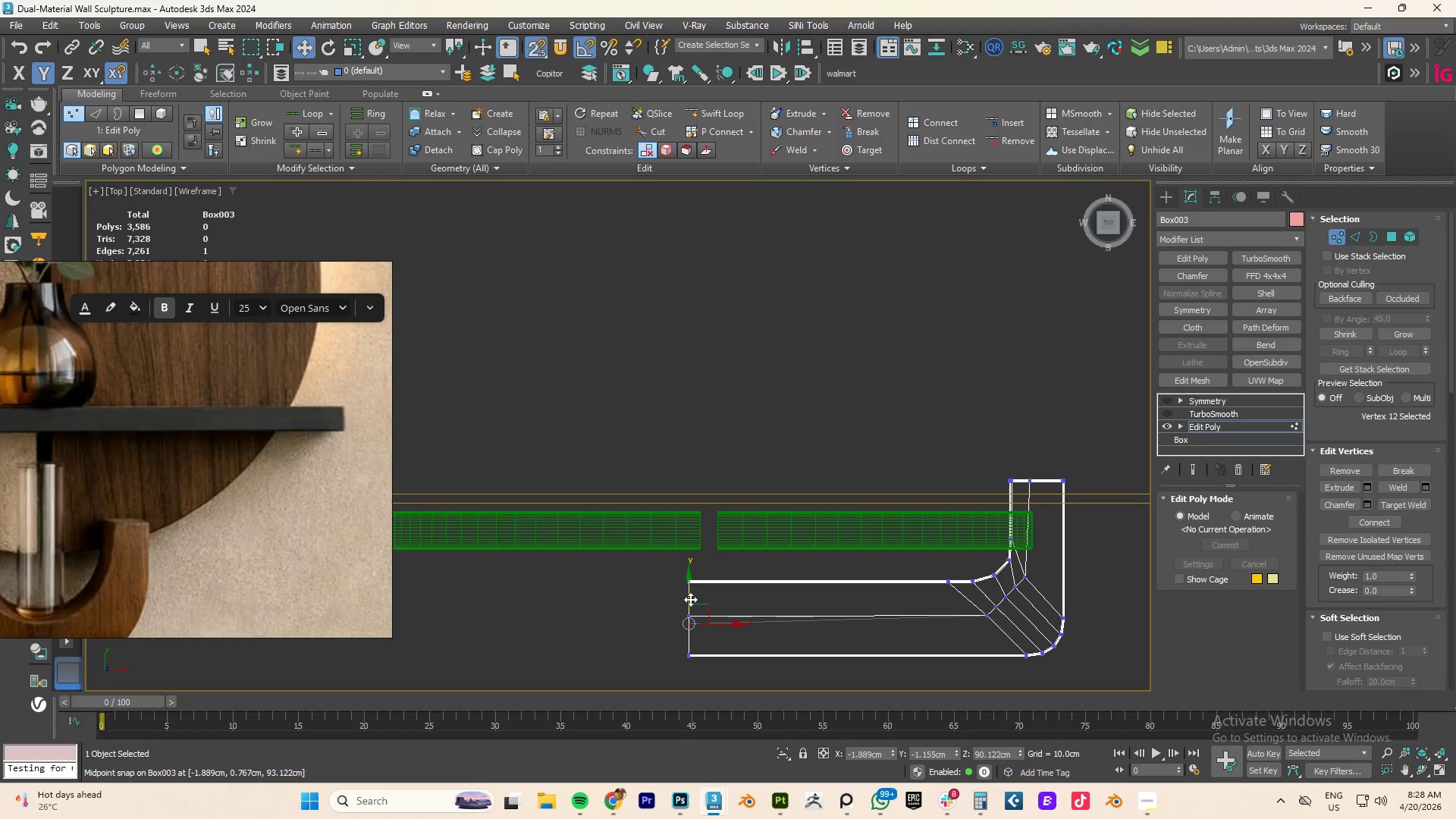 
left_click_drag(start_coordinate=[689, 598], to_coordinate=[689, 617])
 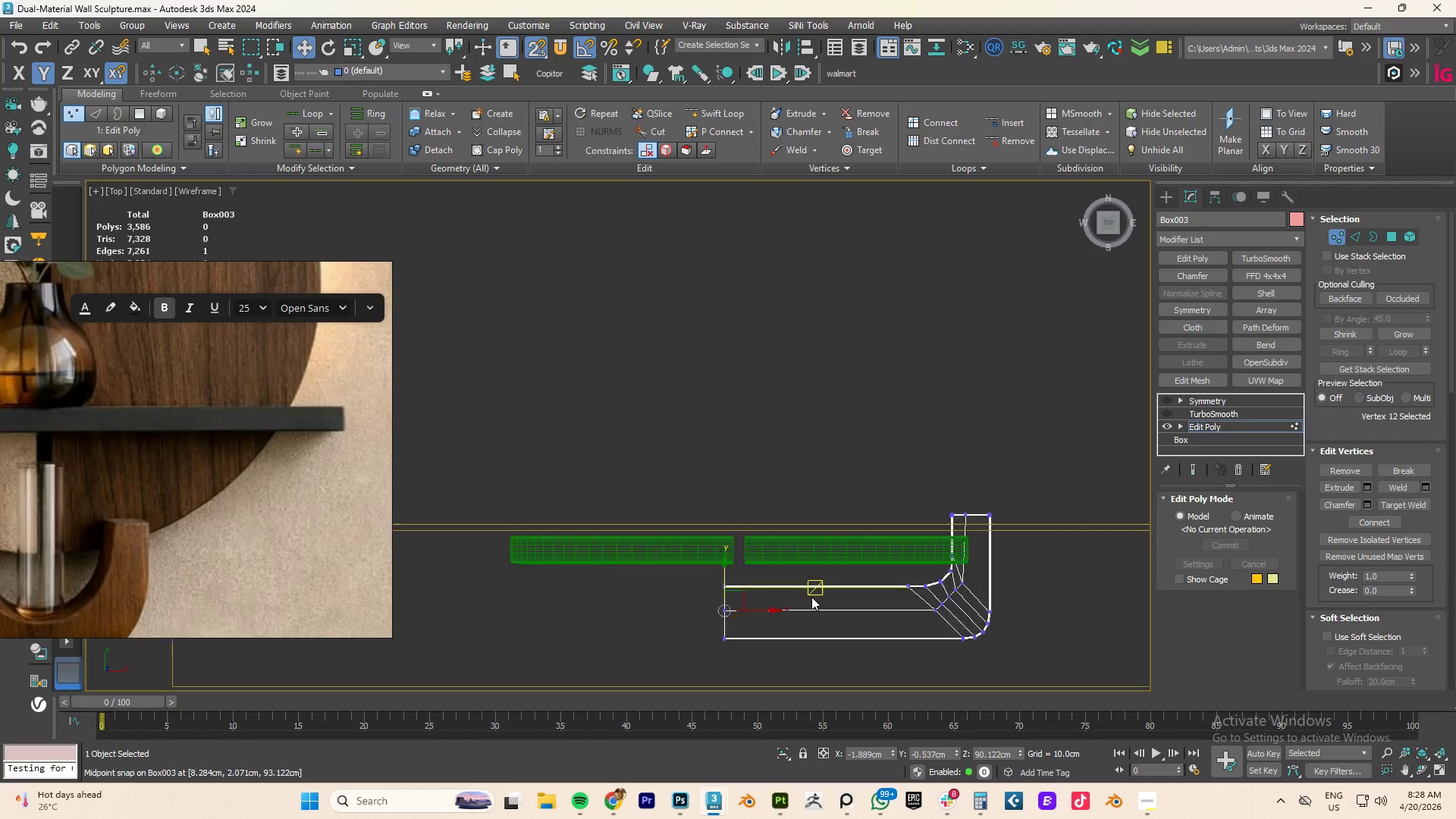 
scroll: coordinate [811, 597], scroll_direction: down, amount: 2.0
 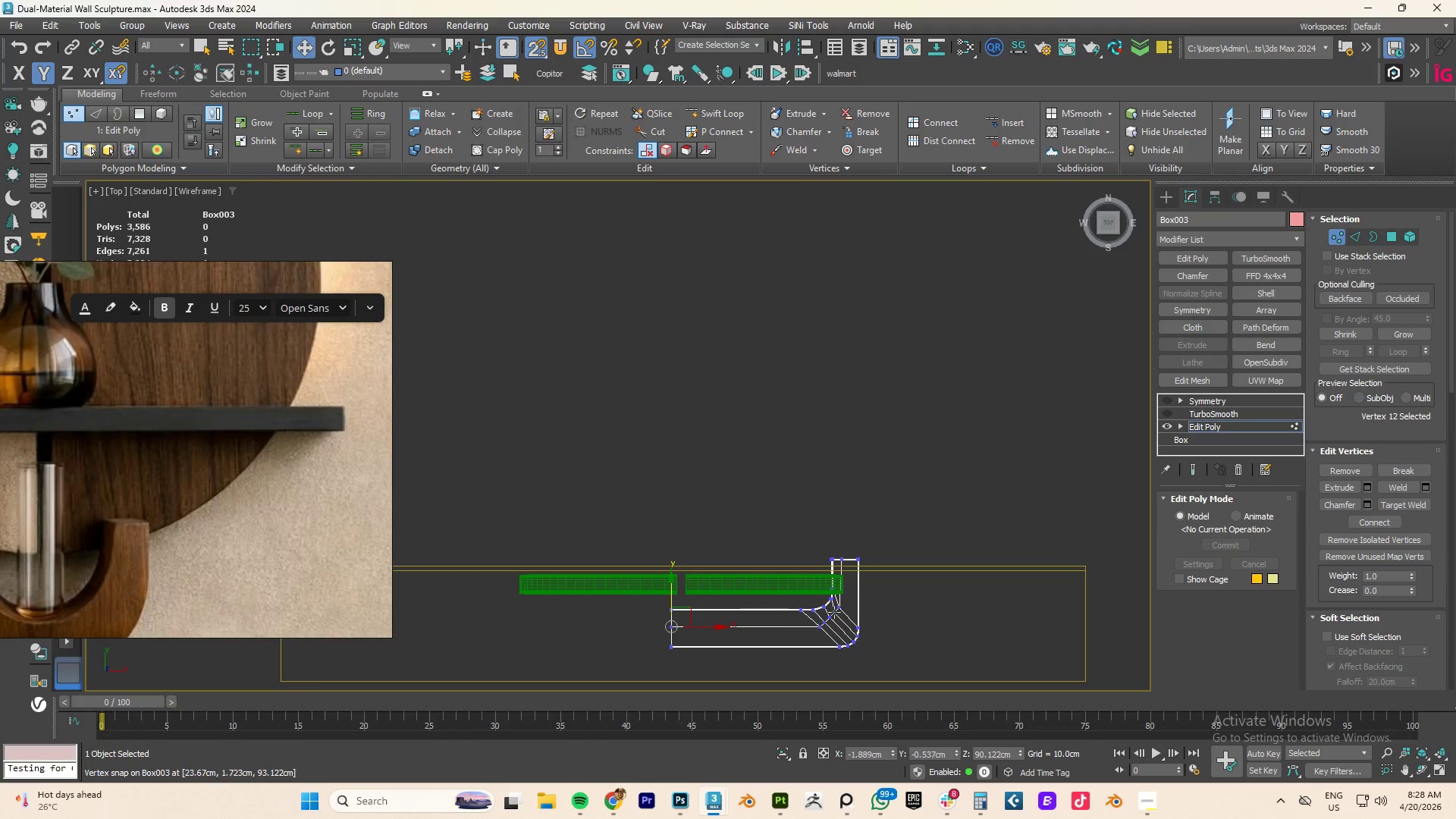 
scroll: coordinate [817, 619], scroll_direction: up, amount: 3.0
 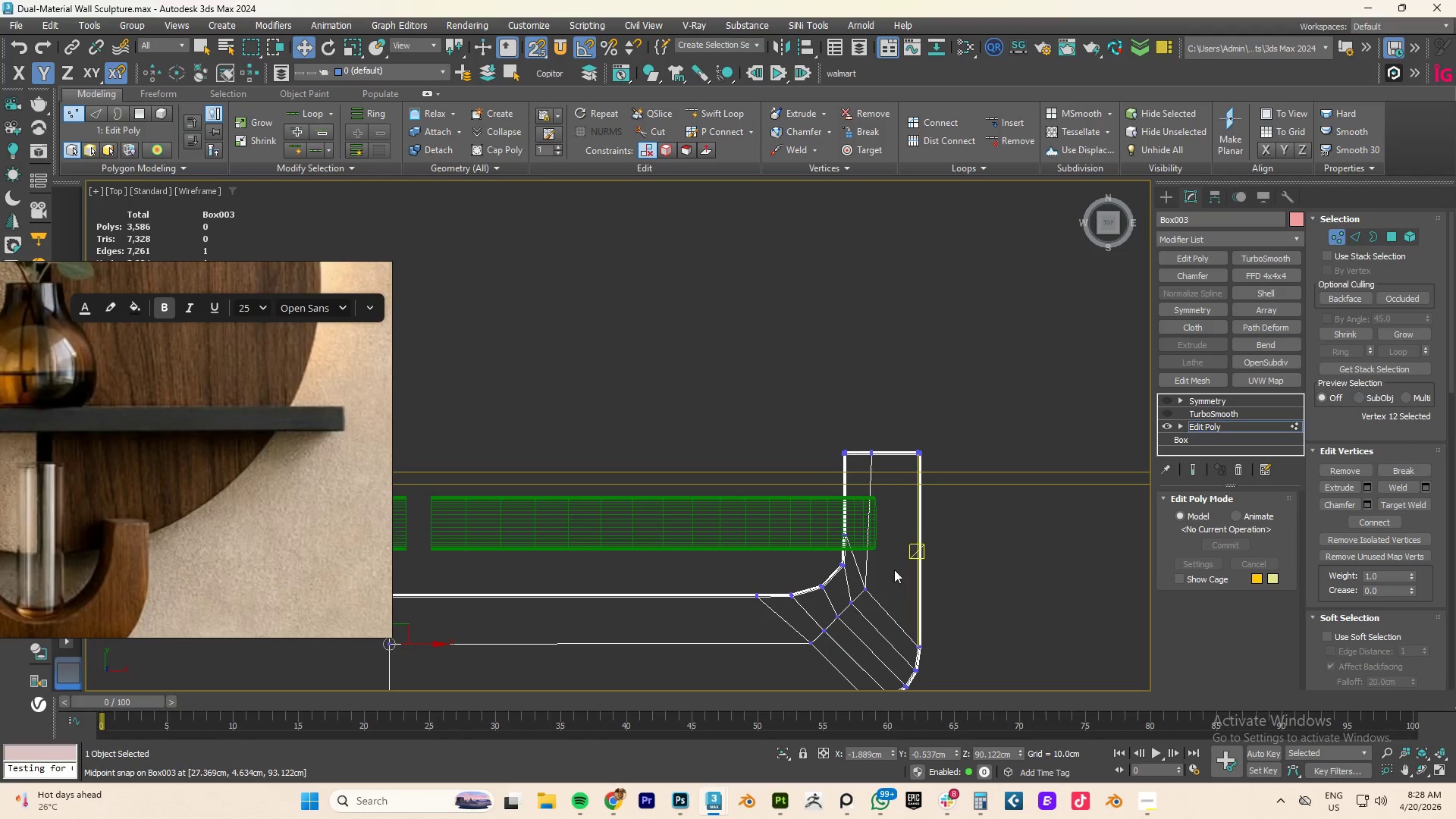 
hold_key(key=AltLeft, duration=1.33)
 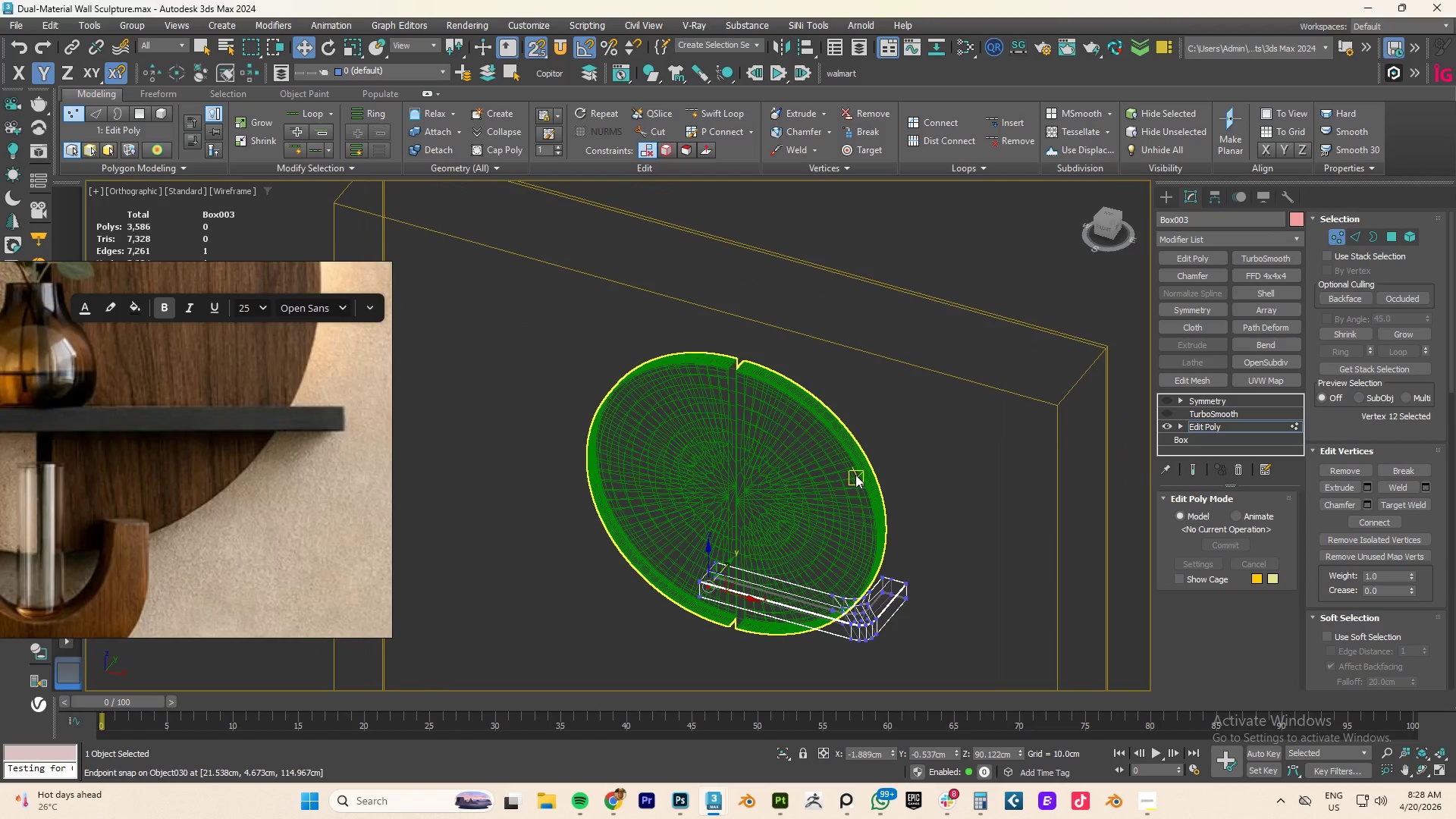 
scroll: coordinate [876, 607], scroll_direction: down, amount: 3.0
 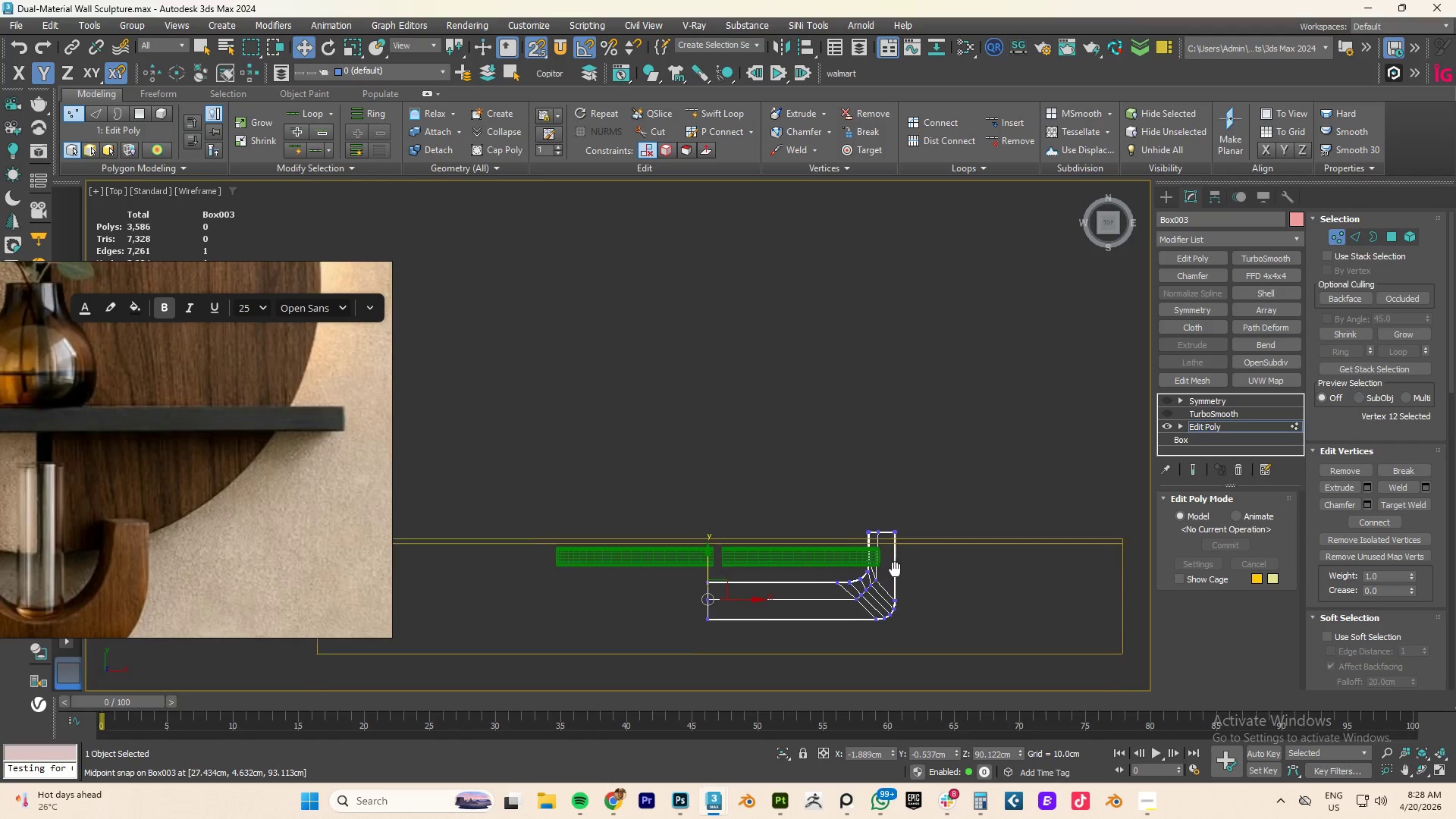 
key(T)
 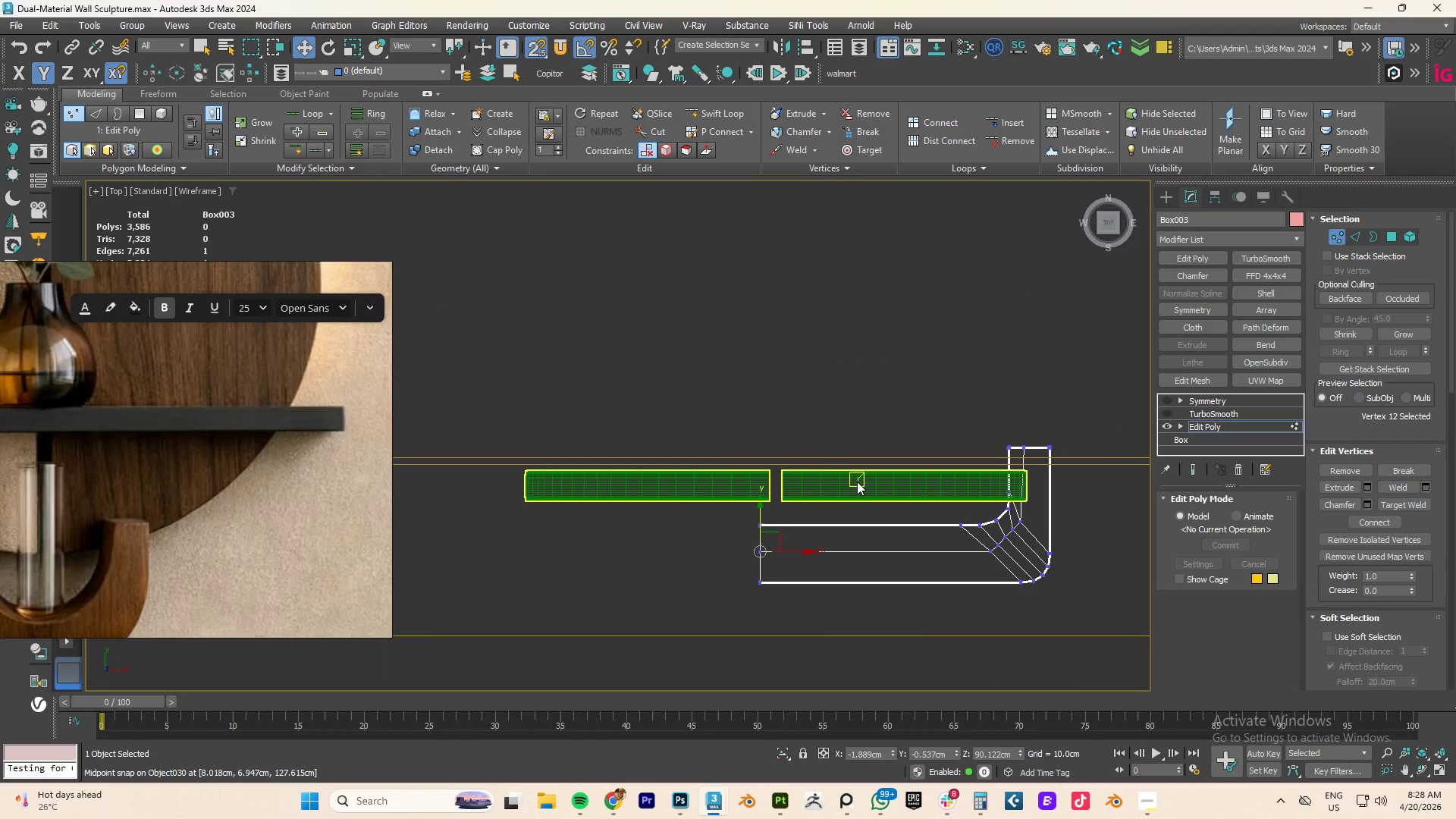 
key(Z)
 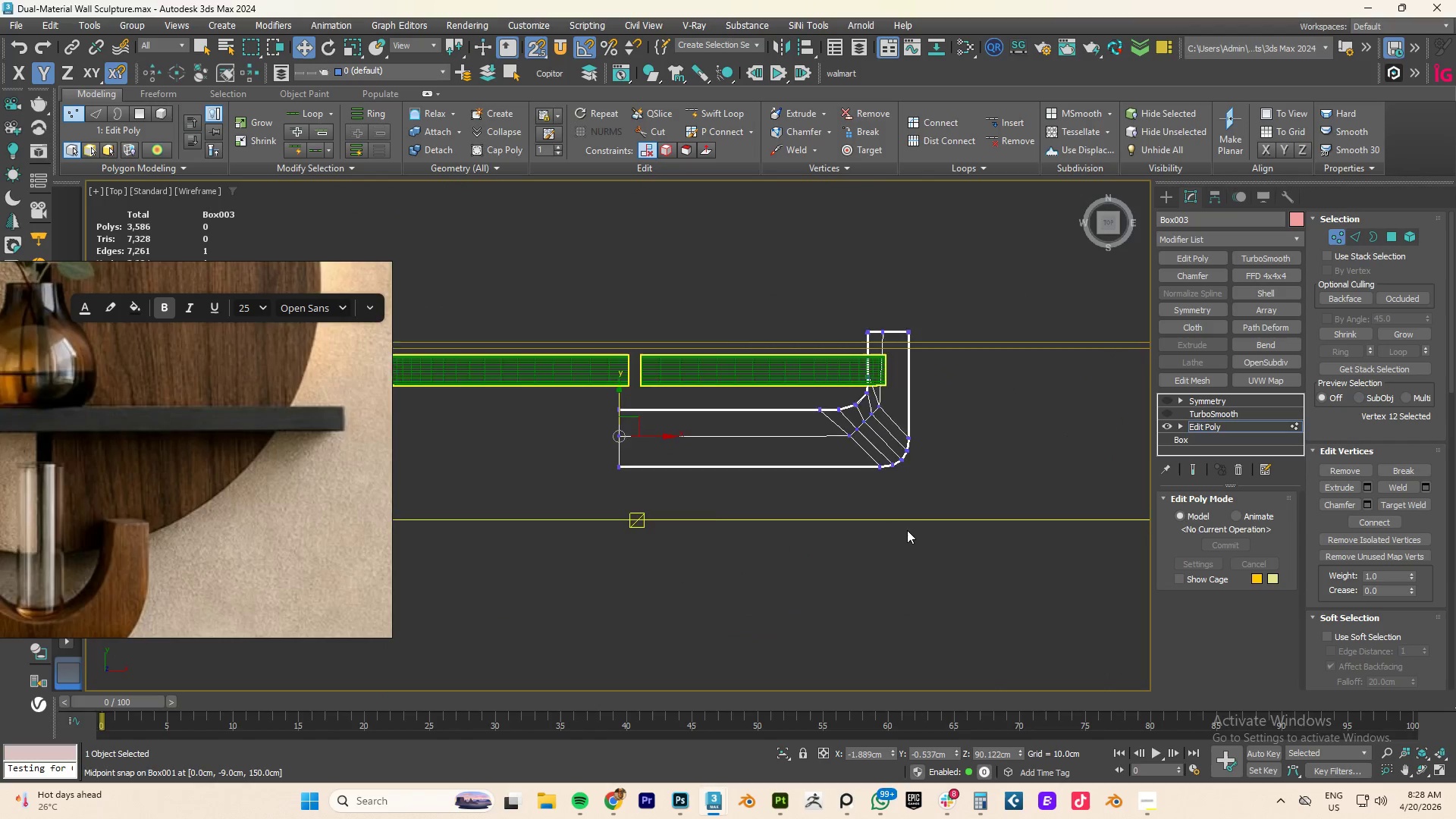 
scroll: coordinate [934, 504], scroll_direction: up, amount: 1.0
 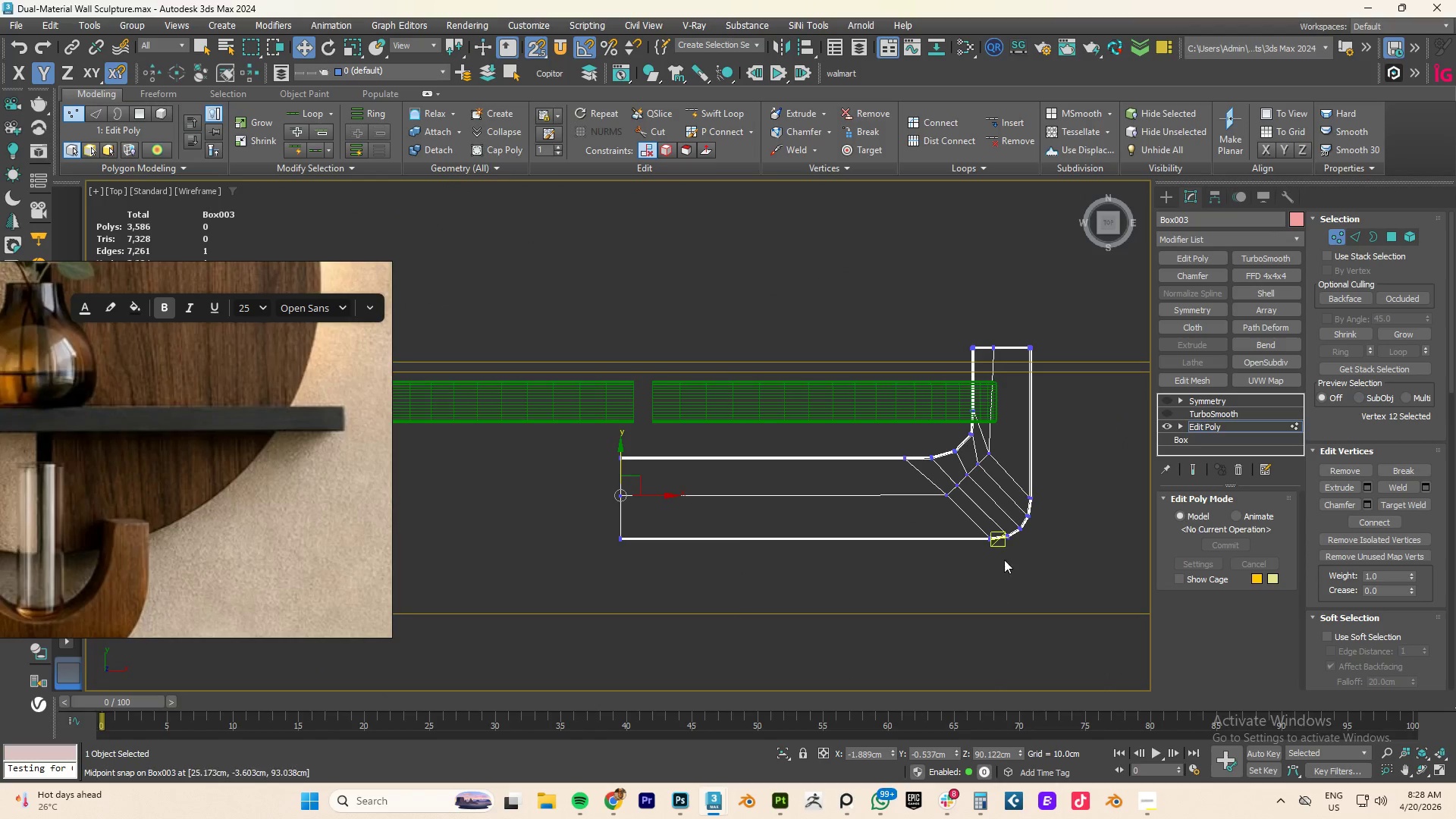 
scroll: coordinate [1004, 560], scroll_direction: down, amount: 2.0
 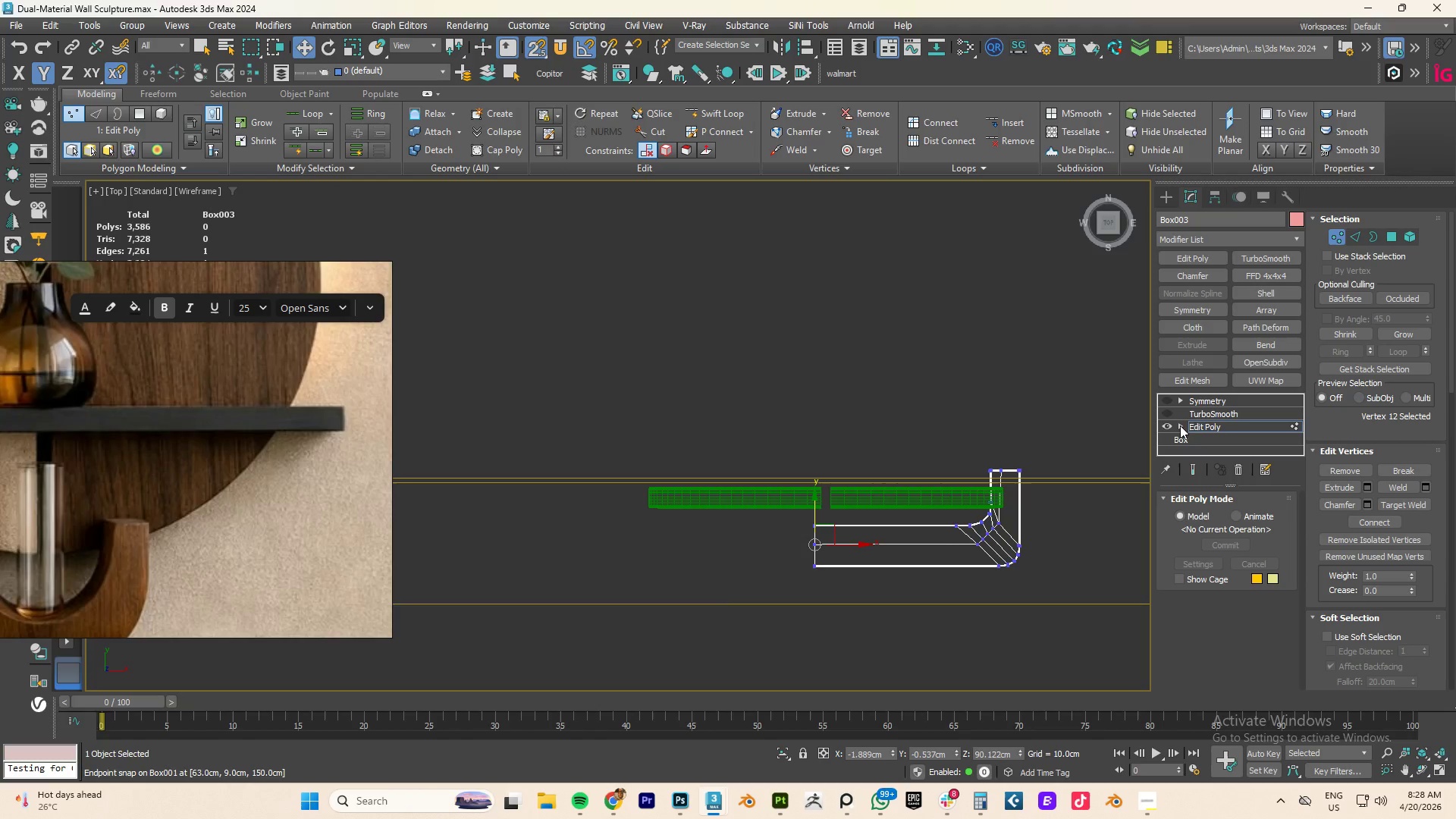 
left_click([1200, 421])
 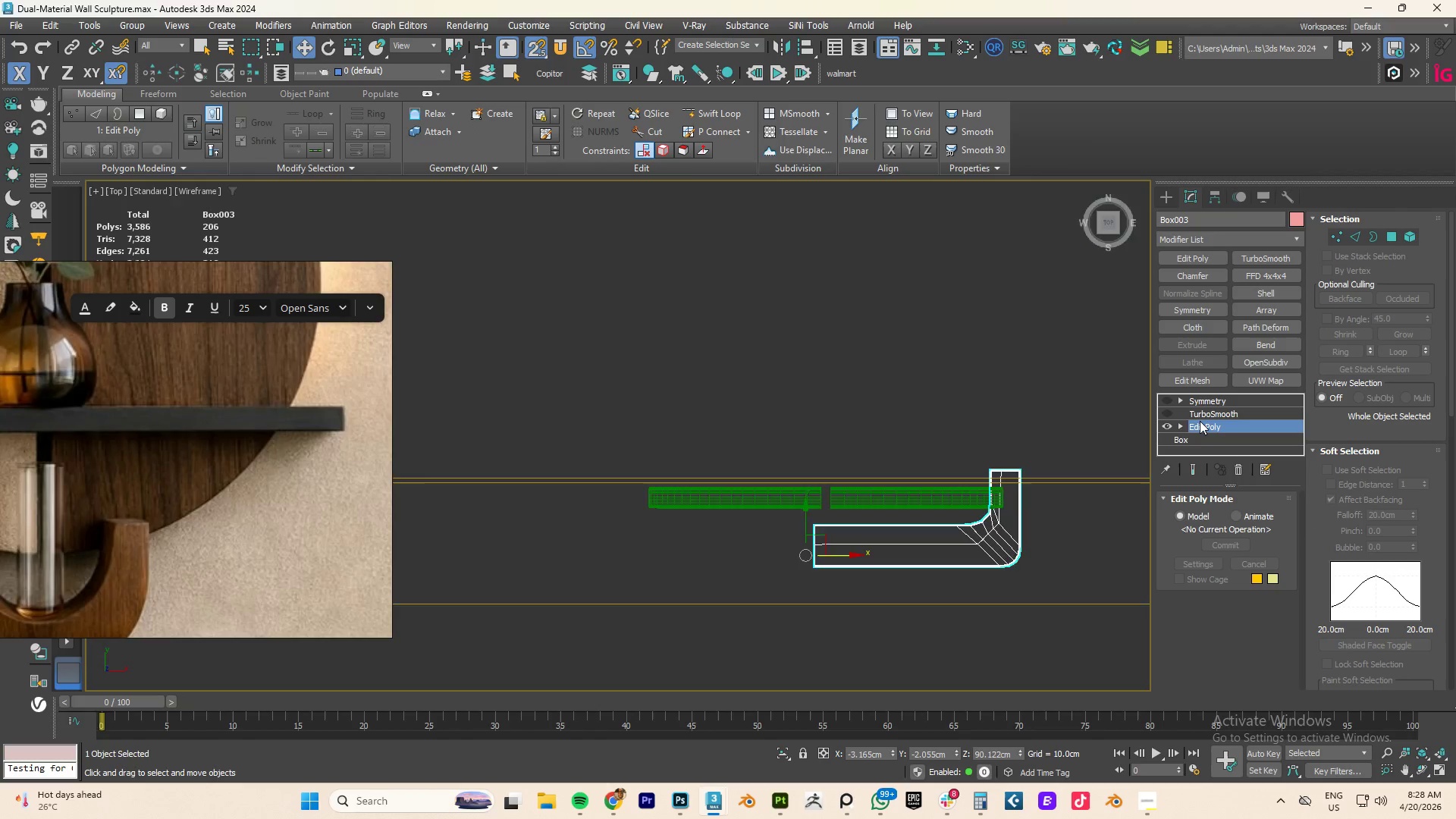 
type(fz)
 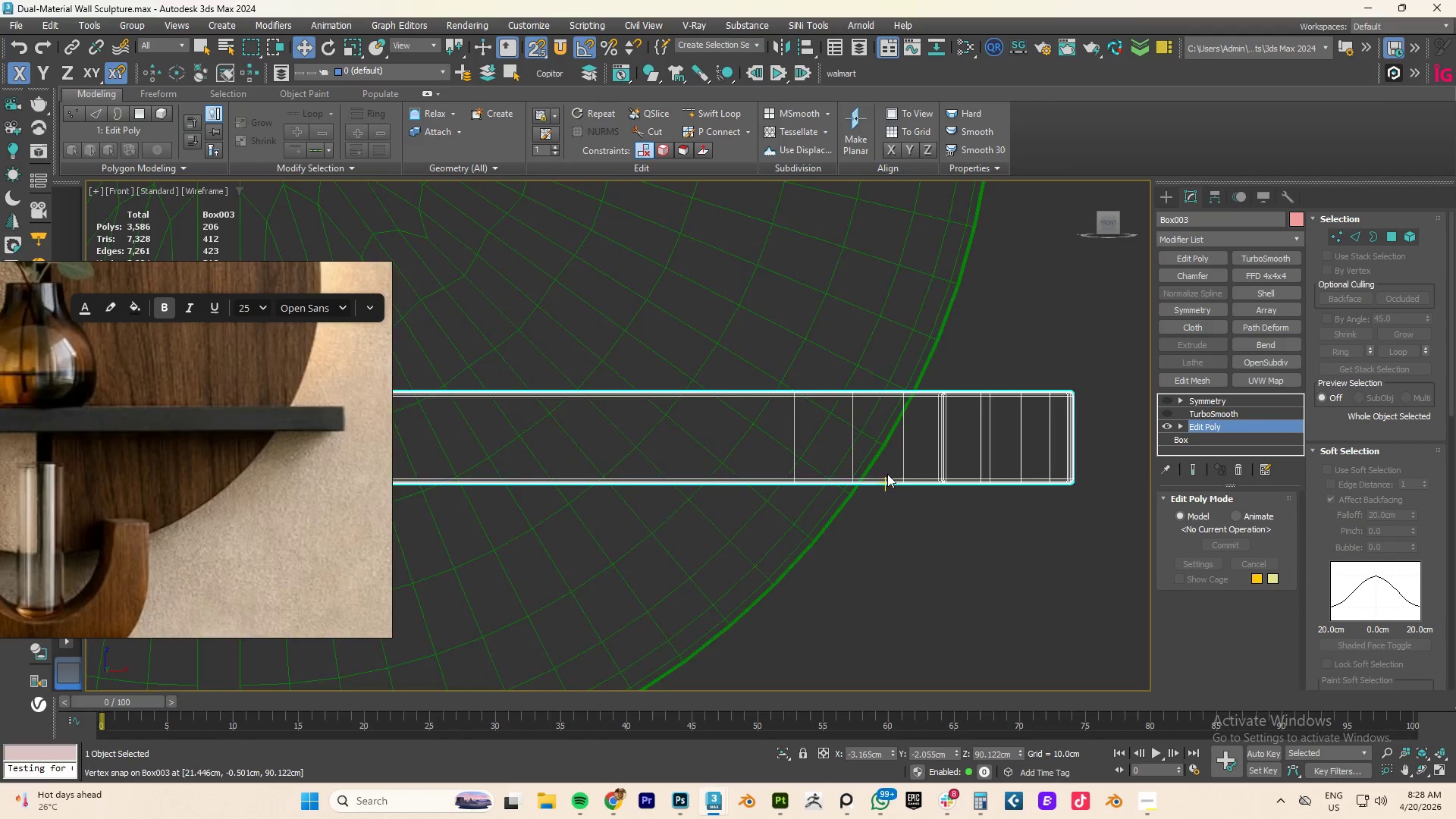 
scroll: coordinate [887, 474], scroll_direction: down, amount: 3.0
 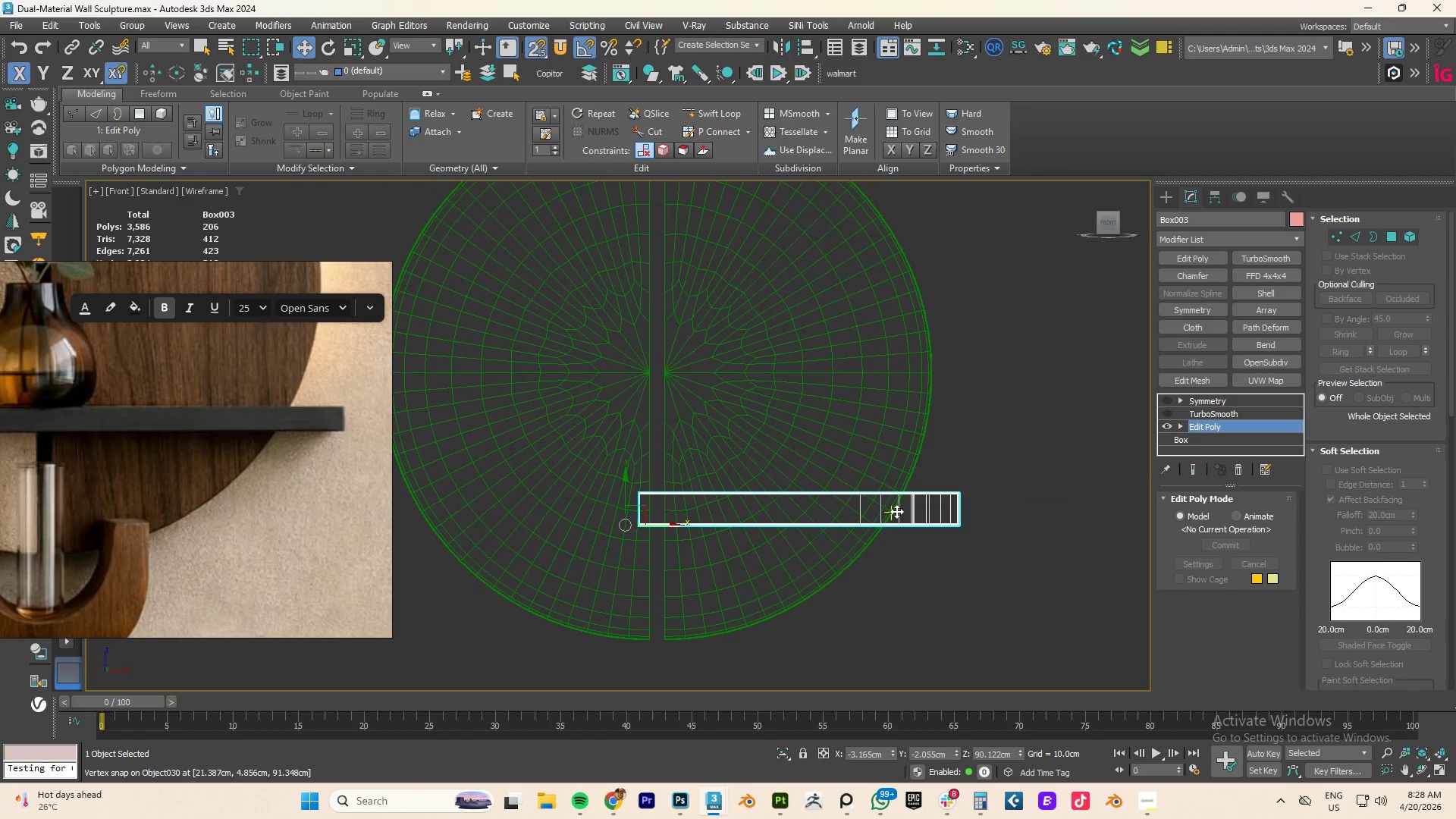 
hold_key(key=AltLeft, duration=2.48)
 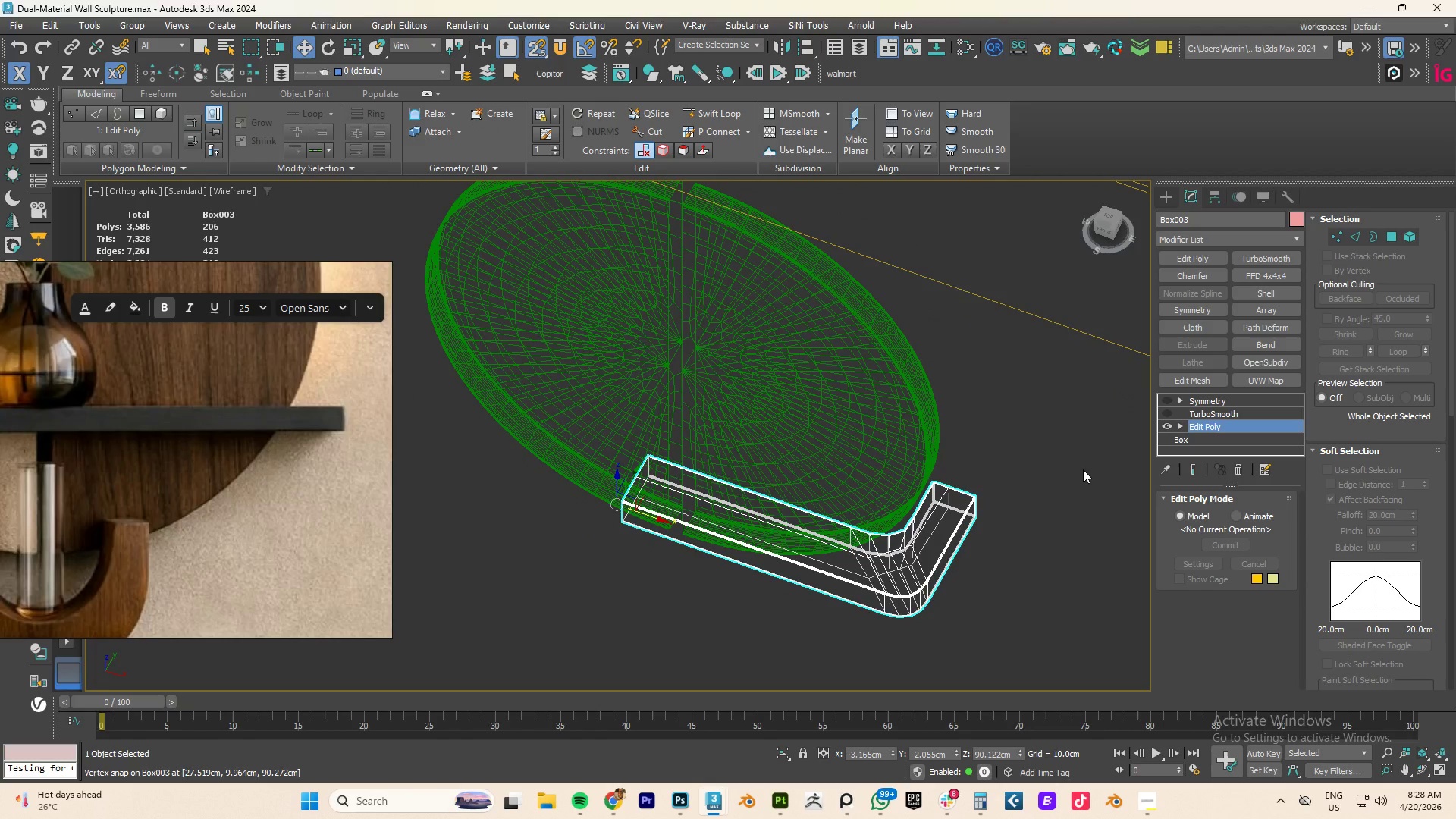 
type(tz)
 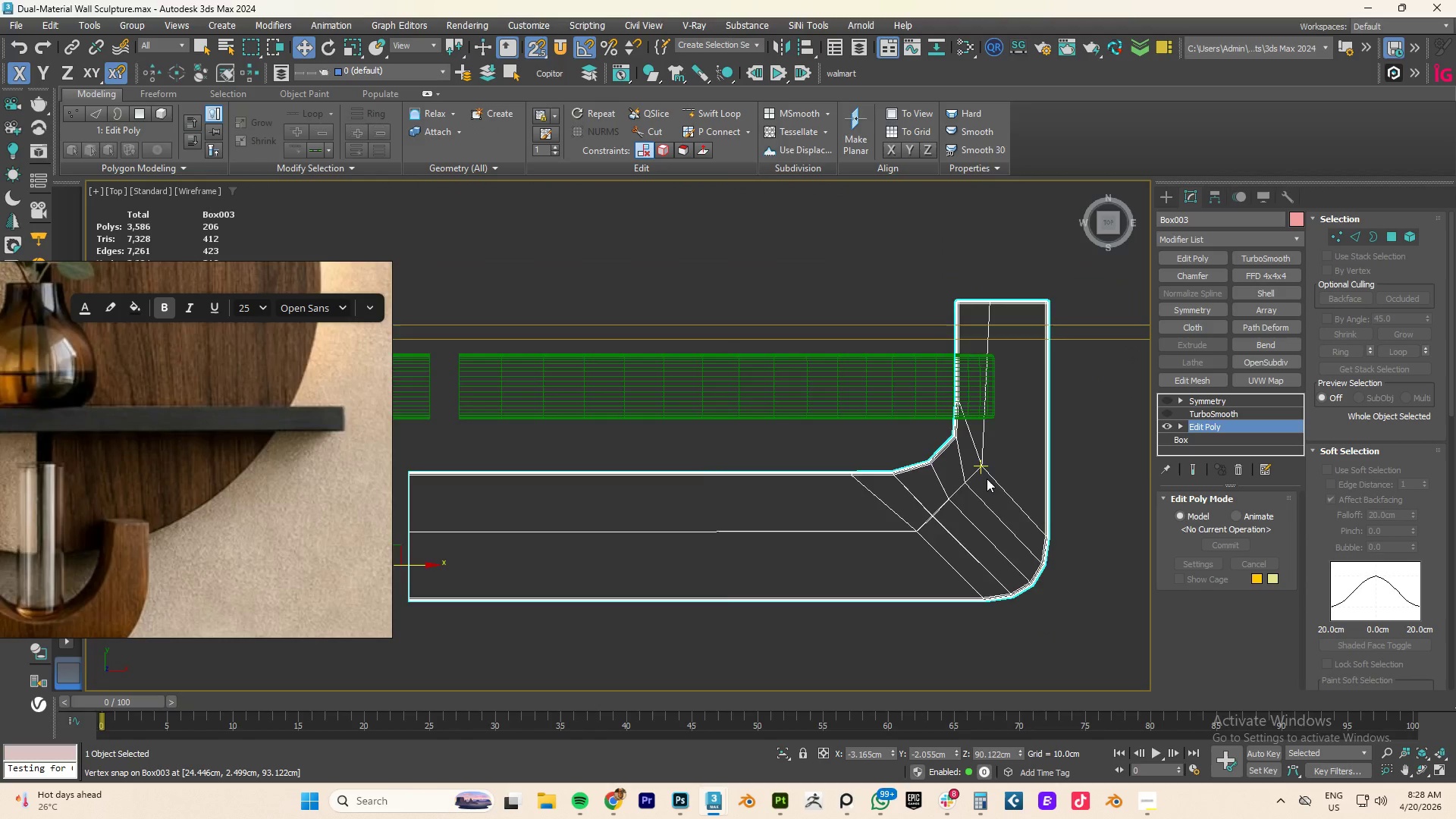 
scroll: coordinate [987, 479], scroll_direction: down, amount: 3.0
 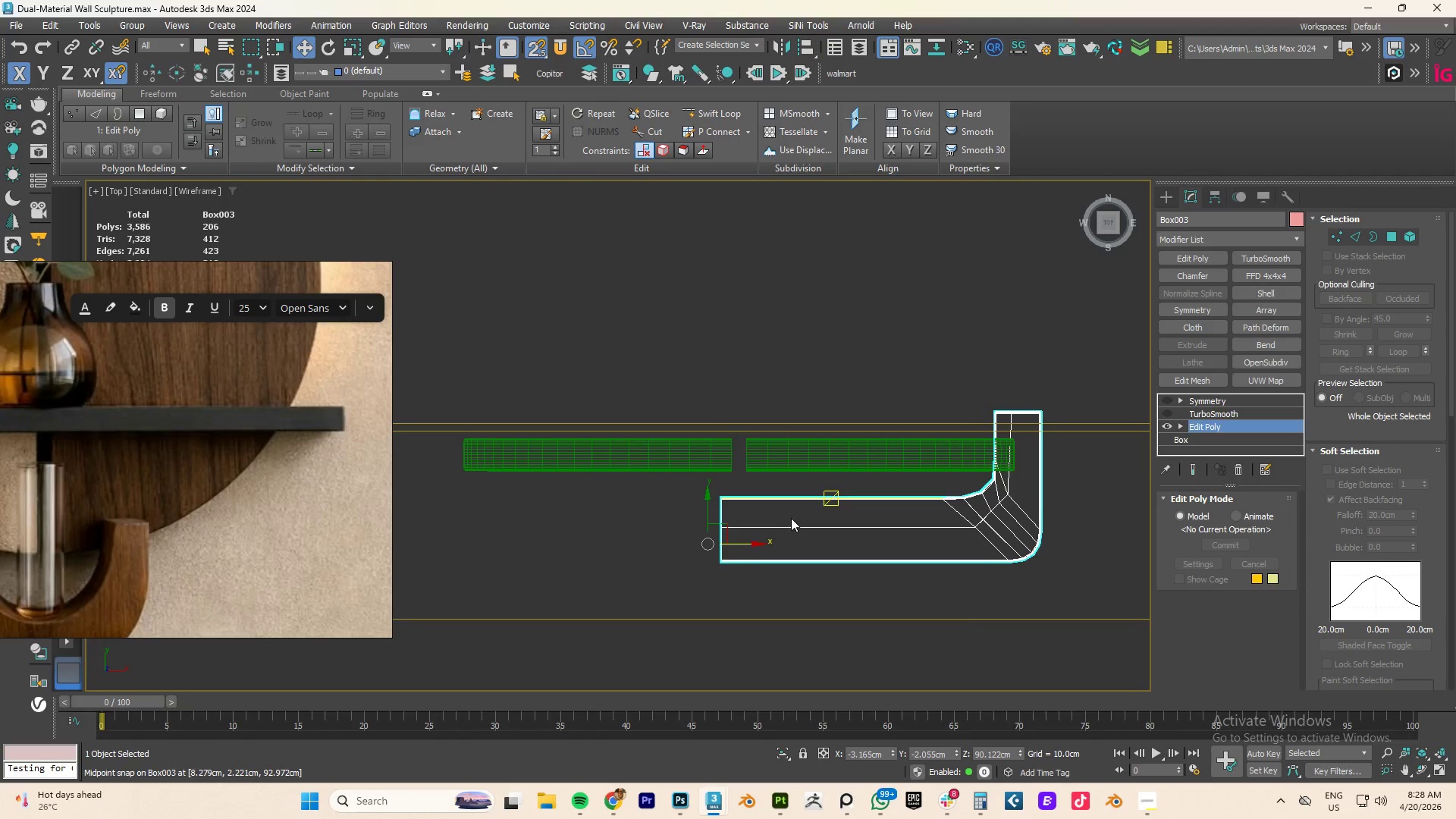 
key(F4)
 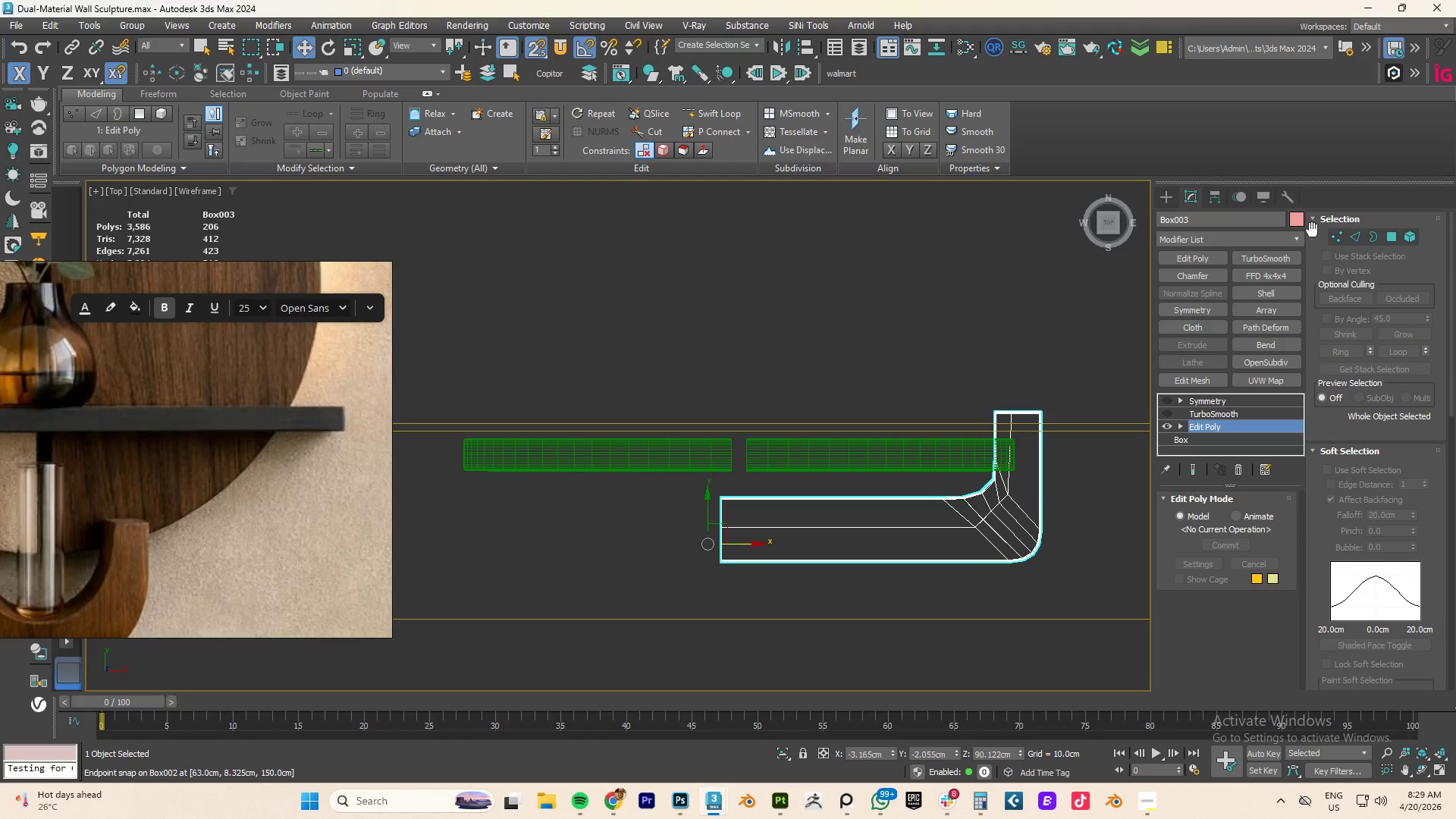 
left_click([1213, 196])
 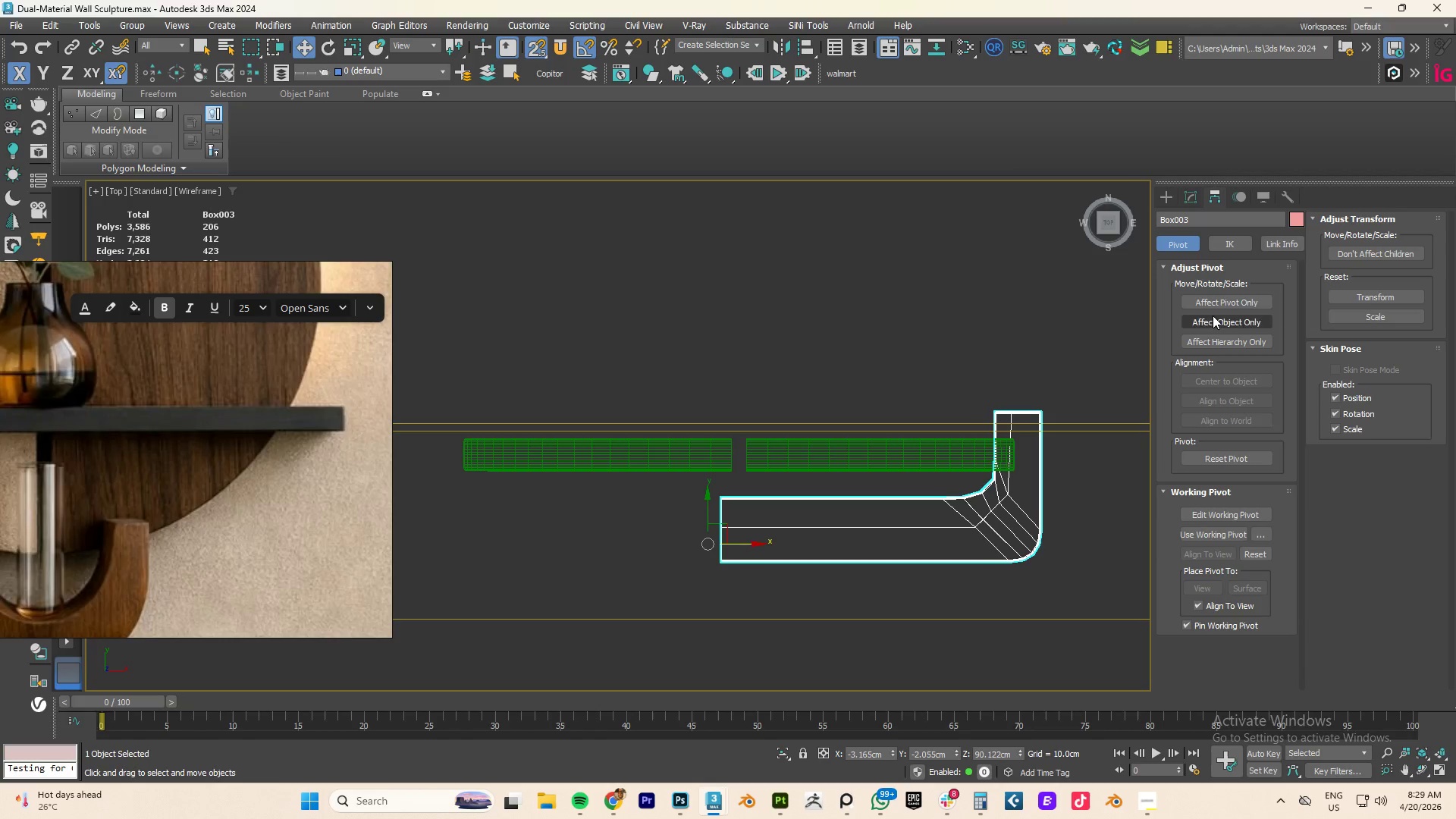 
left_click([1219, 303])
 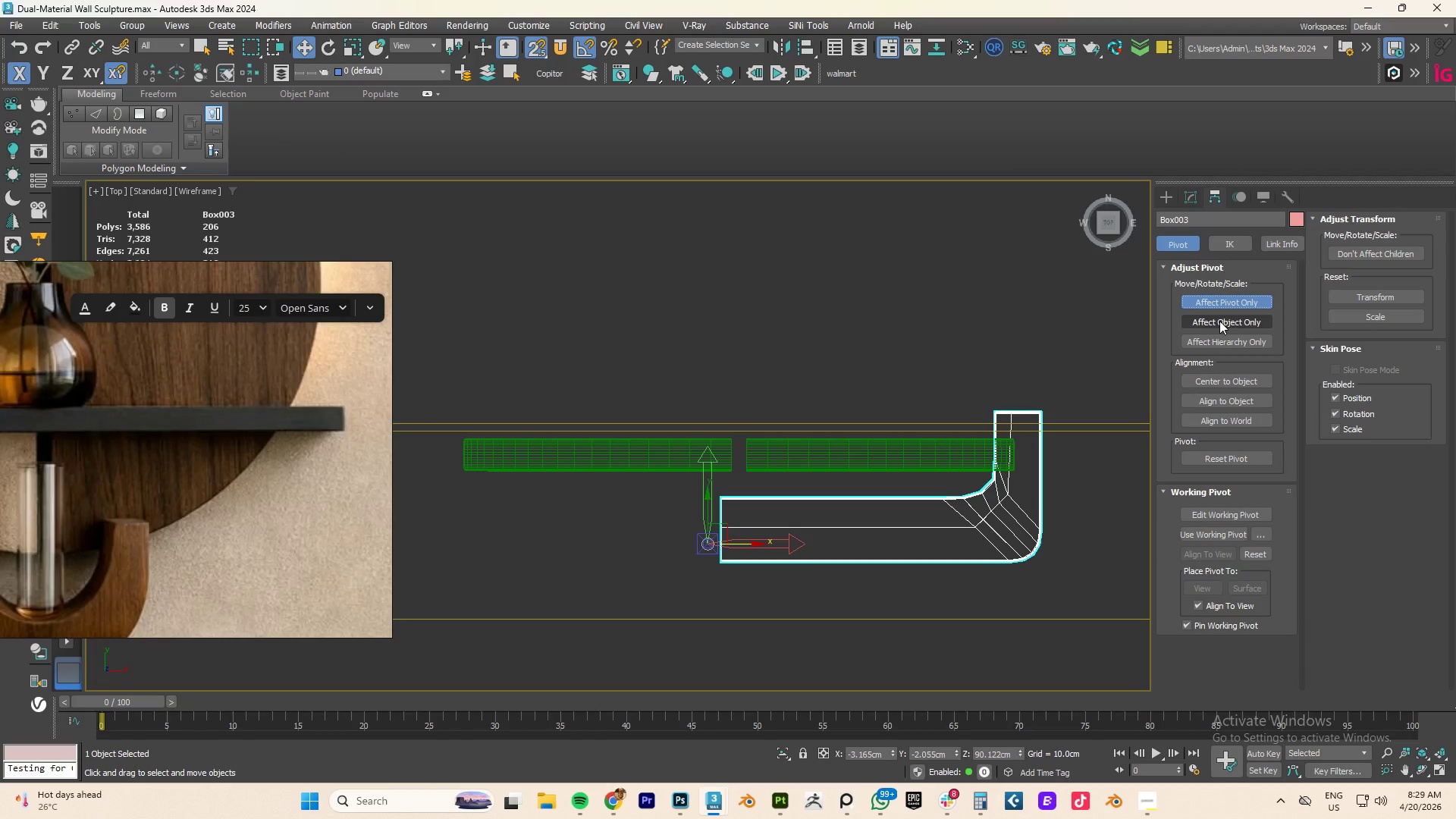 
left_click([1219, 321])
 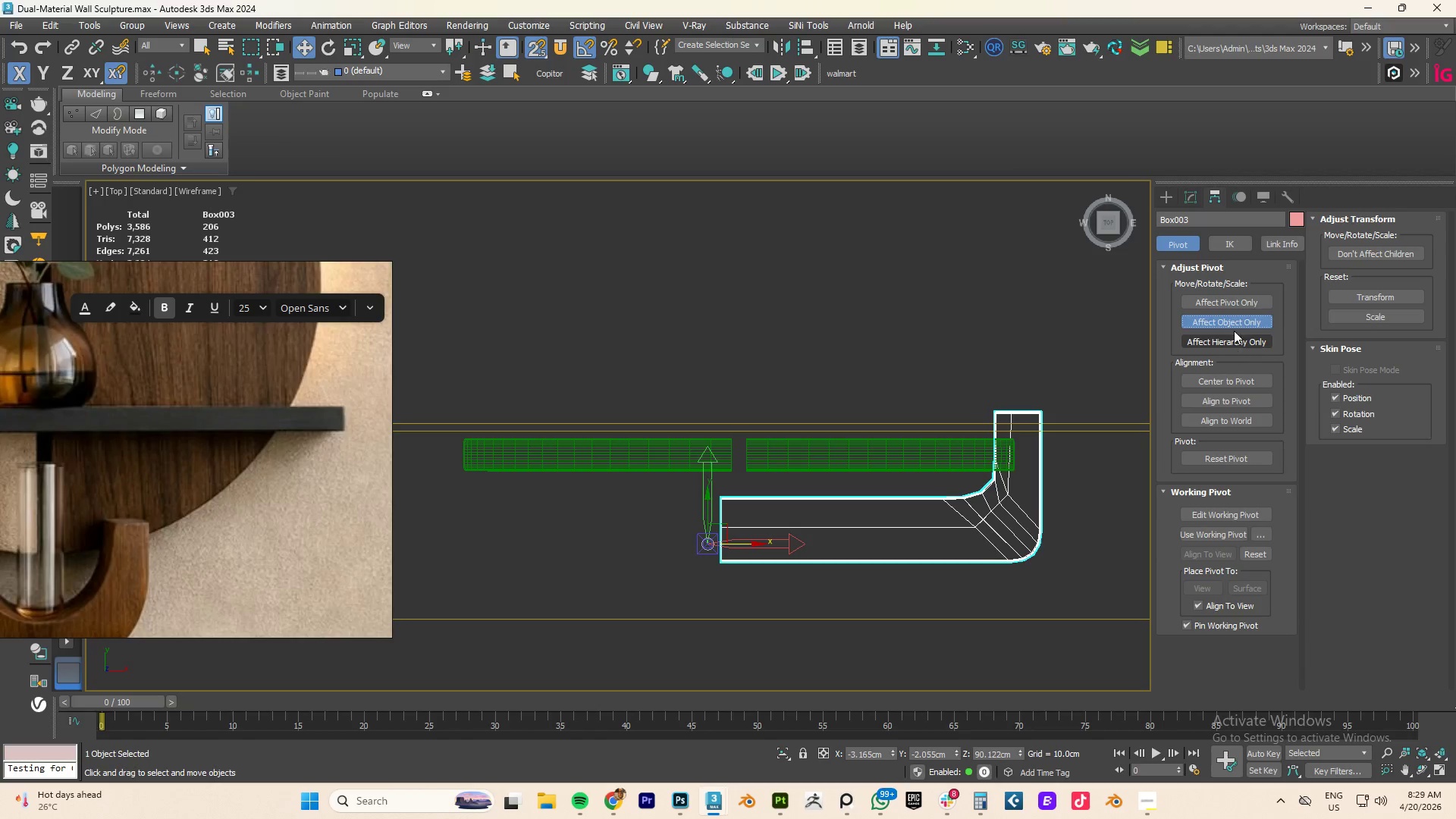 
left_click([1234, 299])
 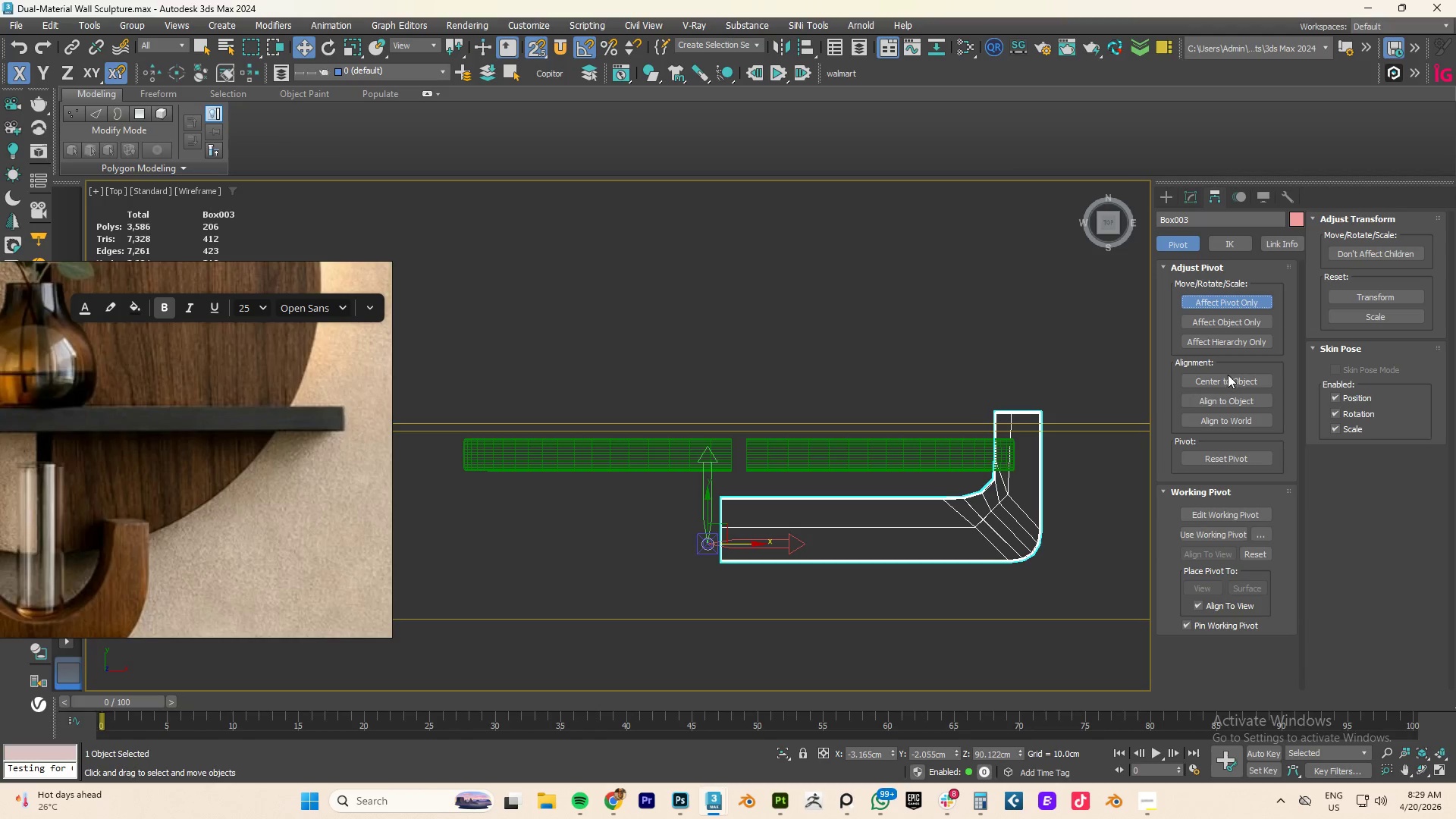 
left_click([1227, 377])
 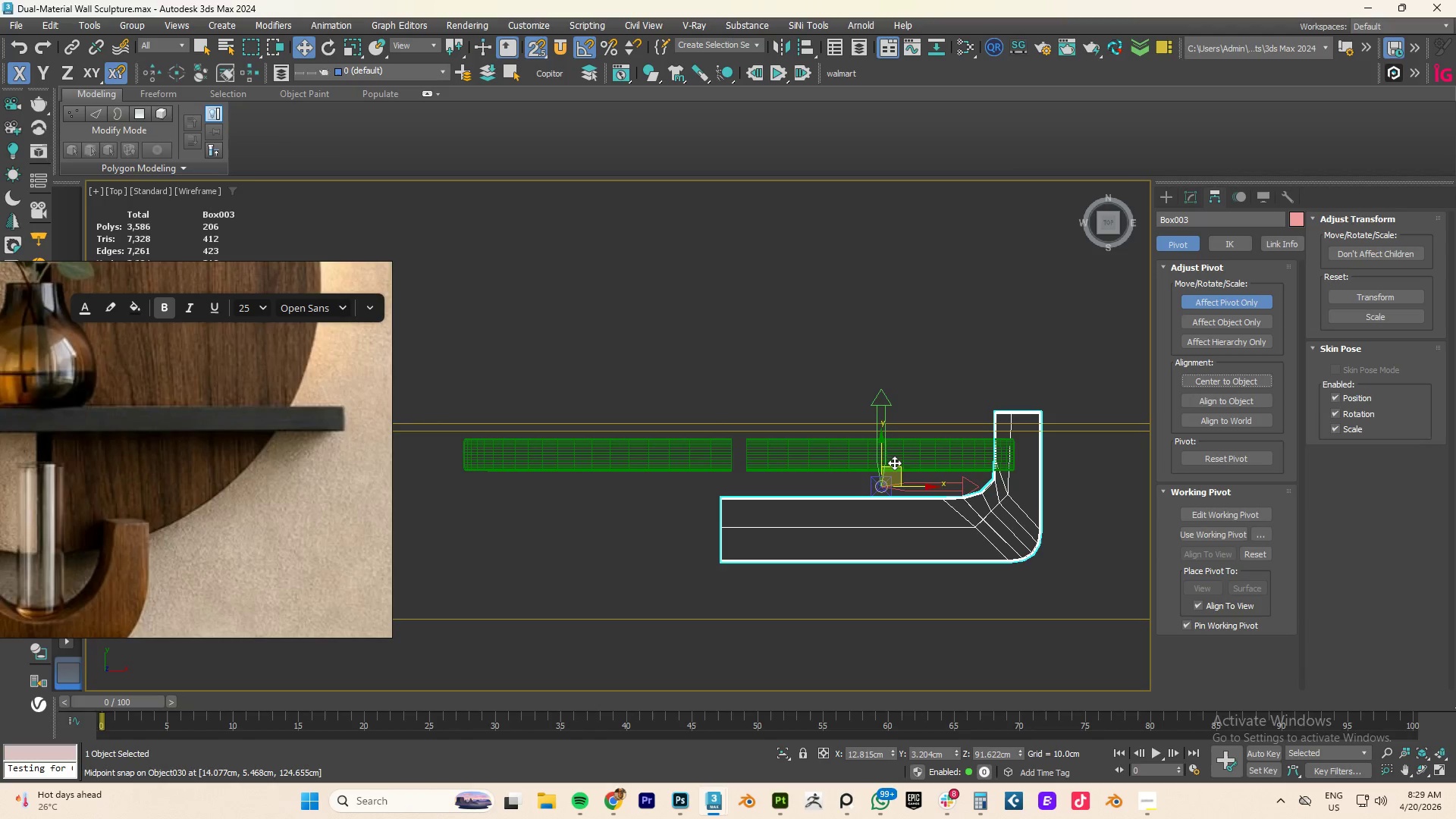 
left_click_drag(start_coordinate=[880, 451], to_coordinate=[720, 529])
 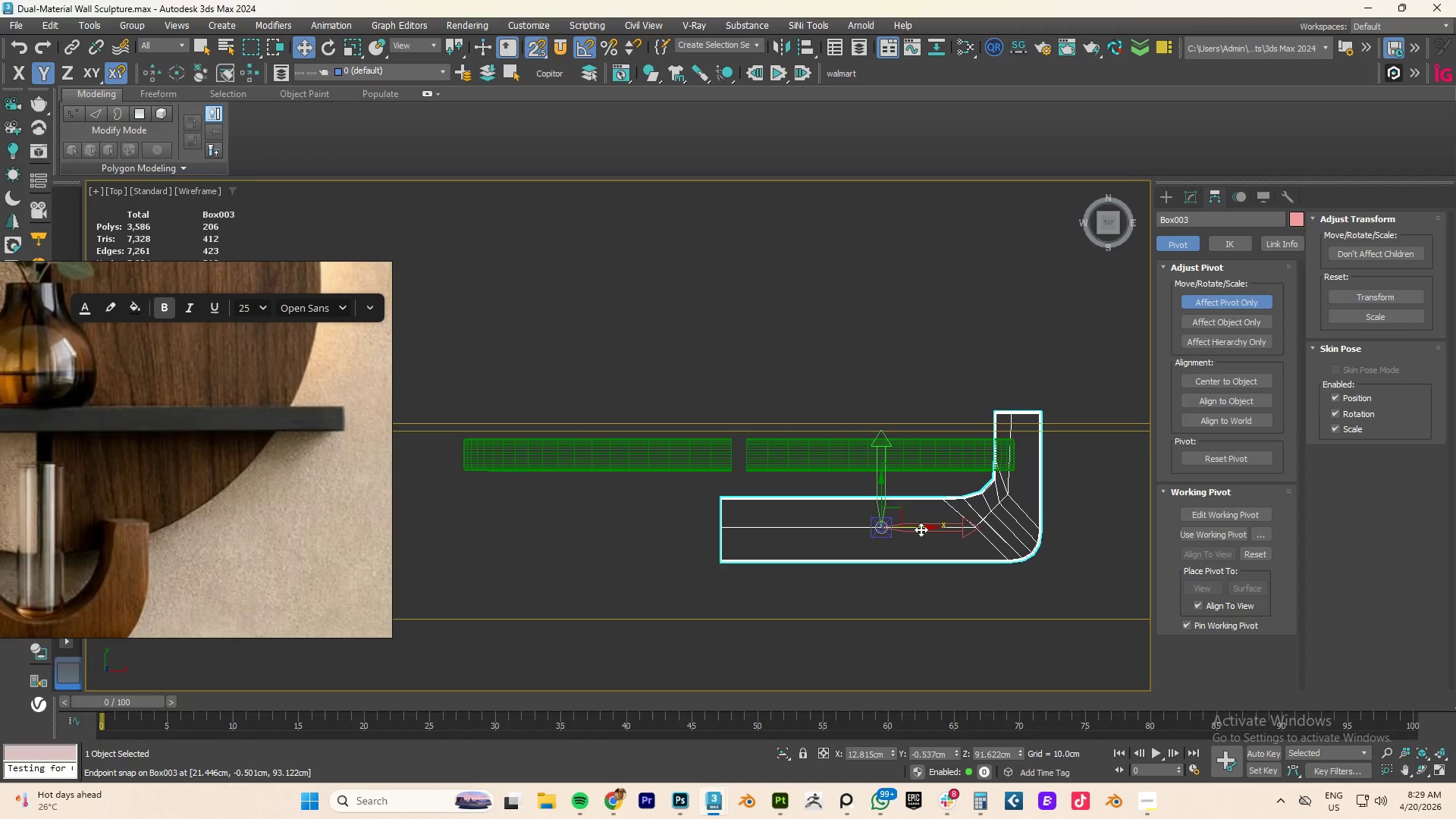 
left_click_drag(start_coordinate=[921, 529], to_coordinate=[720, 530])
 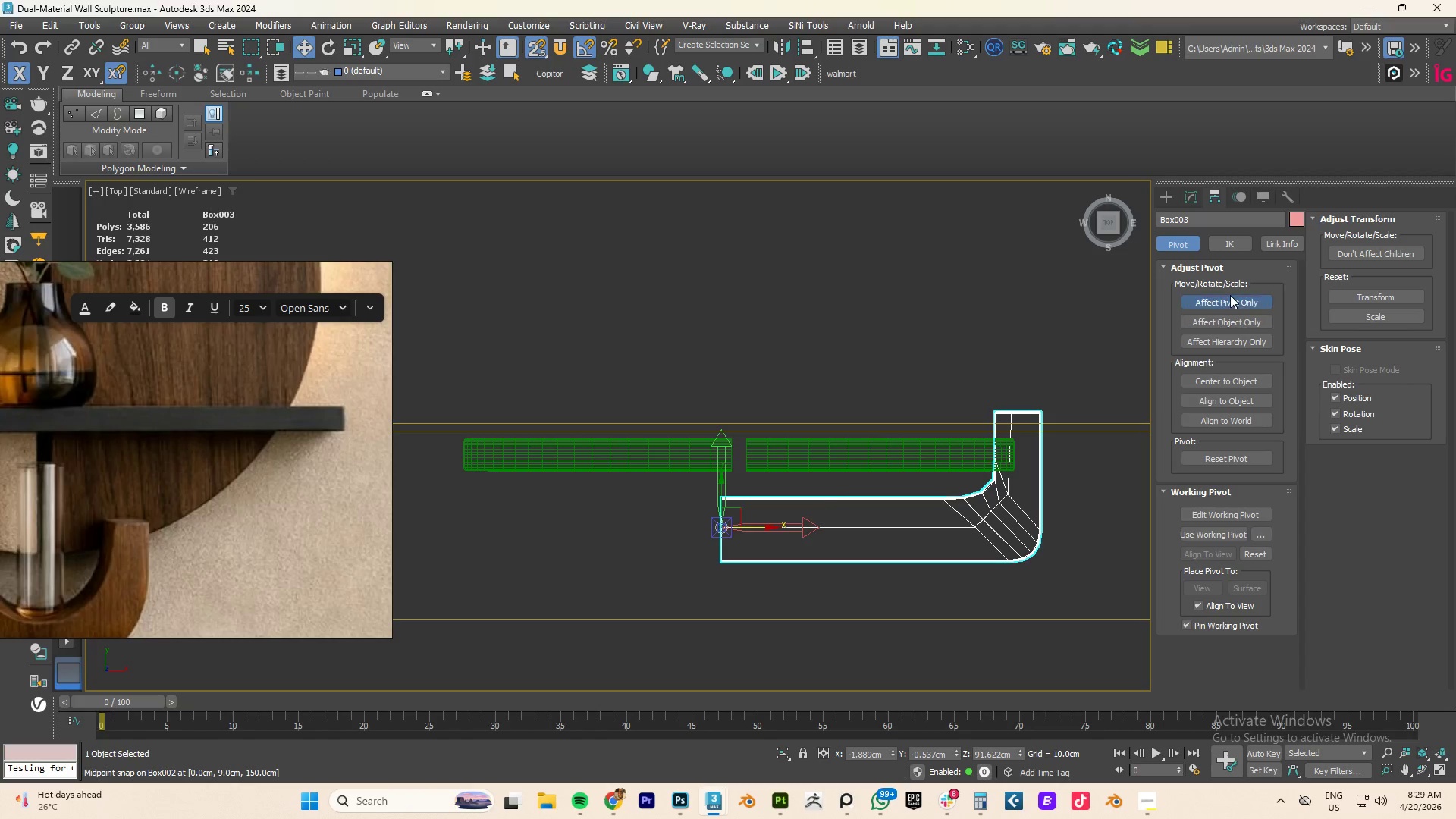 
left_click([1230, 295])
 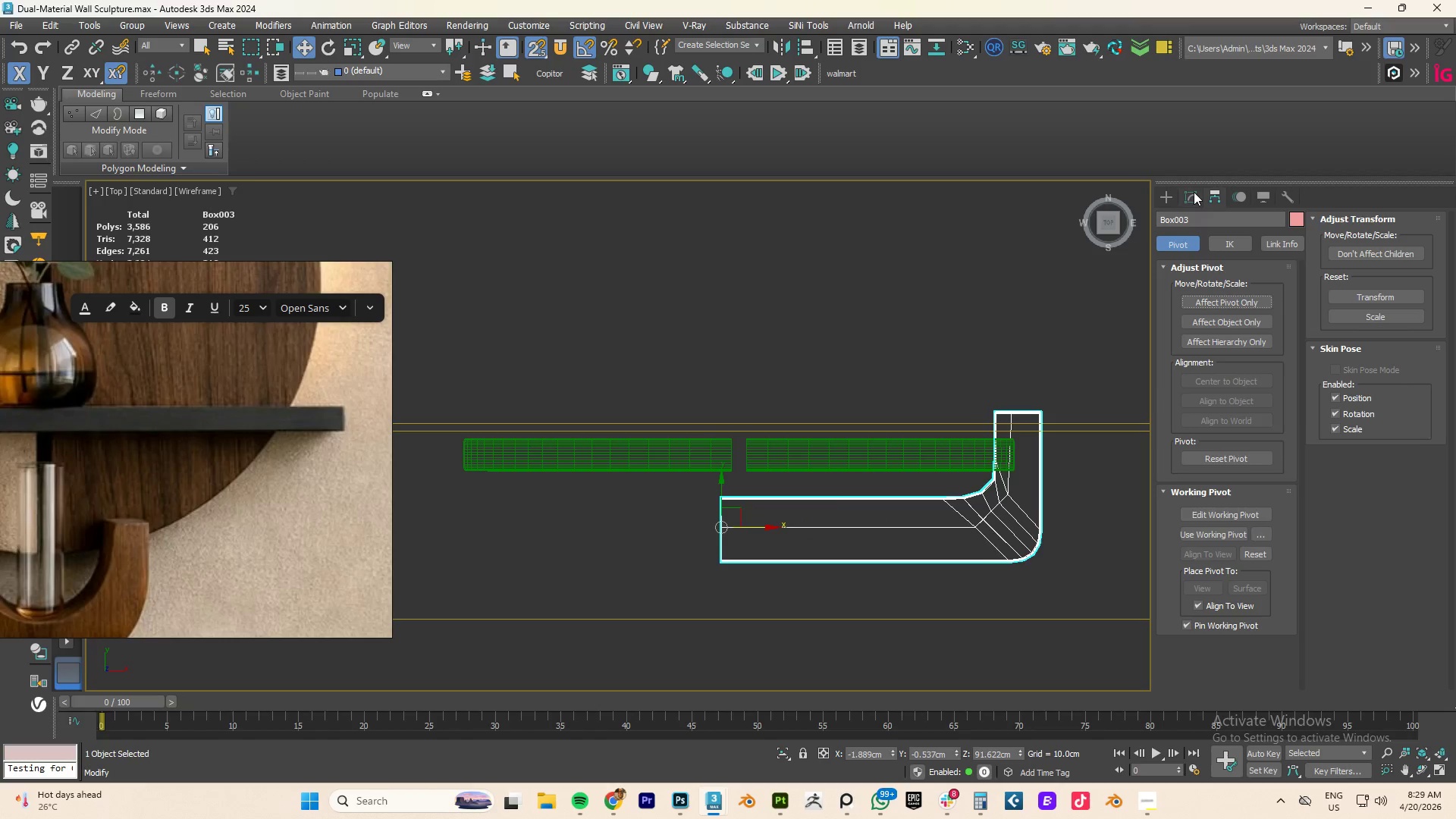 
left_click([1192, 193])
 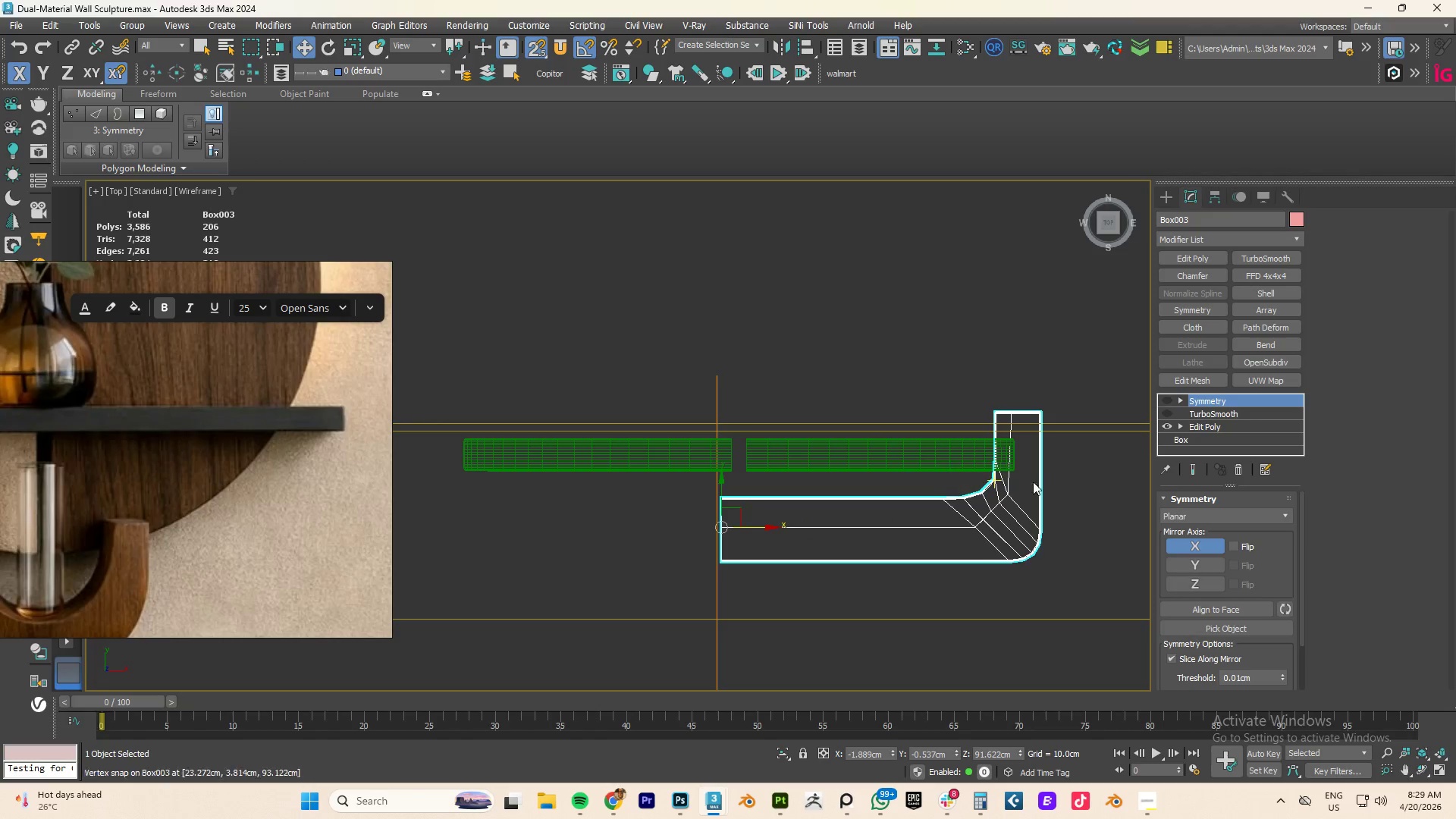 
left_click([1209, 429])
 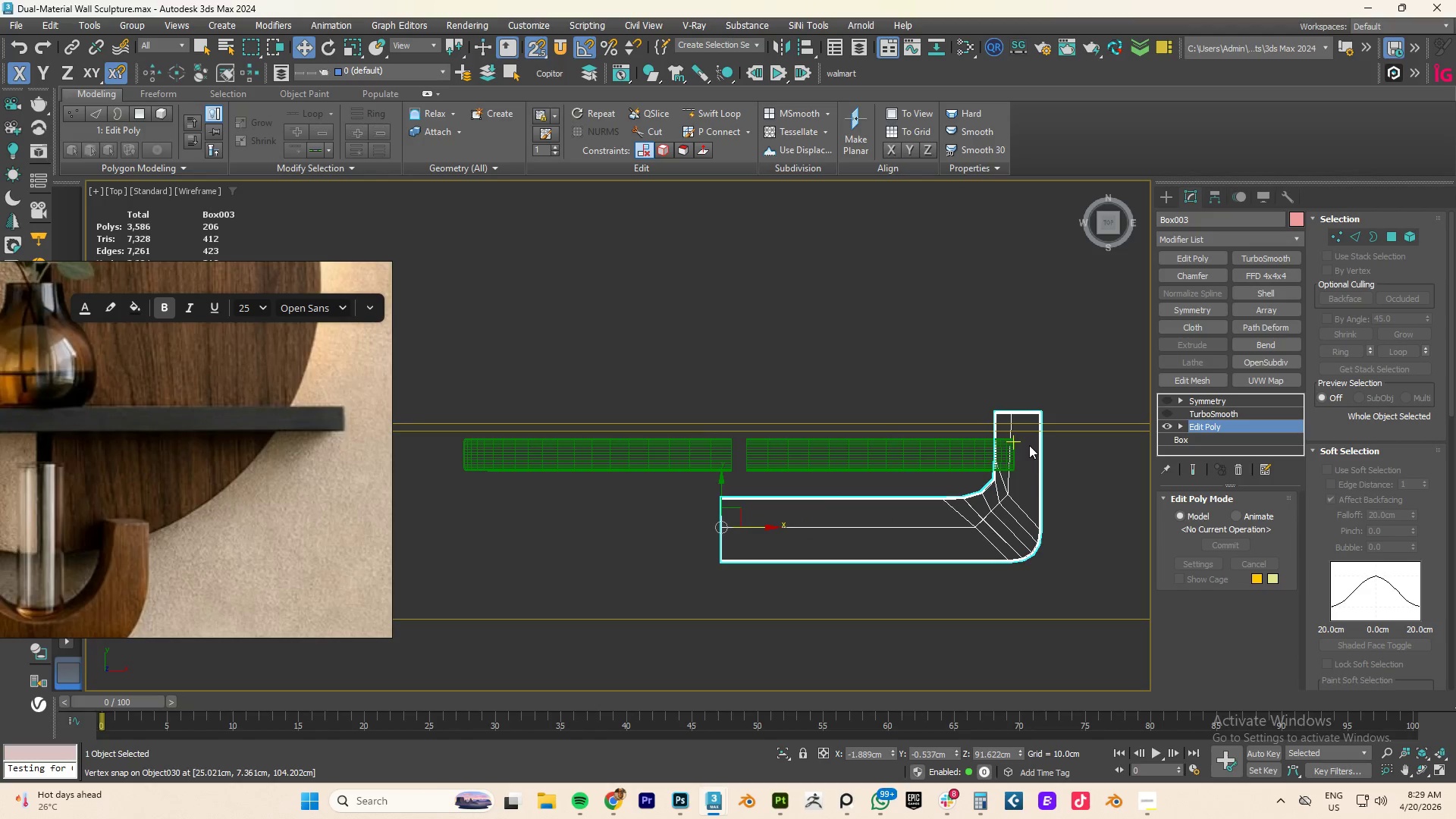 
scroll: coordinate [1030, 445], scroll_direction: up, amount: 1.0
 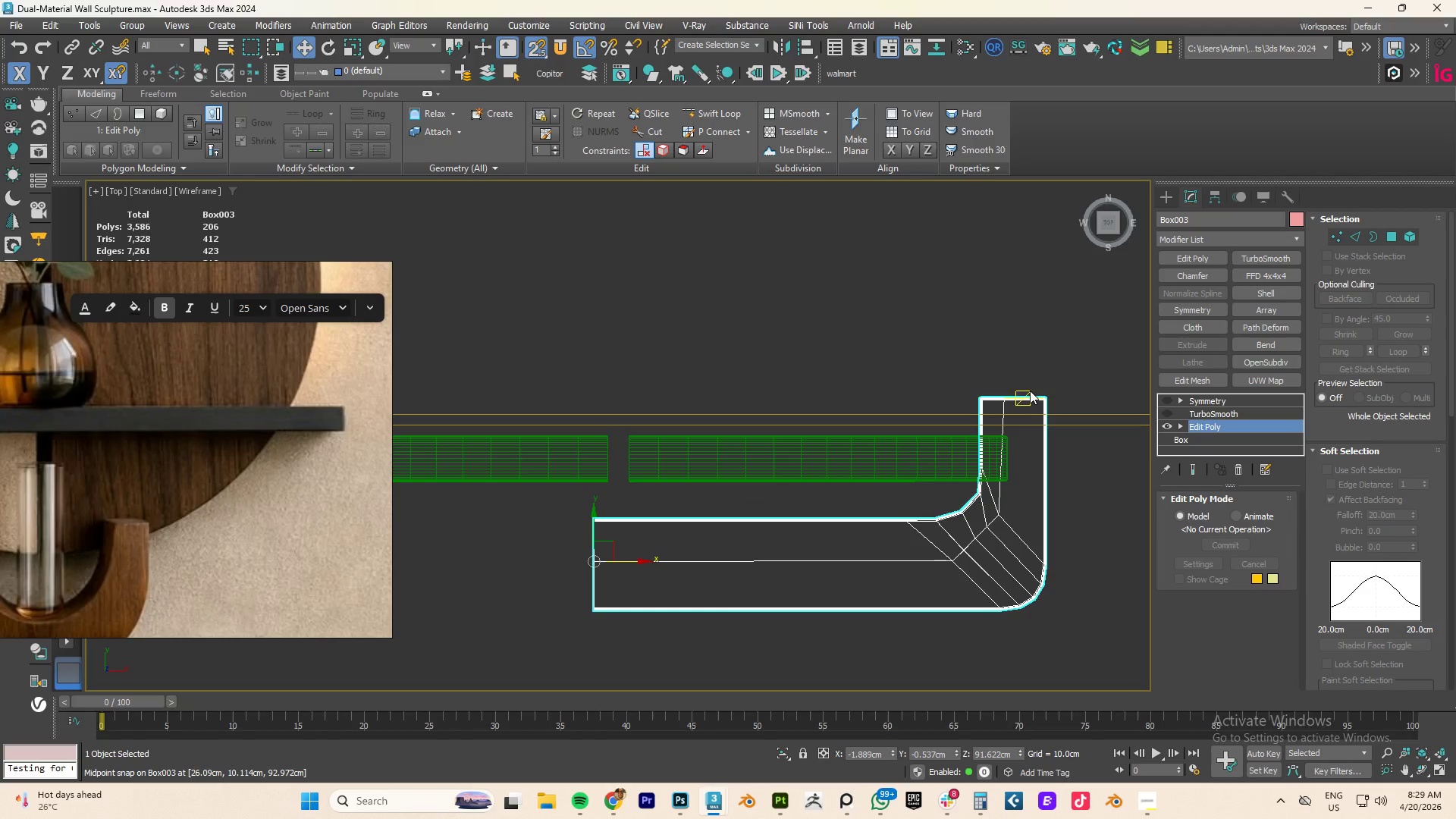 
hold_key(key=AltLeft, duration=2.28)
 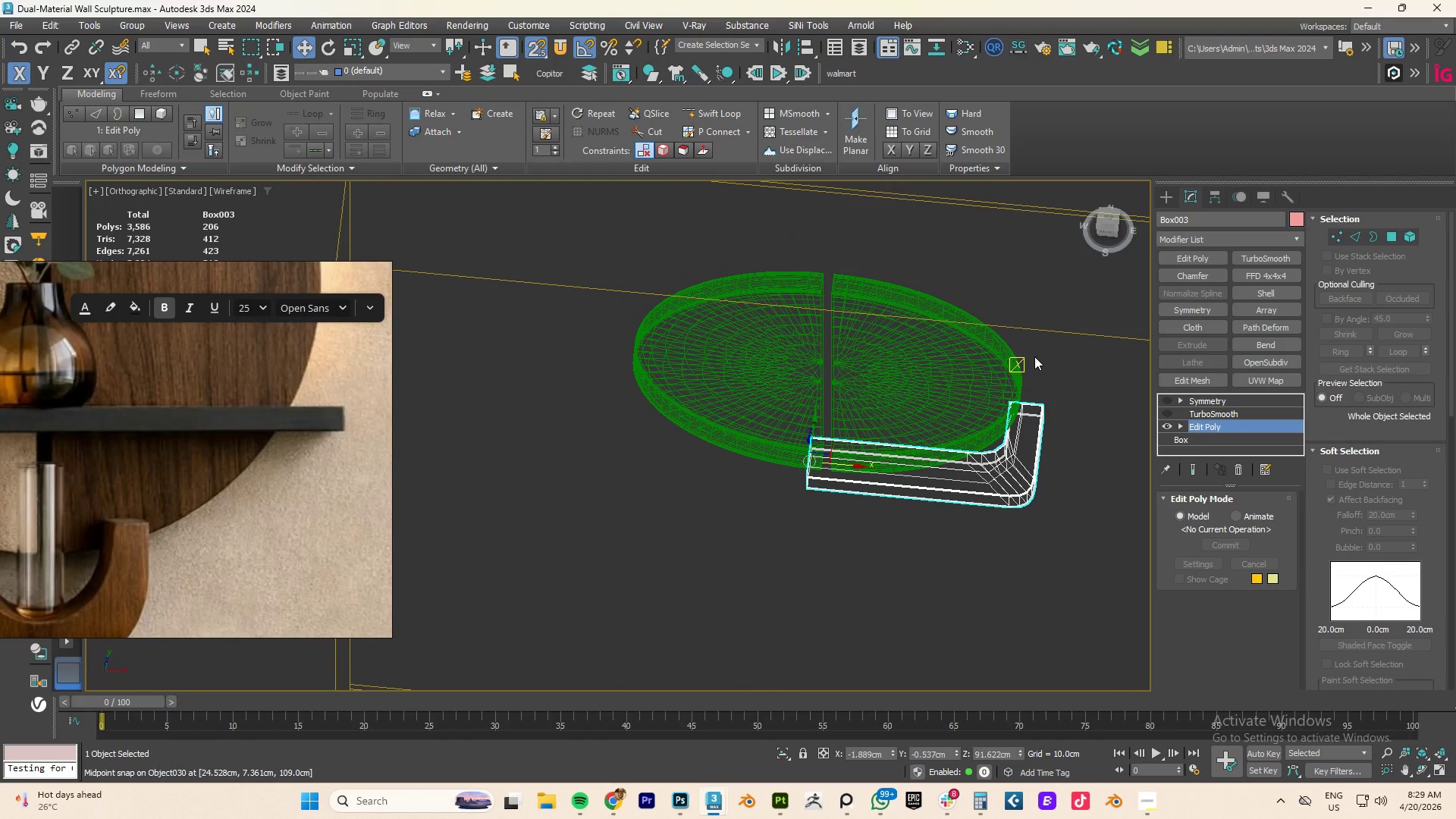 
scroll: coordinate [1031, 390], scroll_direction: down, amount: 2.0
 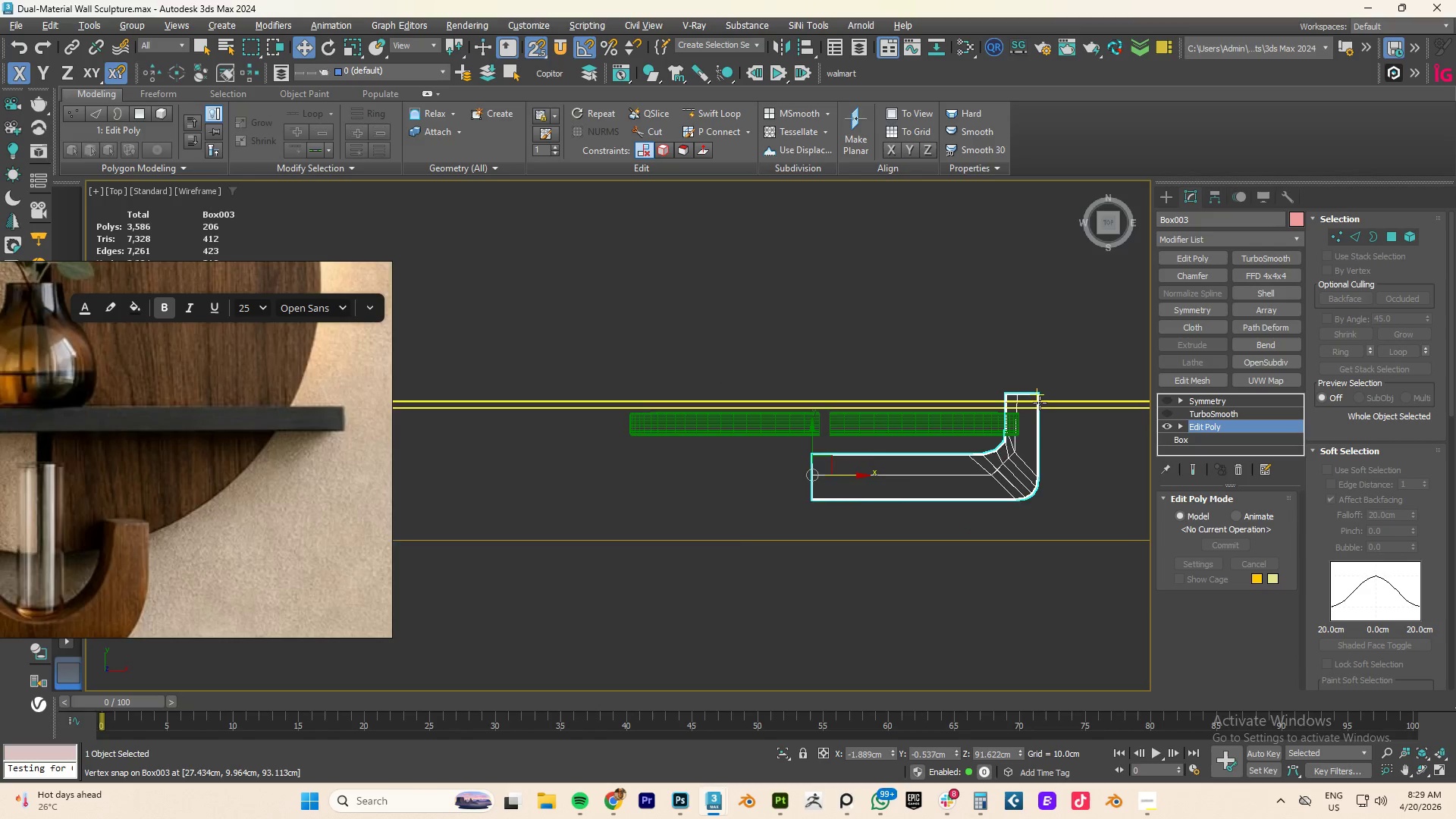 
key(Control+Z)
 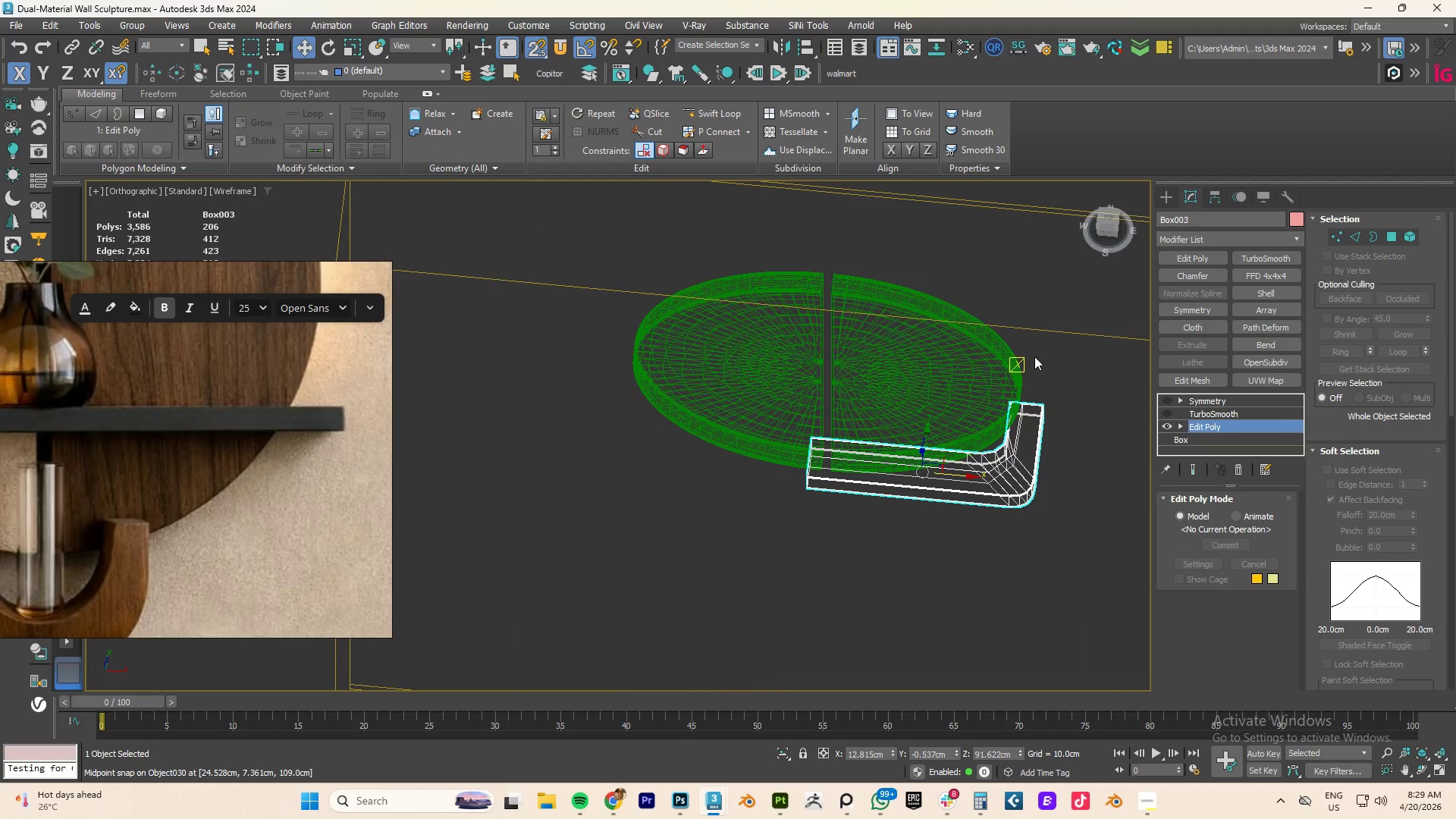 
key(Control+Z)
 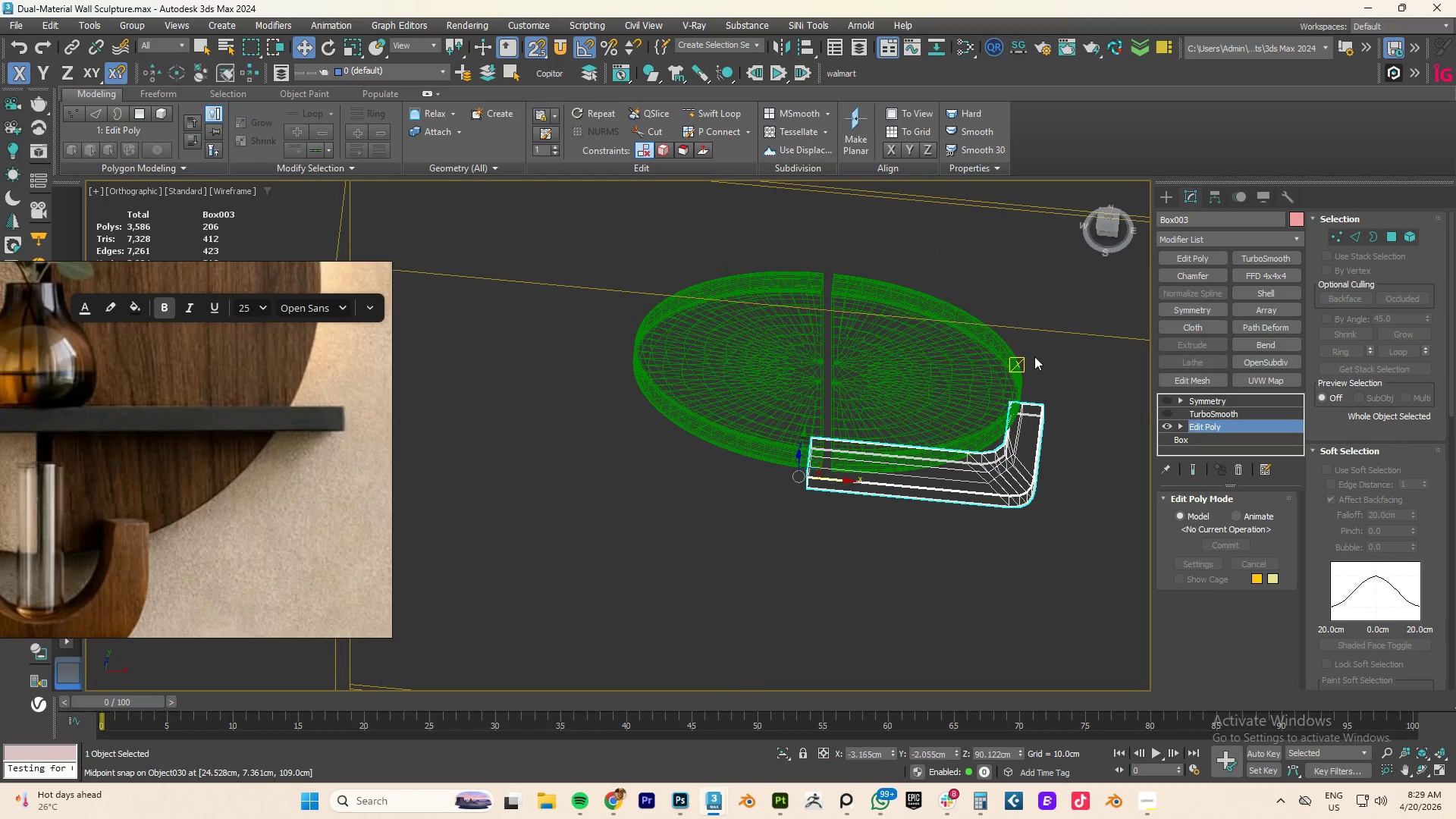 
hold_key(key=Z, duration=1.51)
 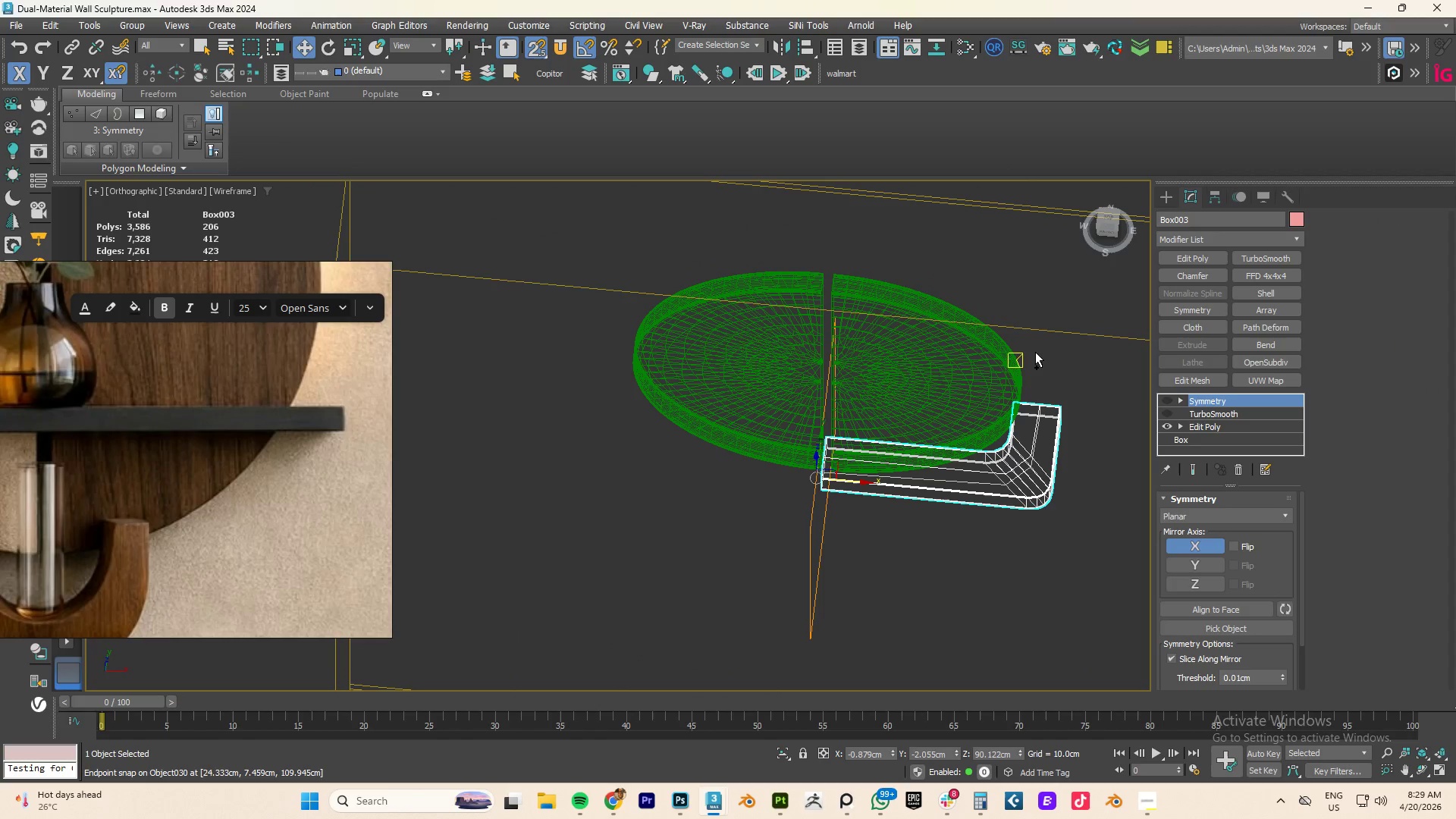 
hold_key(key=Z, duration=0.42)
 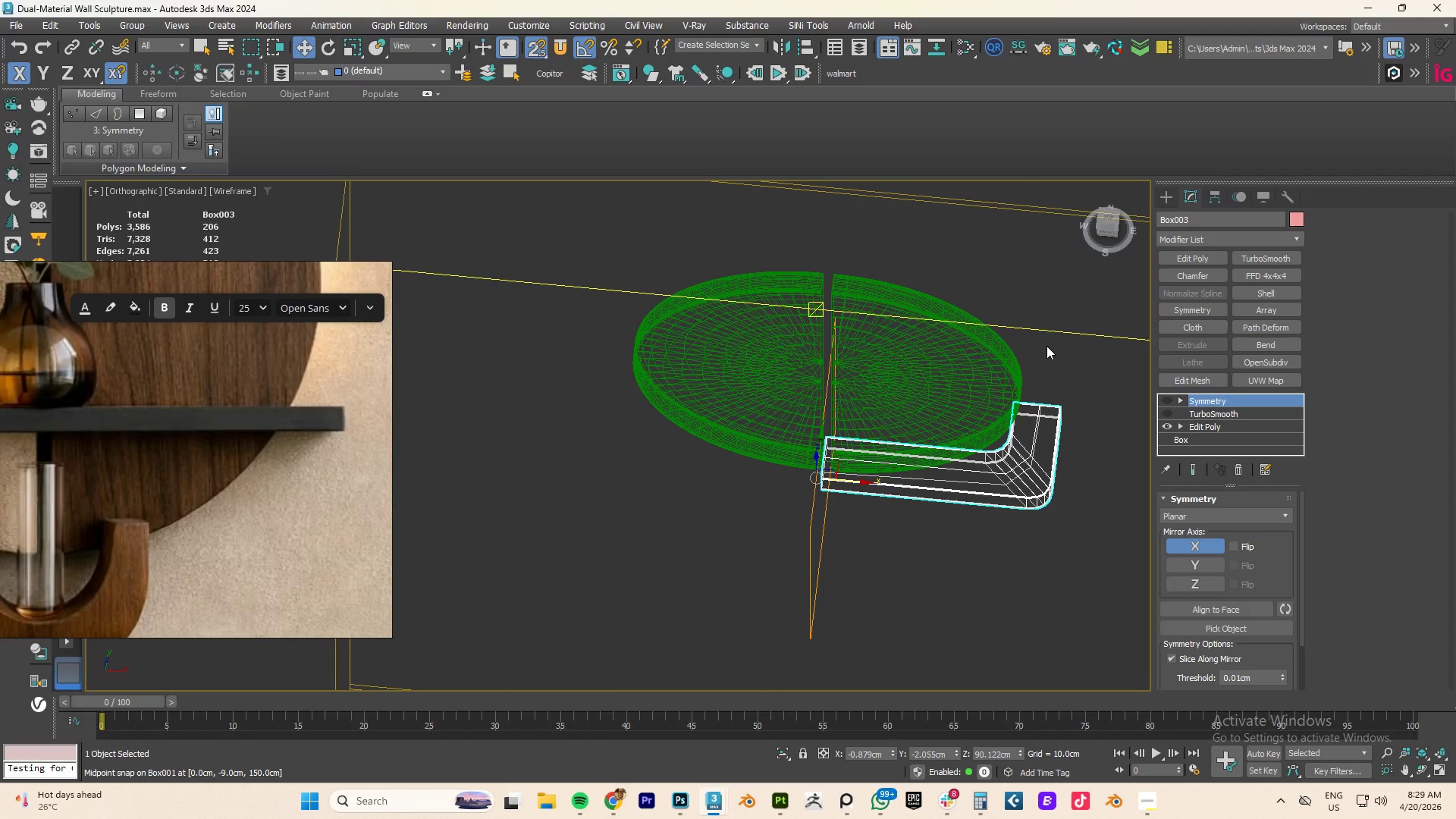 
type(fz)
 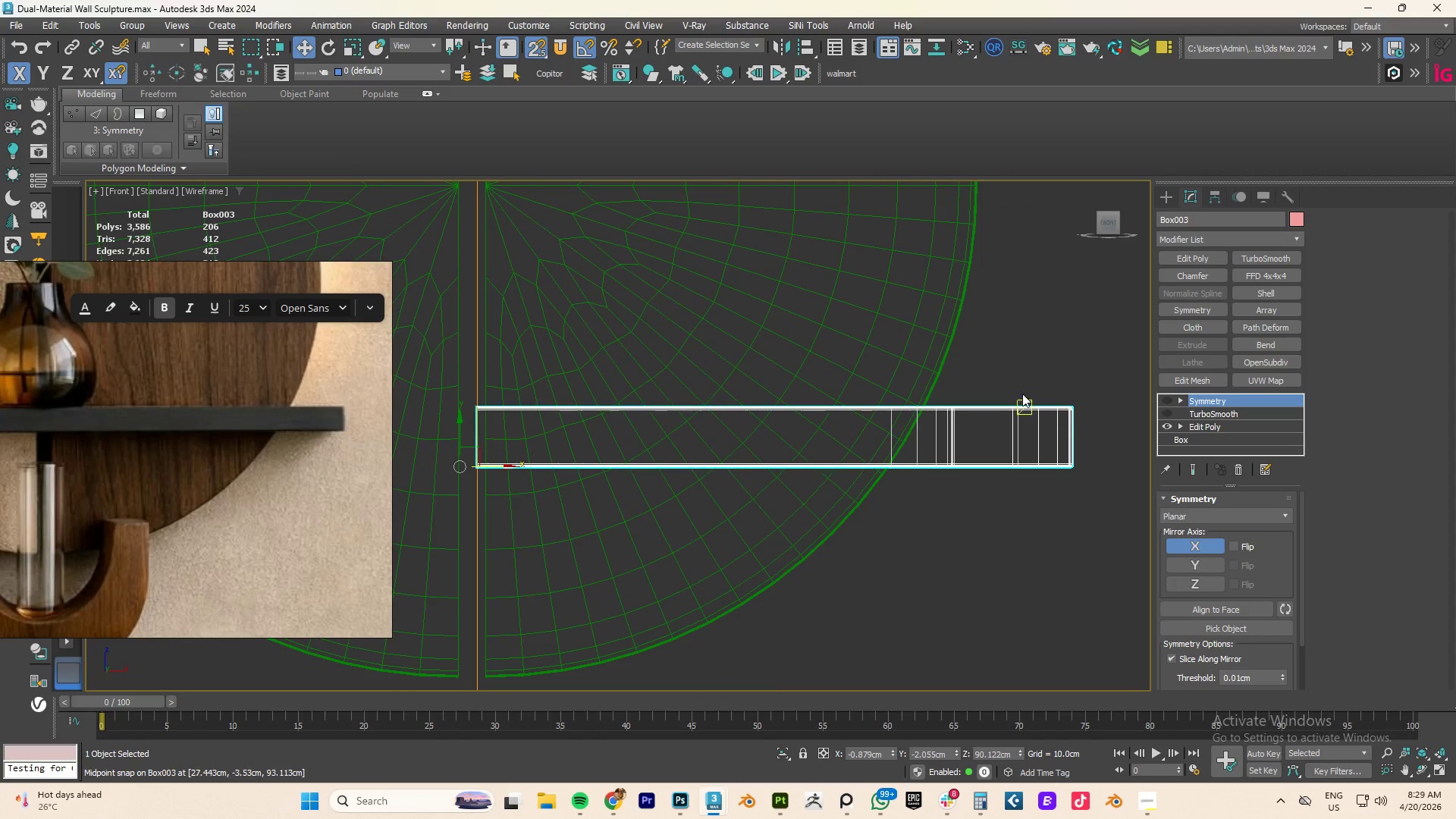 
hold_key(key=AltLeft, duration=0.41)
 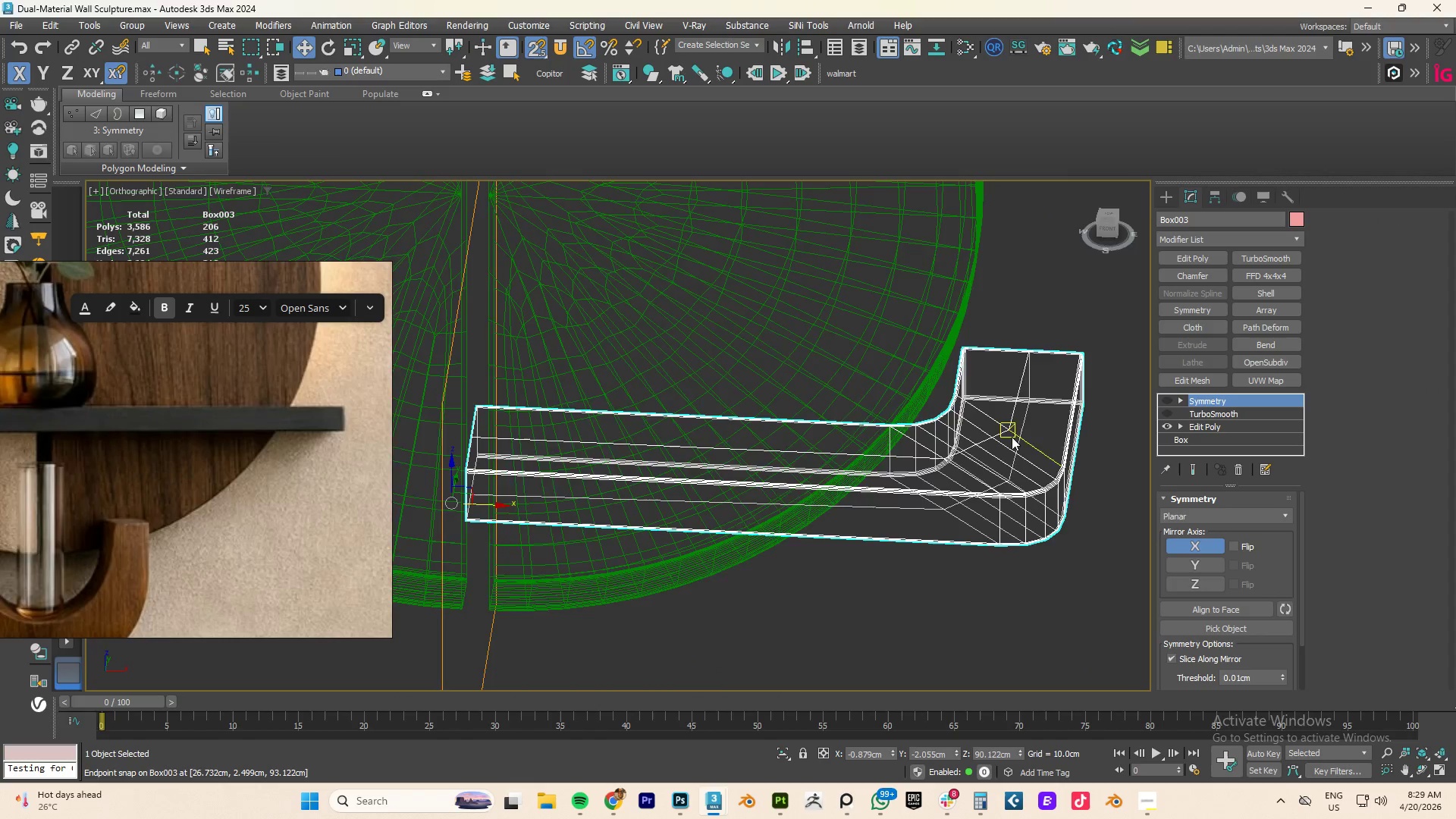 
type(tz)
 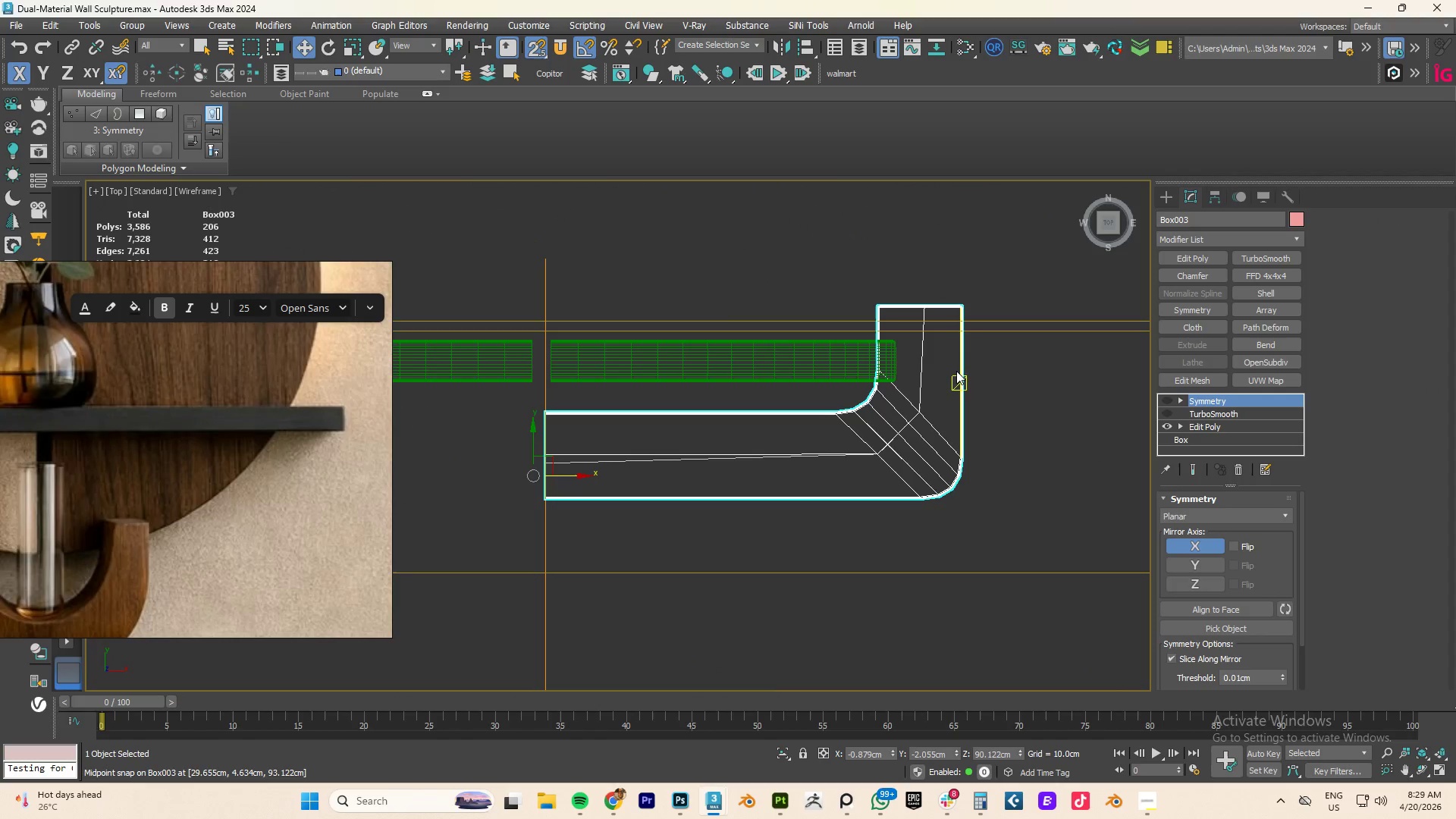 
left_click([964, 373])
 